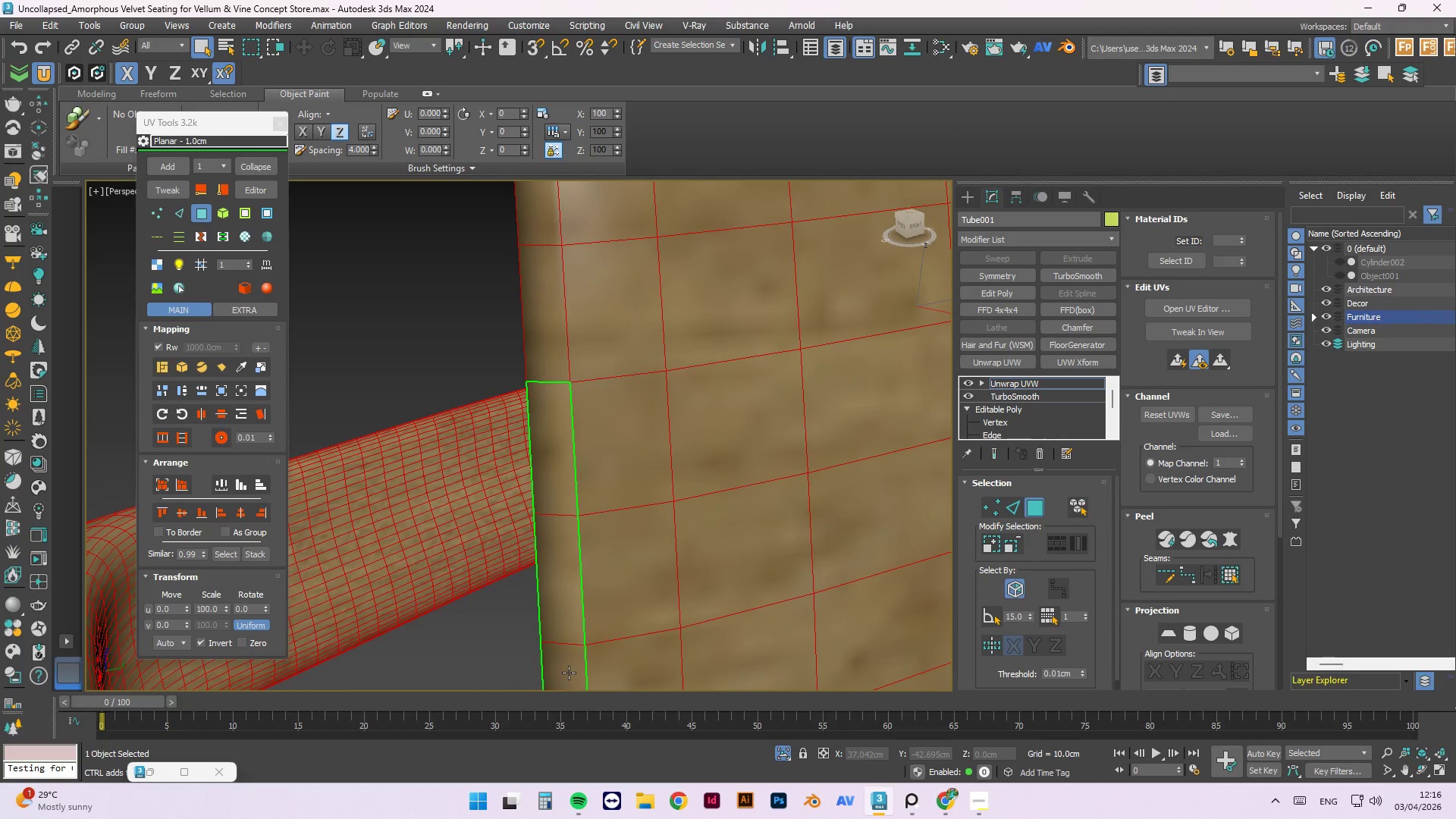 
key(Control+ControlLeft)
 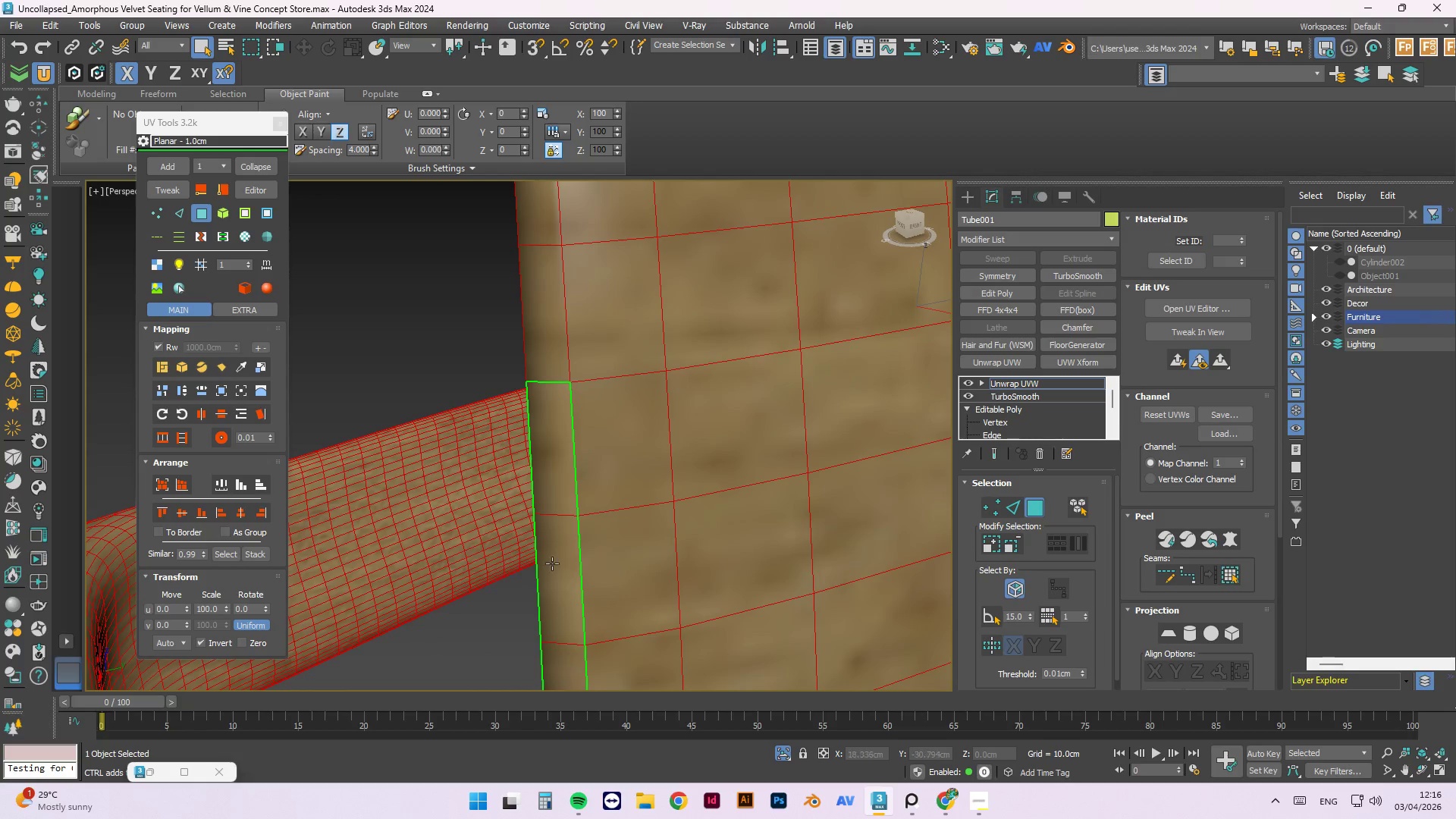 
key(Control+ControlLeft)
 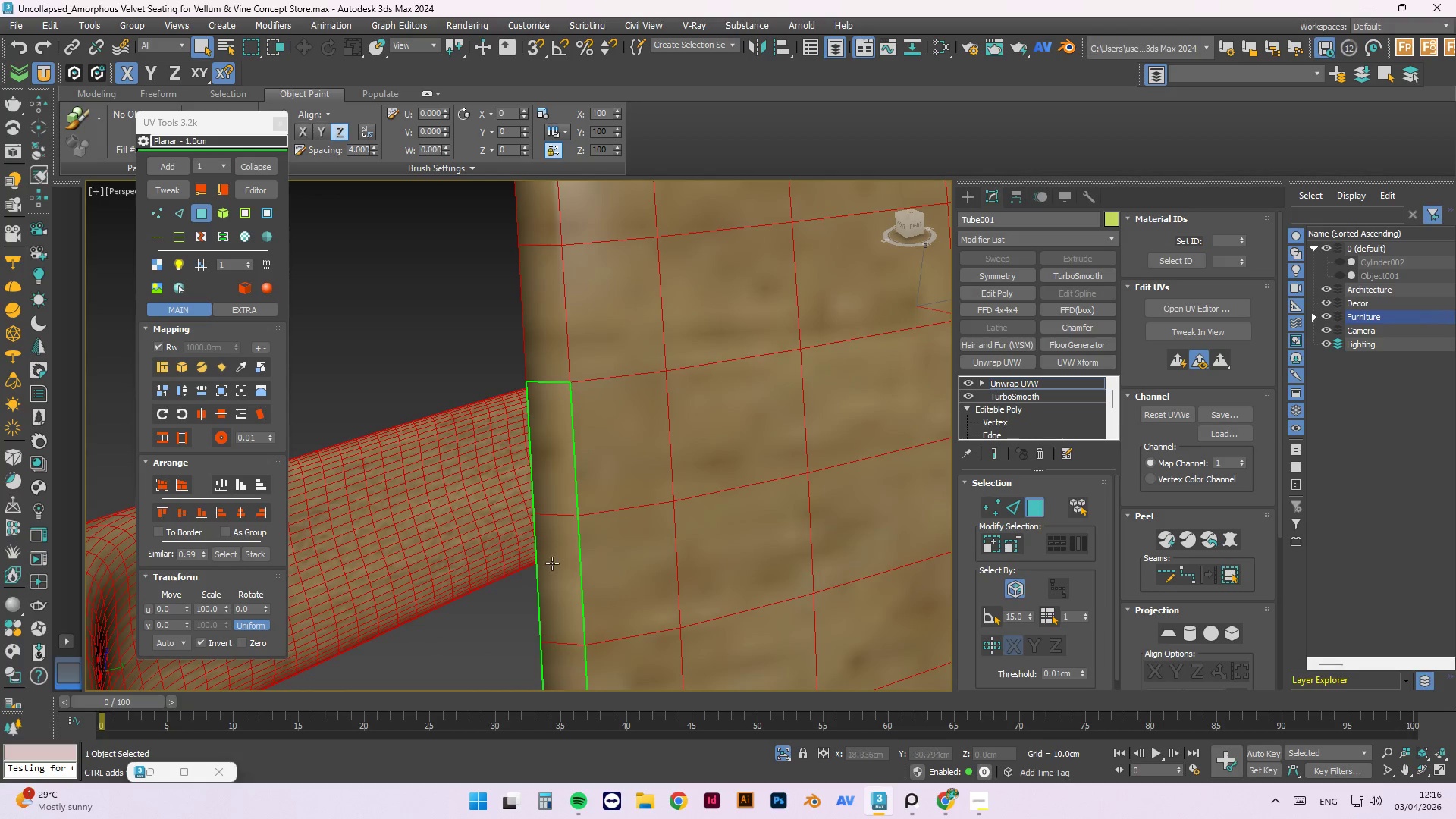 
key(Control+ControlLeft)
 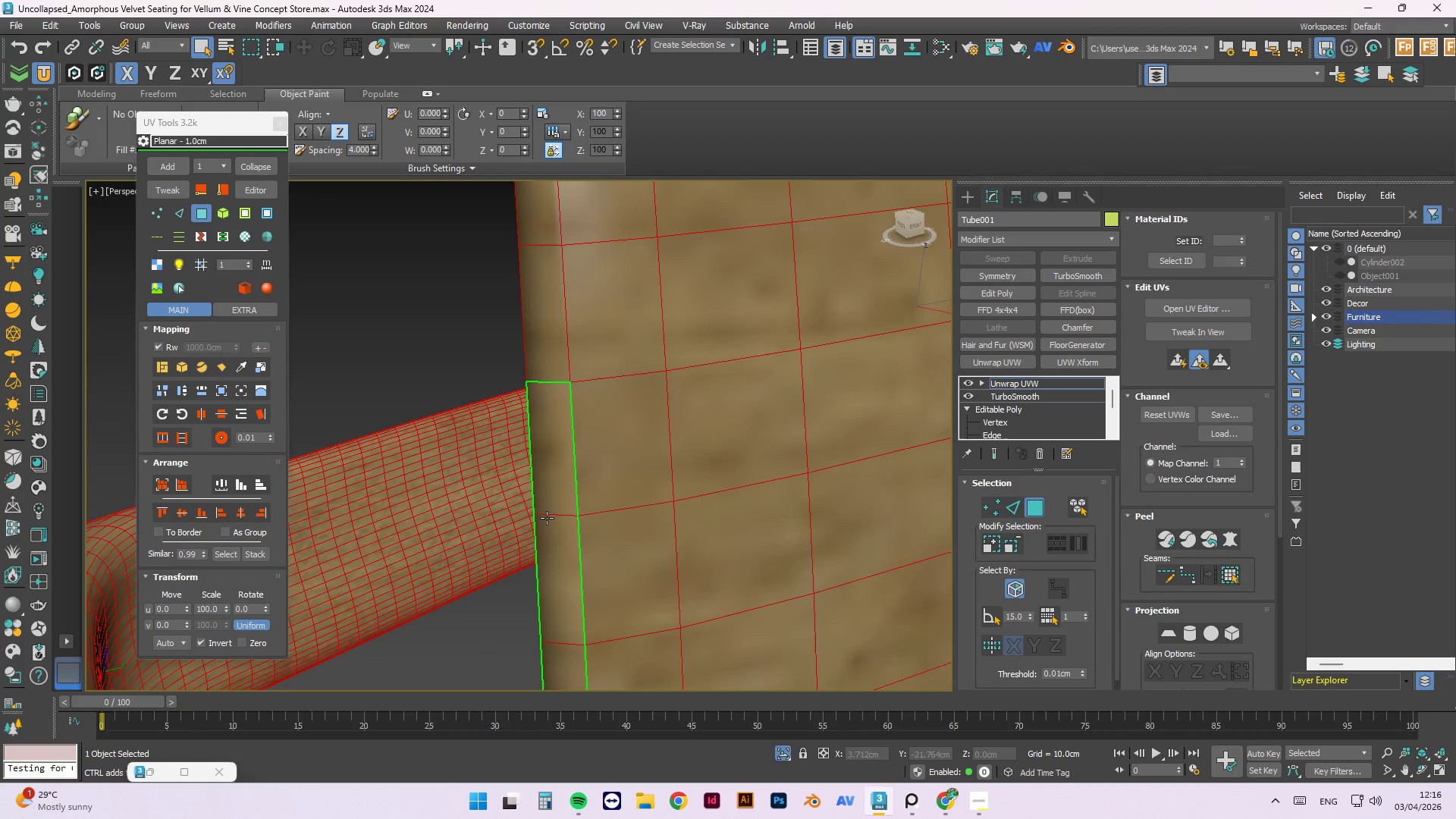 
key(Control+ControlLeft)
 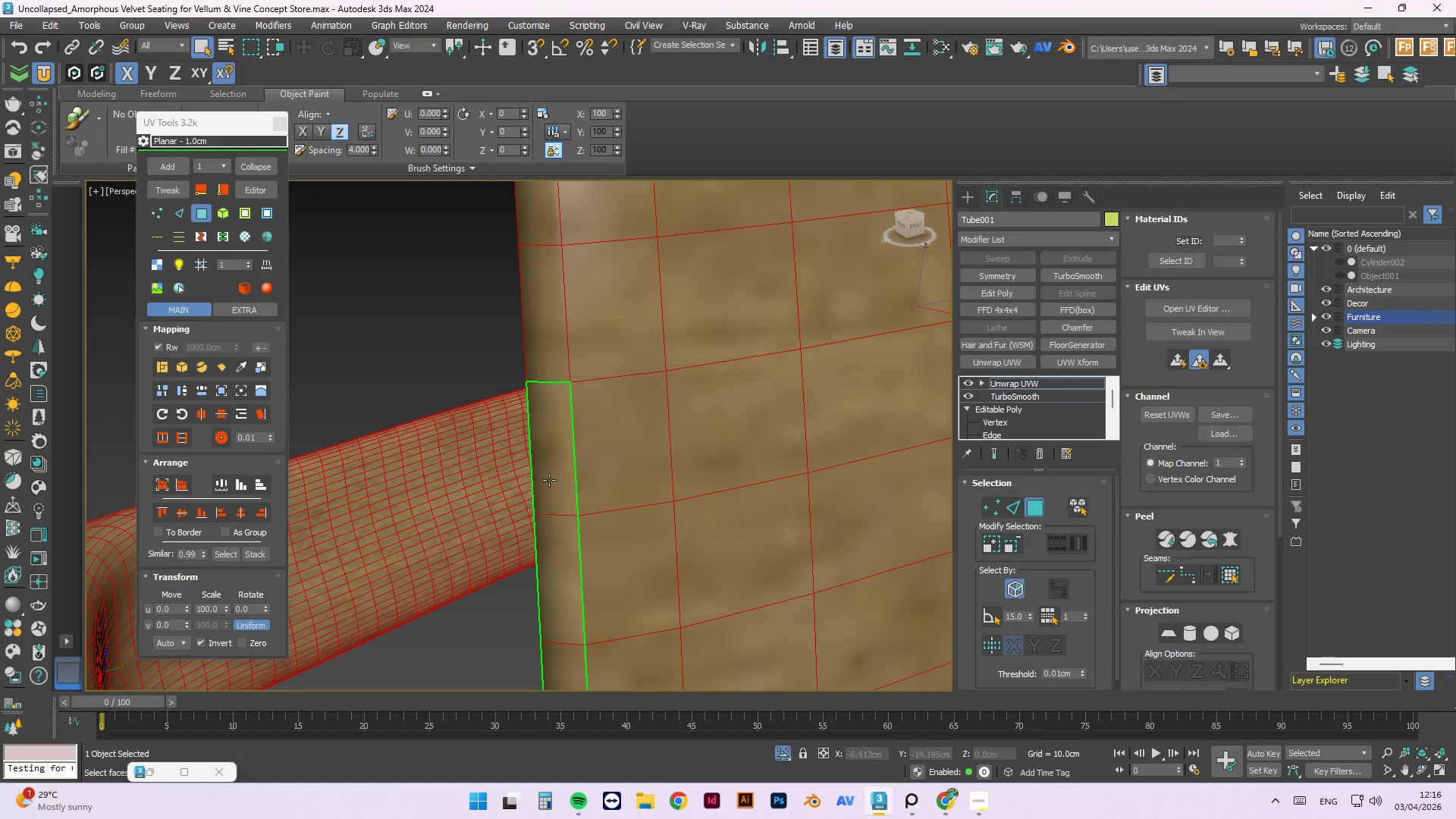 
scroll: coordinate [556, 585], scroll_direction: down, amount: 2.0
 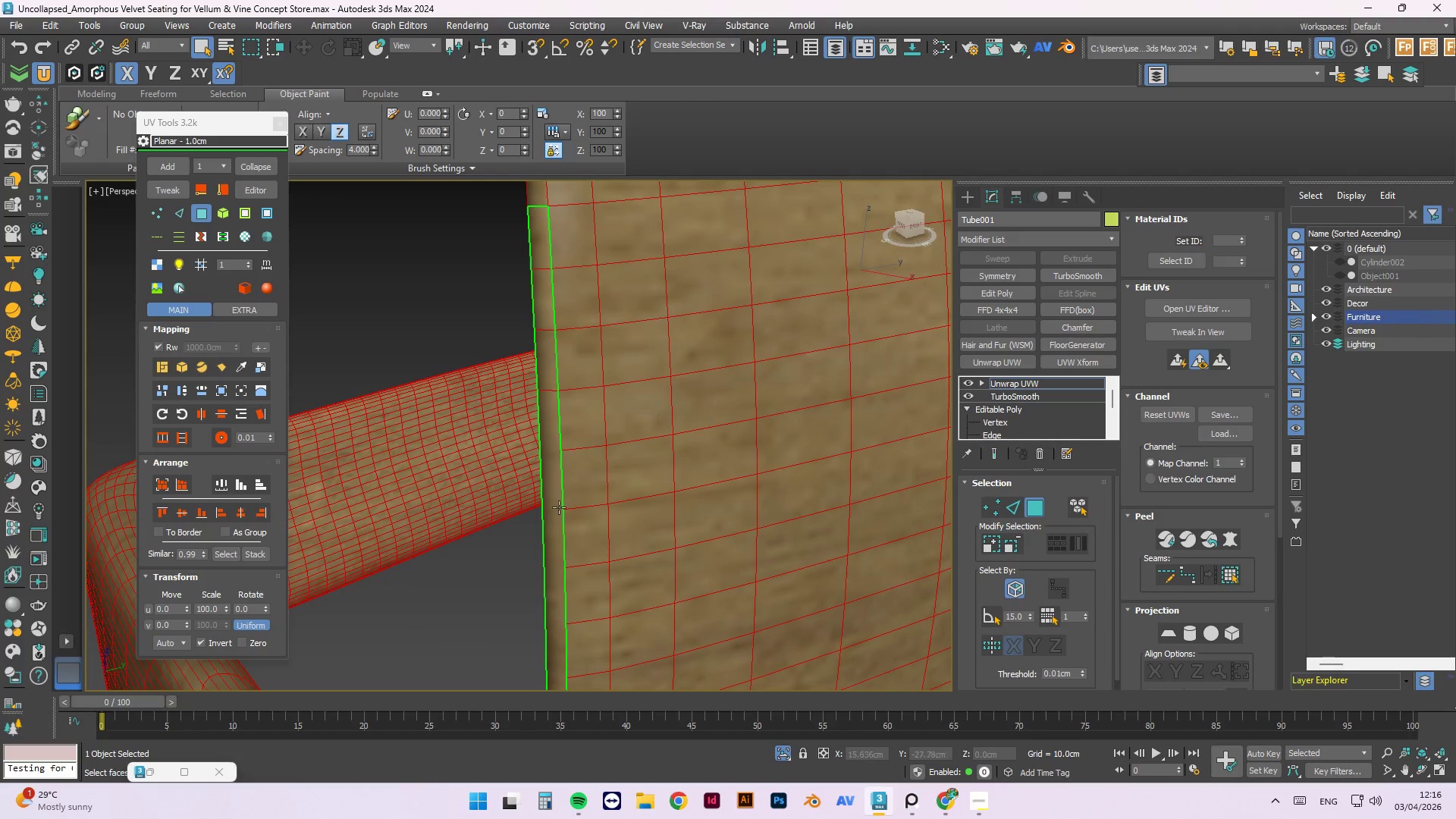 
hold_key(key=ControlLeft, duration=1.5)
left_click([554, 435])
 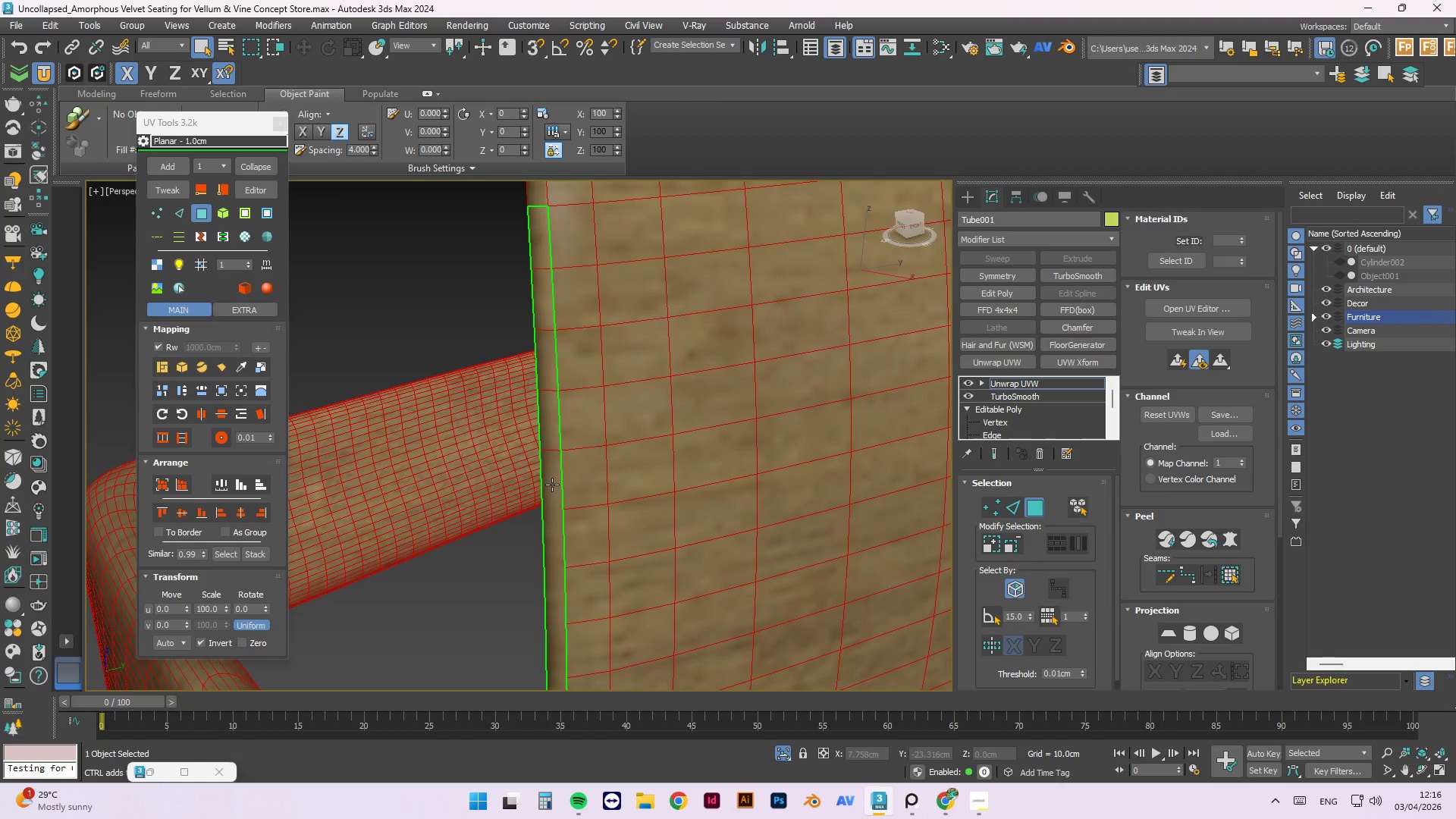 
double_click([552, 485])
 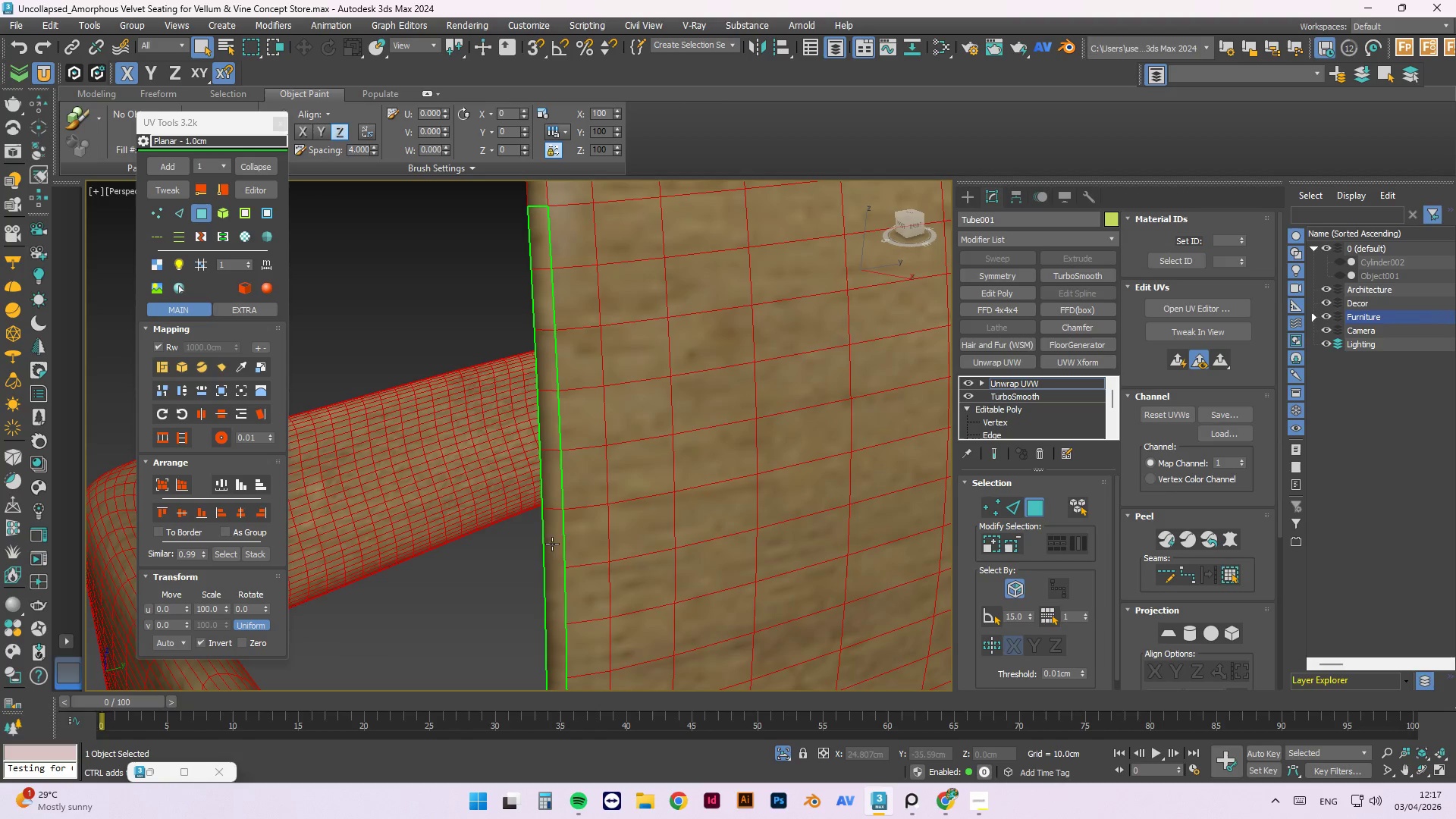 
left_click([554, 535])
 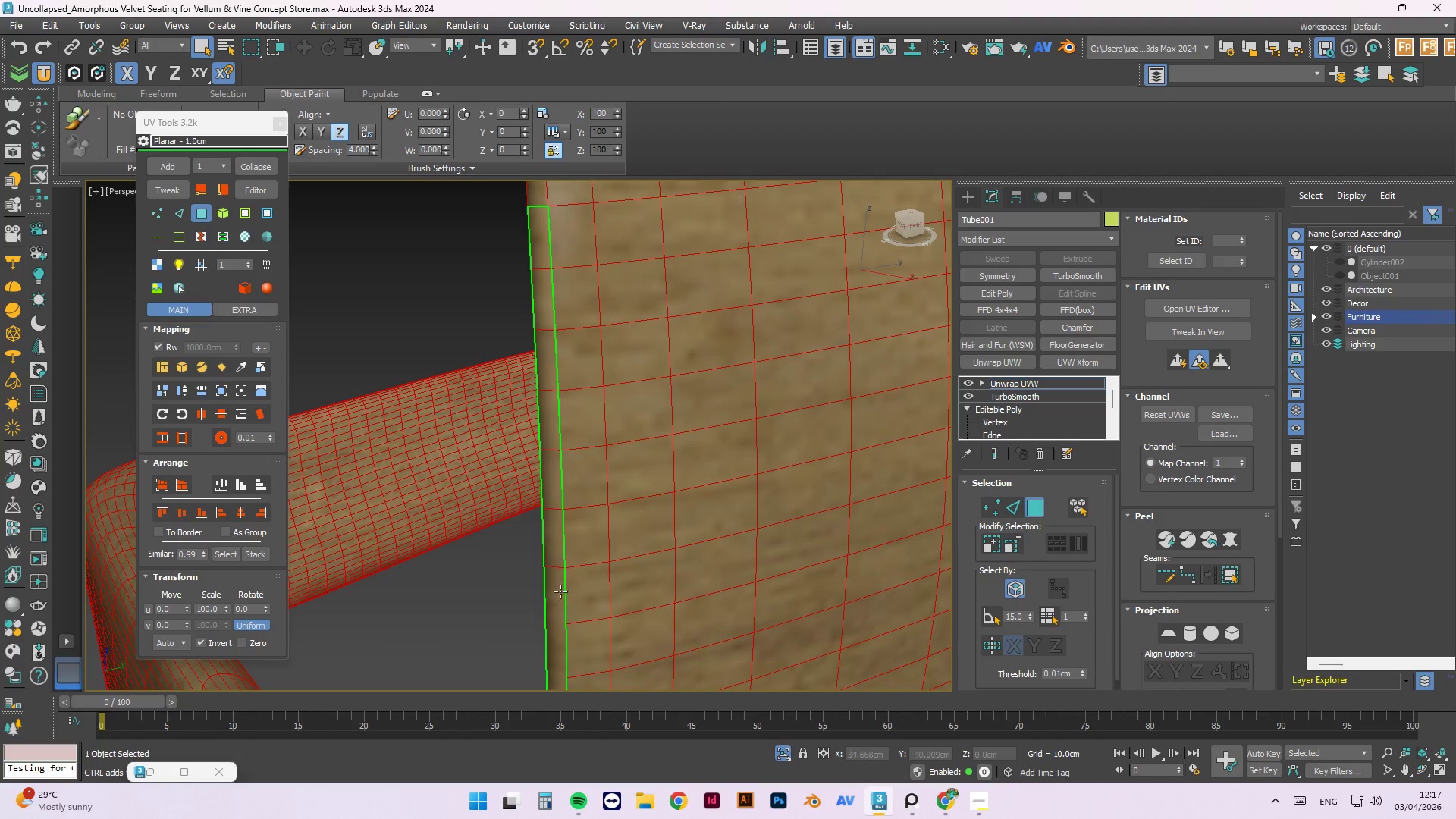 
hold_key(key=ControlLeft, duration=1.12)
left_click([557, 603])
 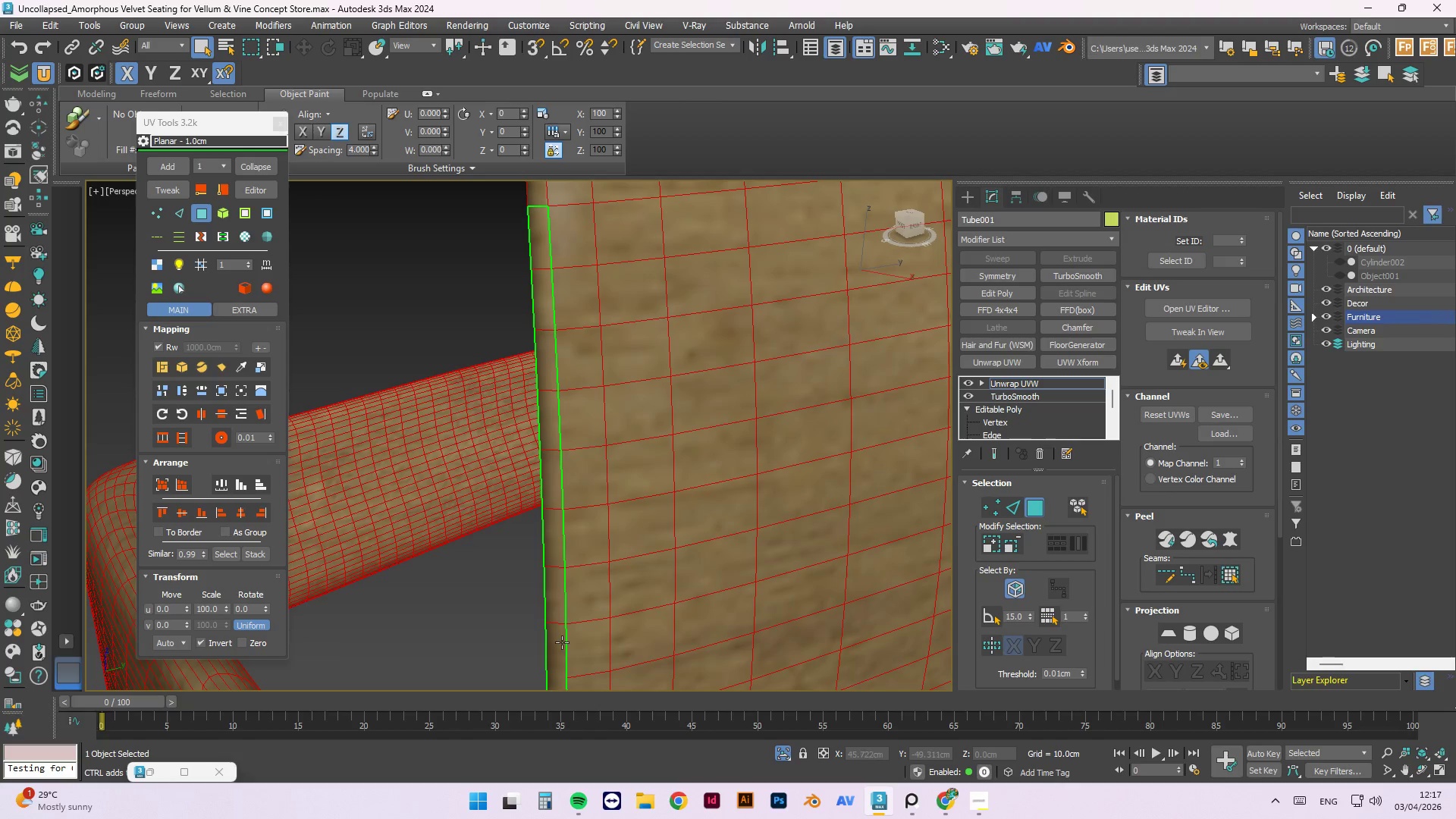 
double_click([562, 648])
 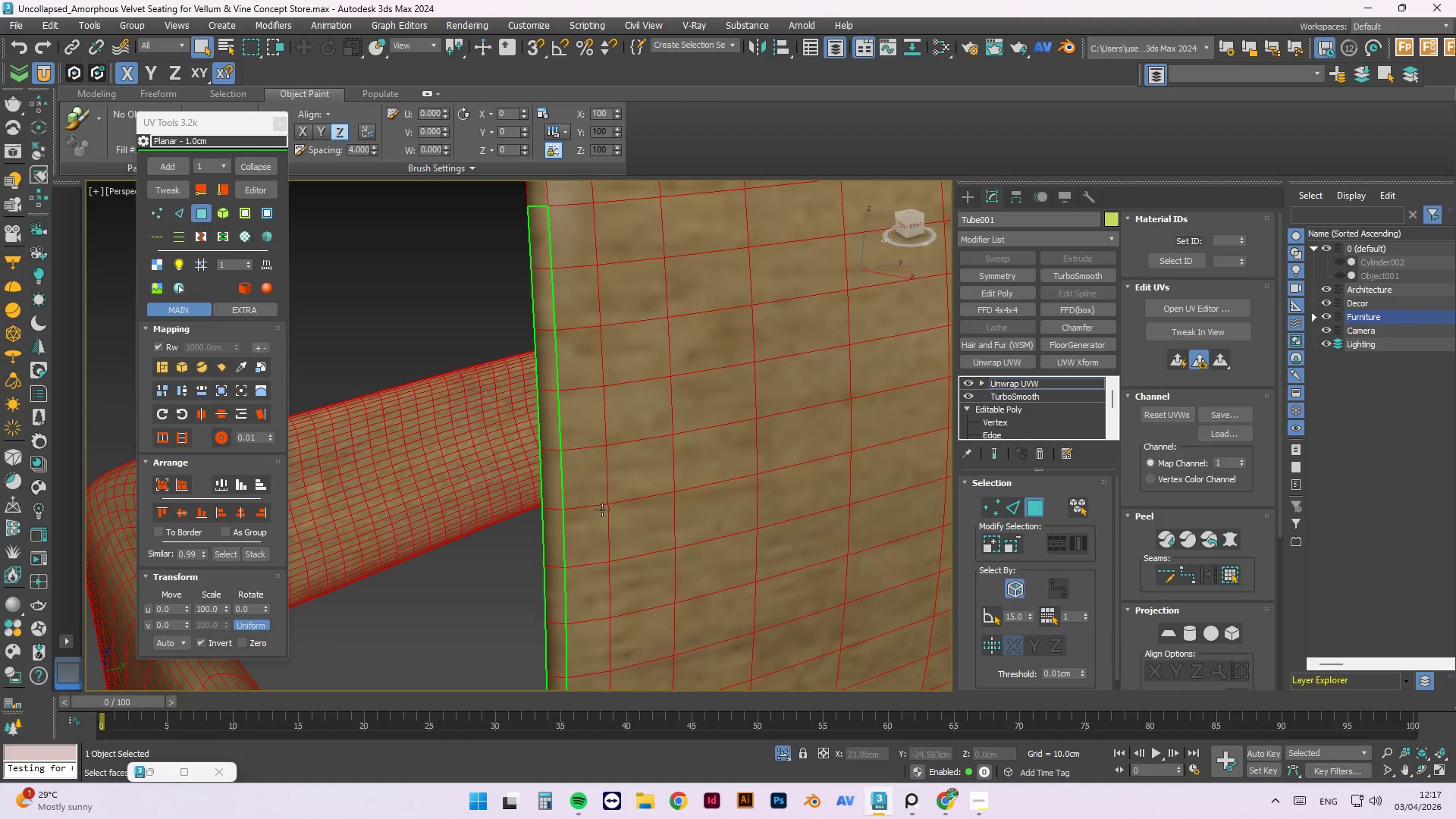 
hold_key(key=ControlLeft, duration=1.53)
 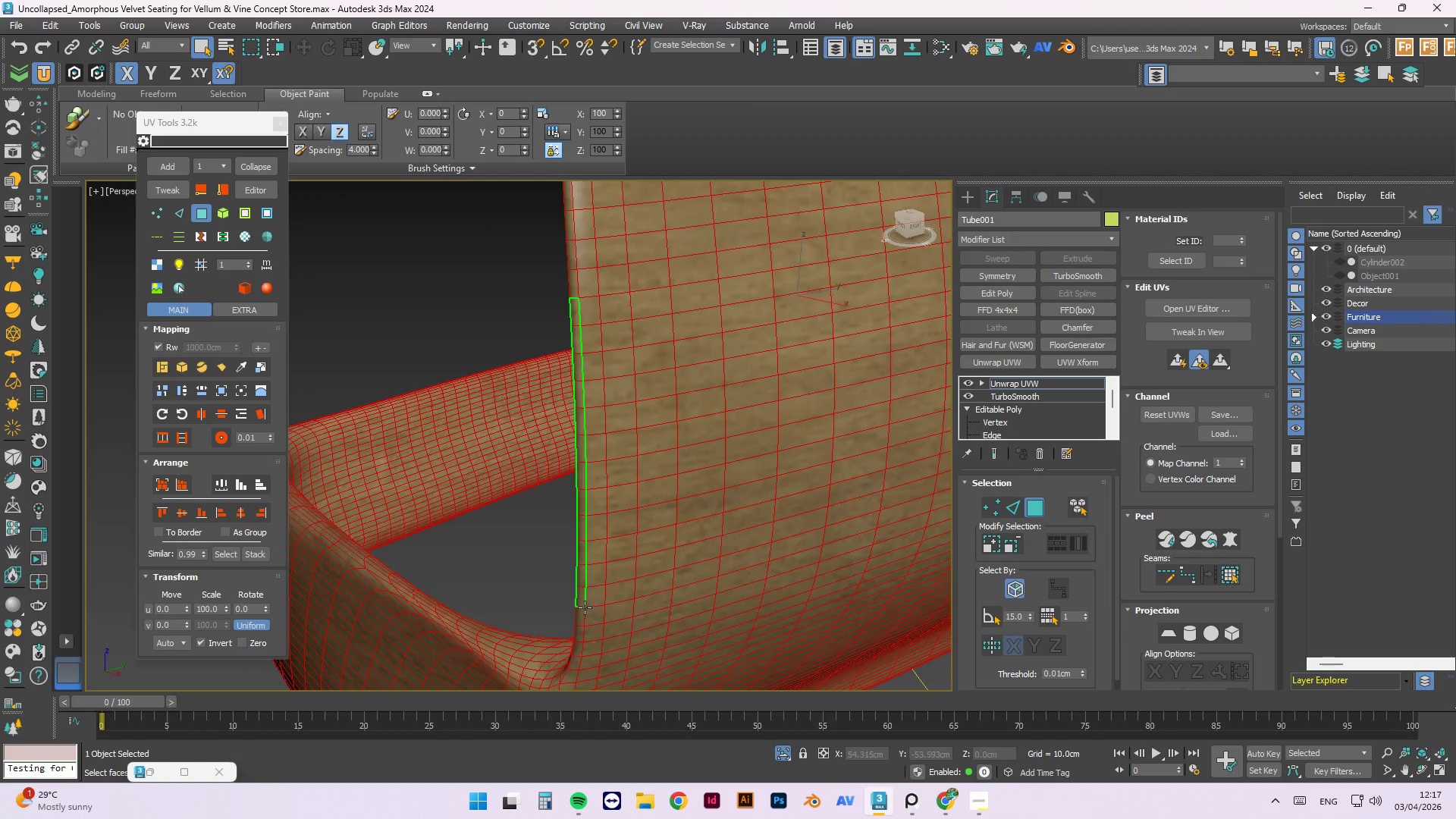 
scroll: coordinate [582, 633], scroll_direction: none, amount: 0.0
 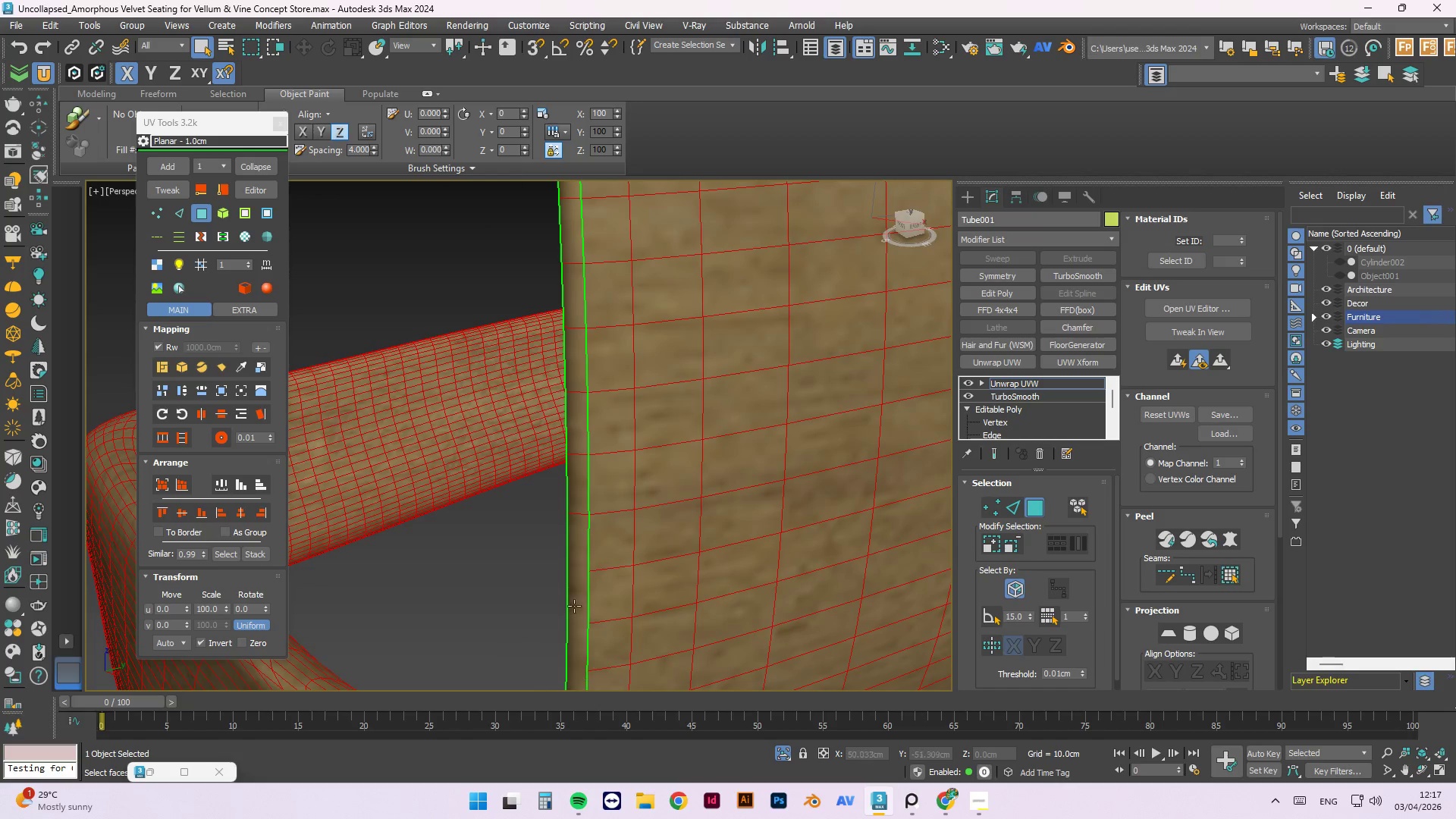 
left_click([576, 554])
 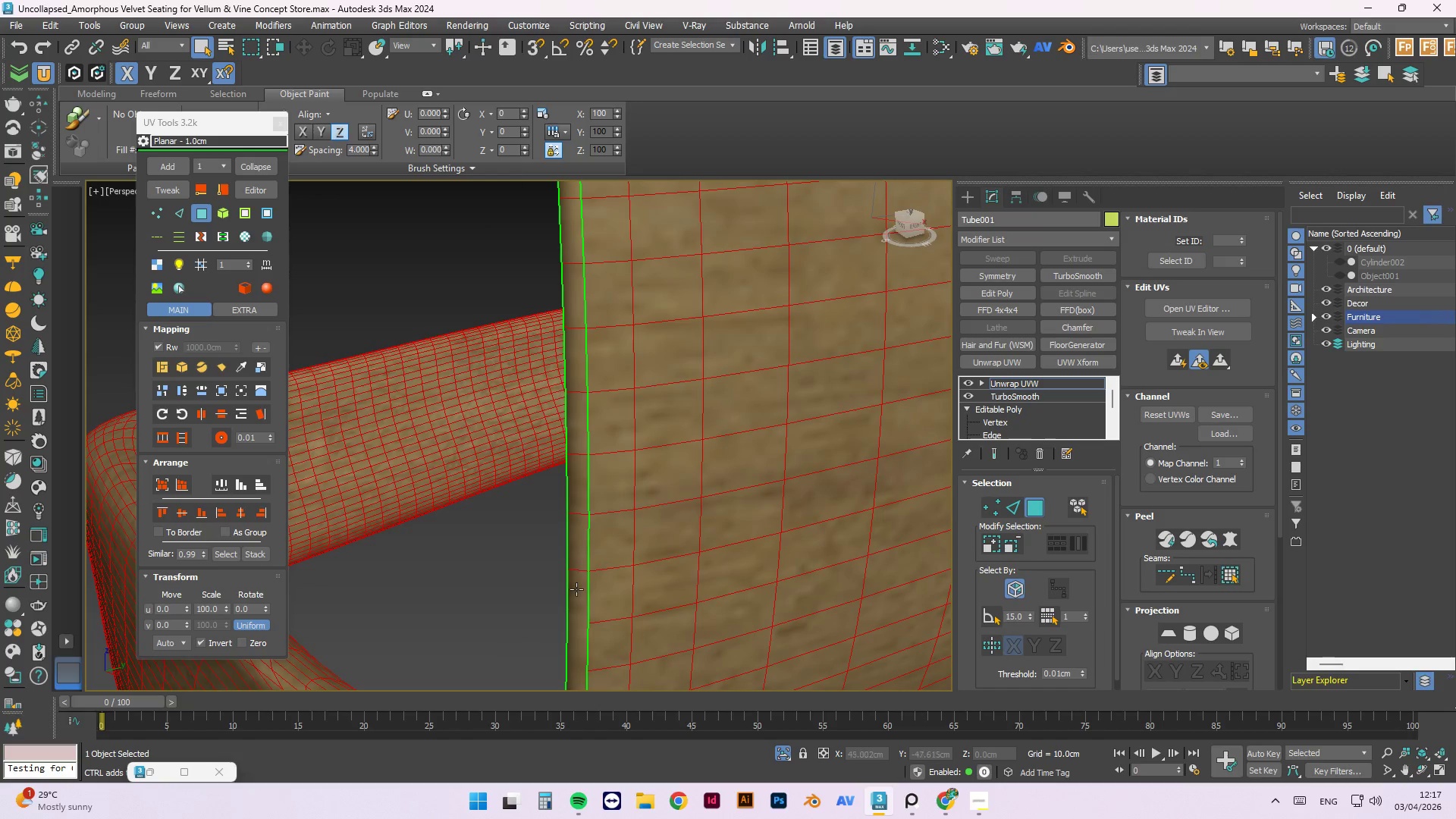 
double_click([576, 589])
 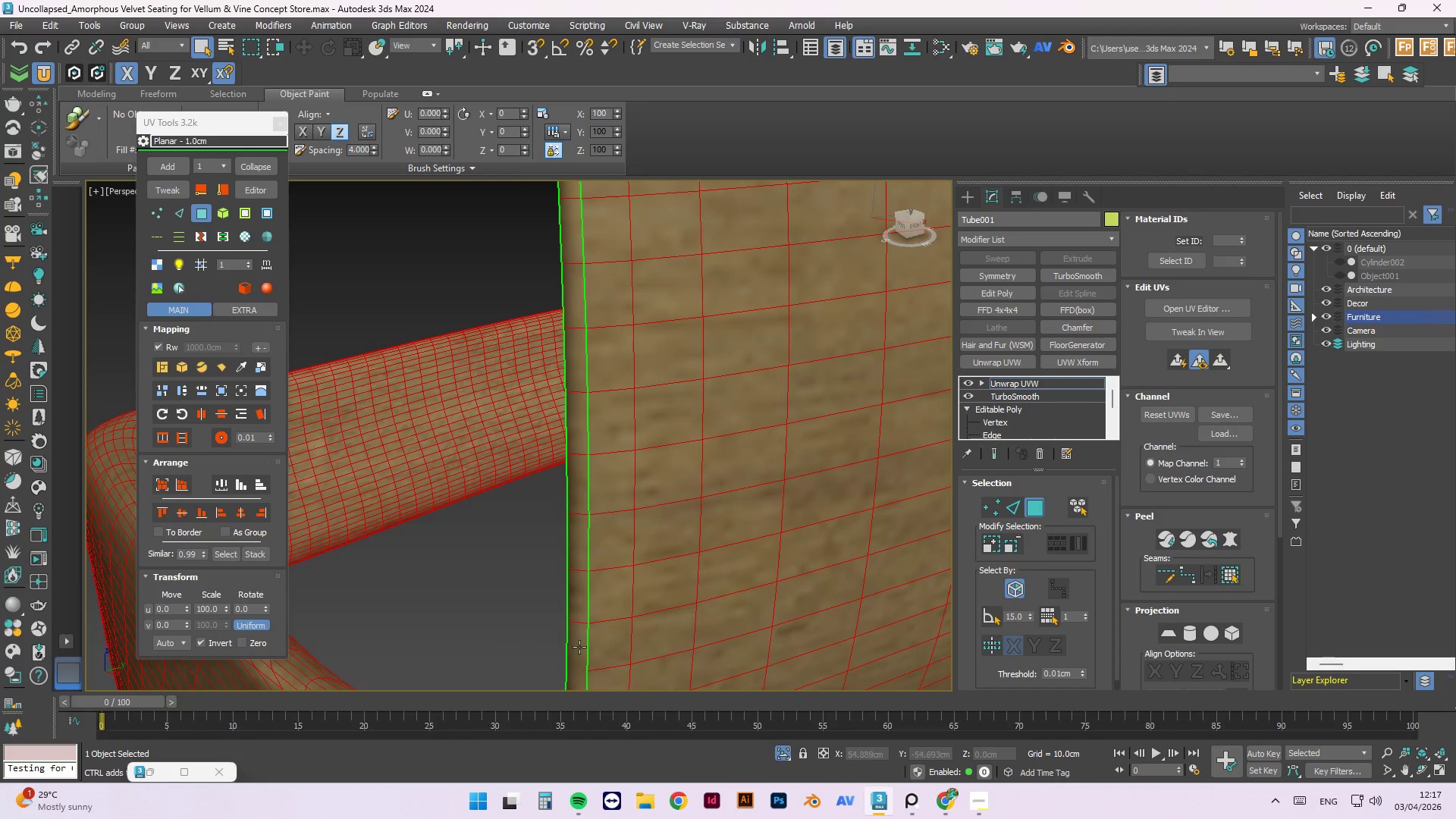 
left_click([579, 657])
 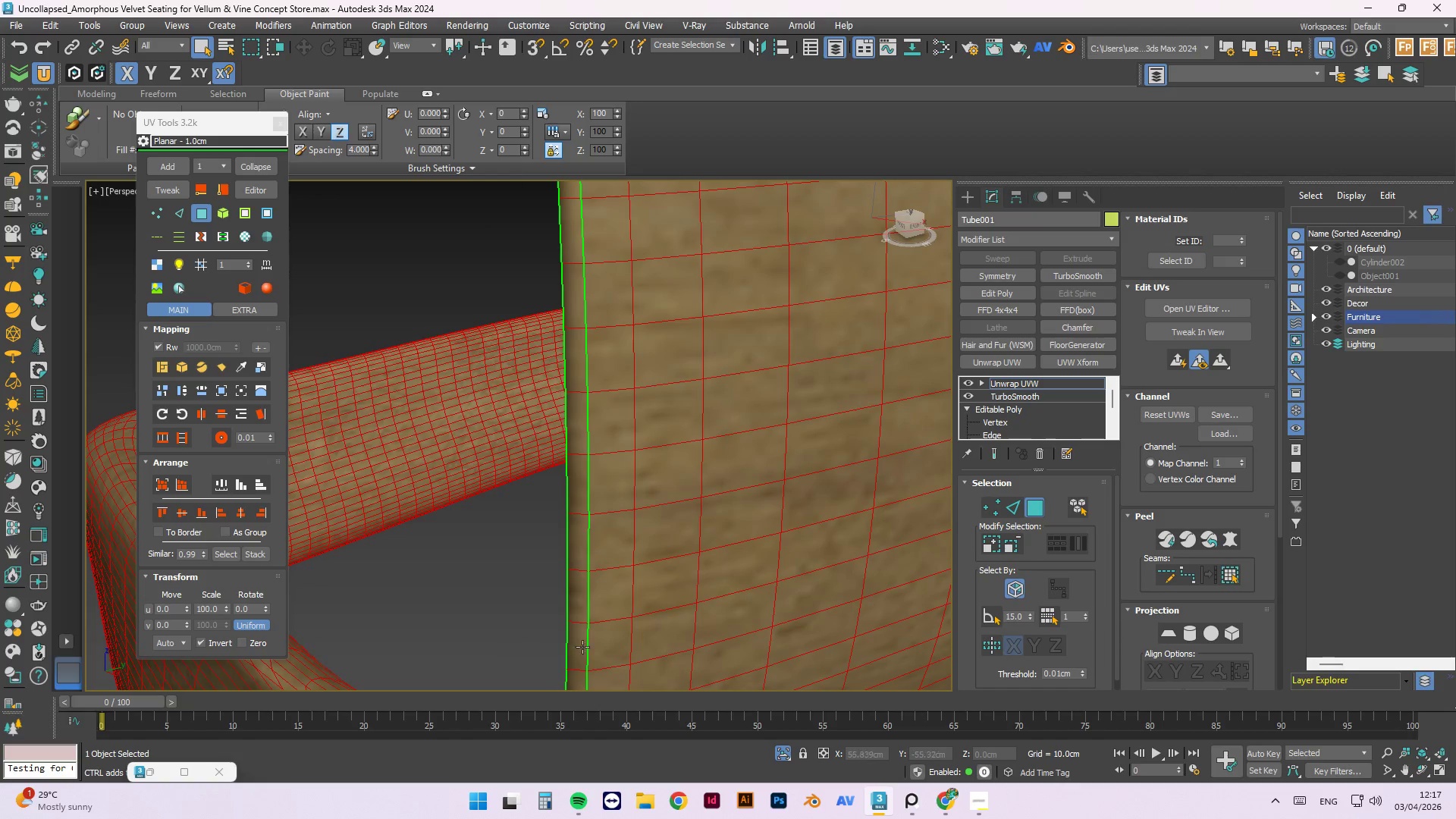 
key(Control+ControlLeft)
 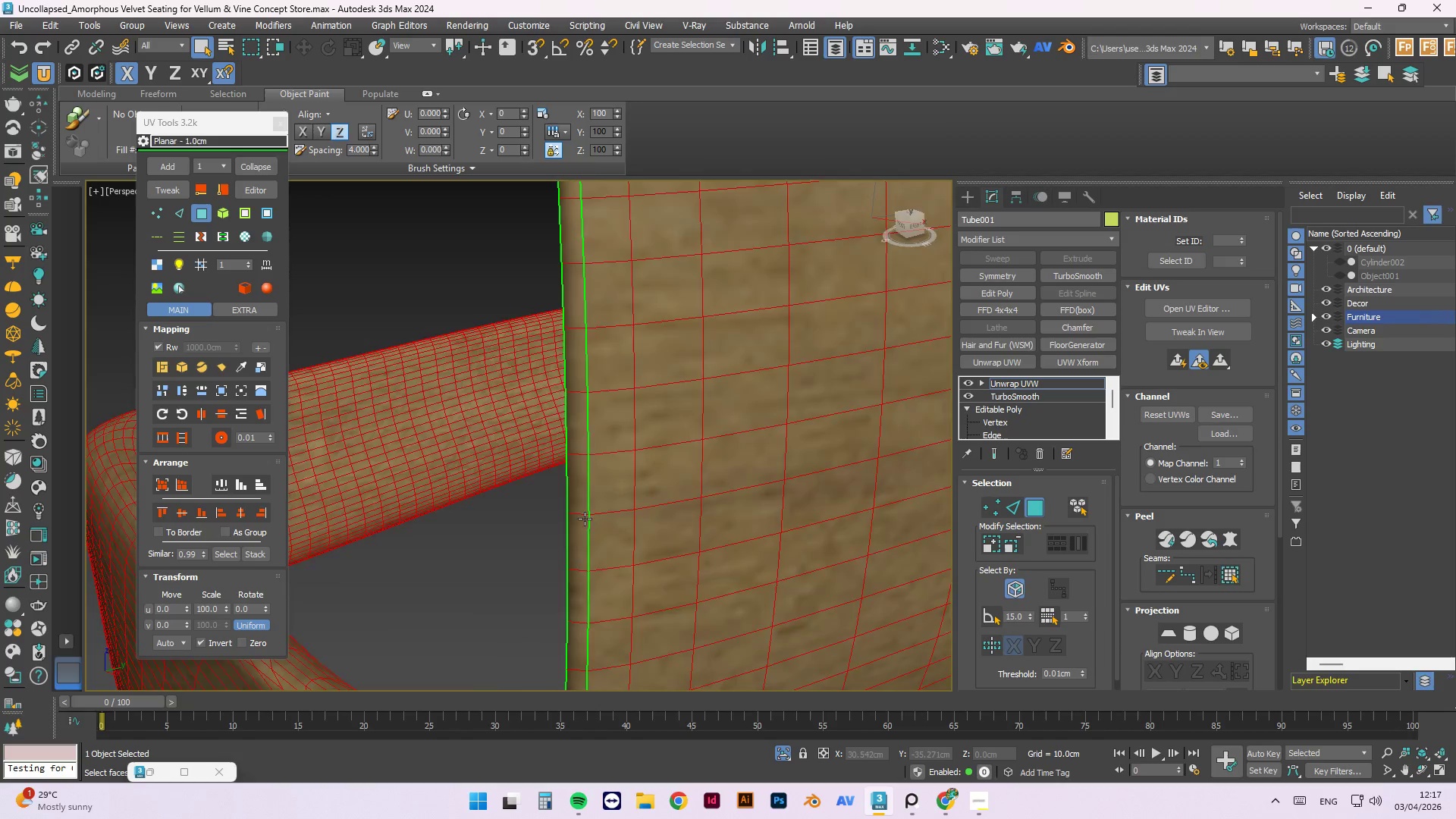 
key(Control+ControlLeft)
 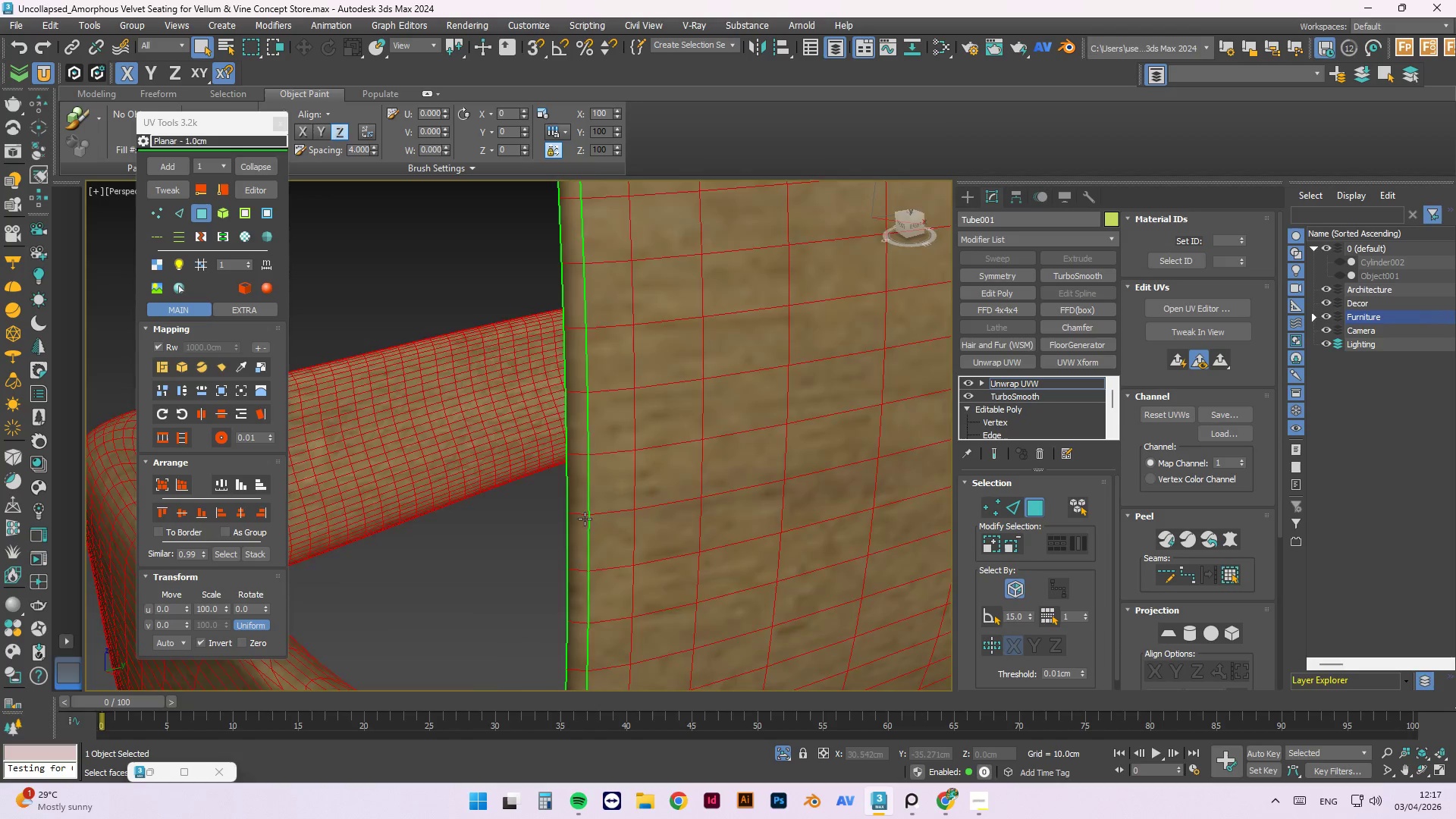 
key(Control+ControlLeft)
 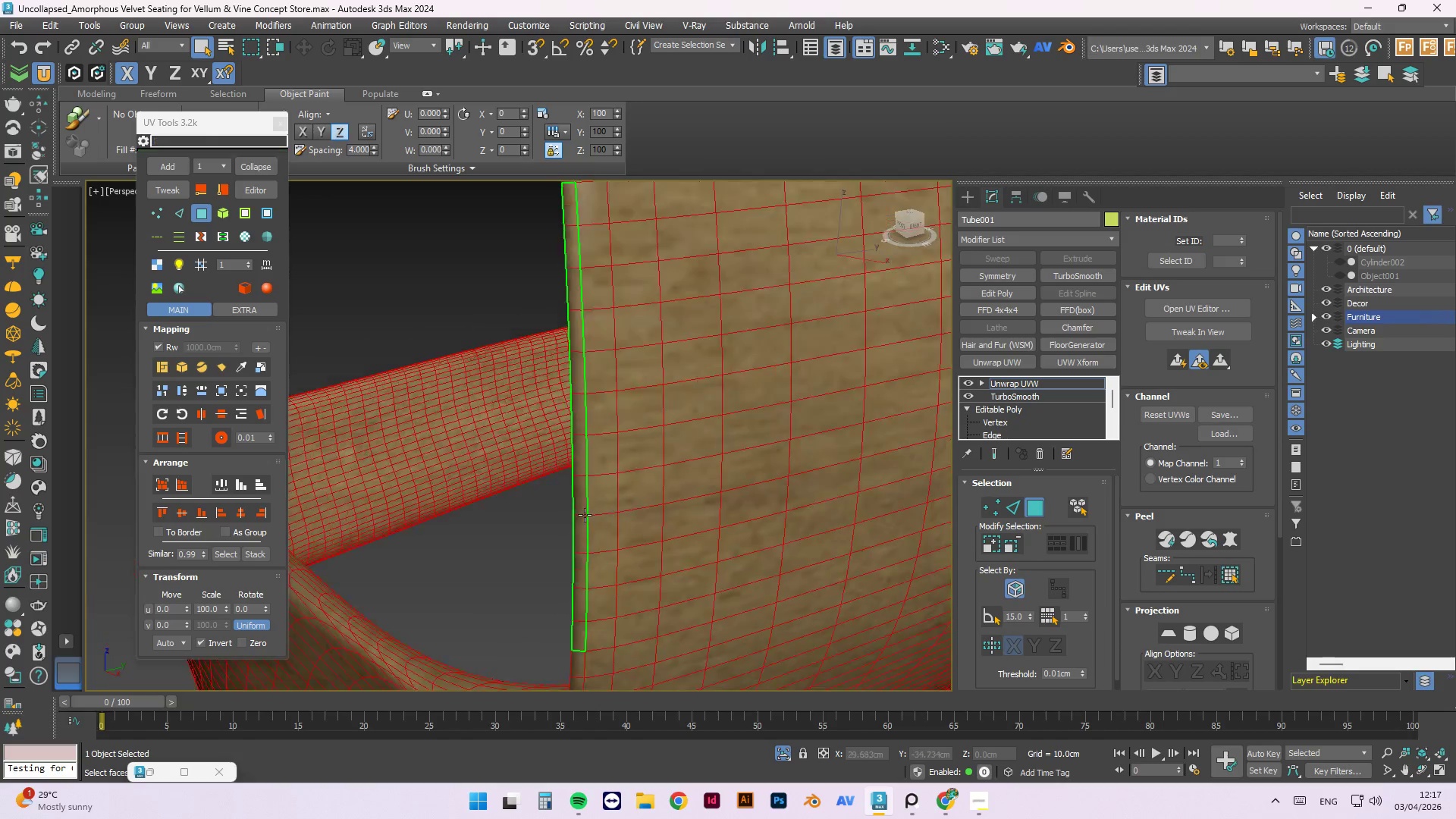 
hold_key(key=ControlLeft, duration=0.62)
left_click([576, 591])
 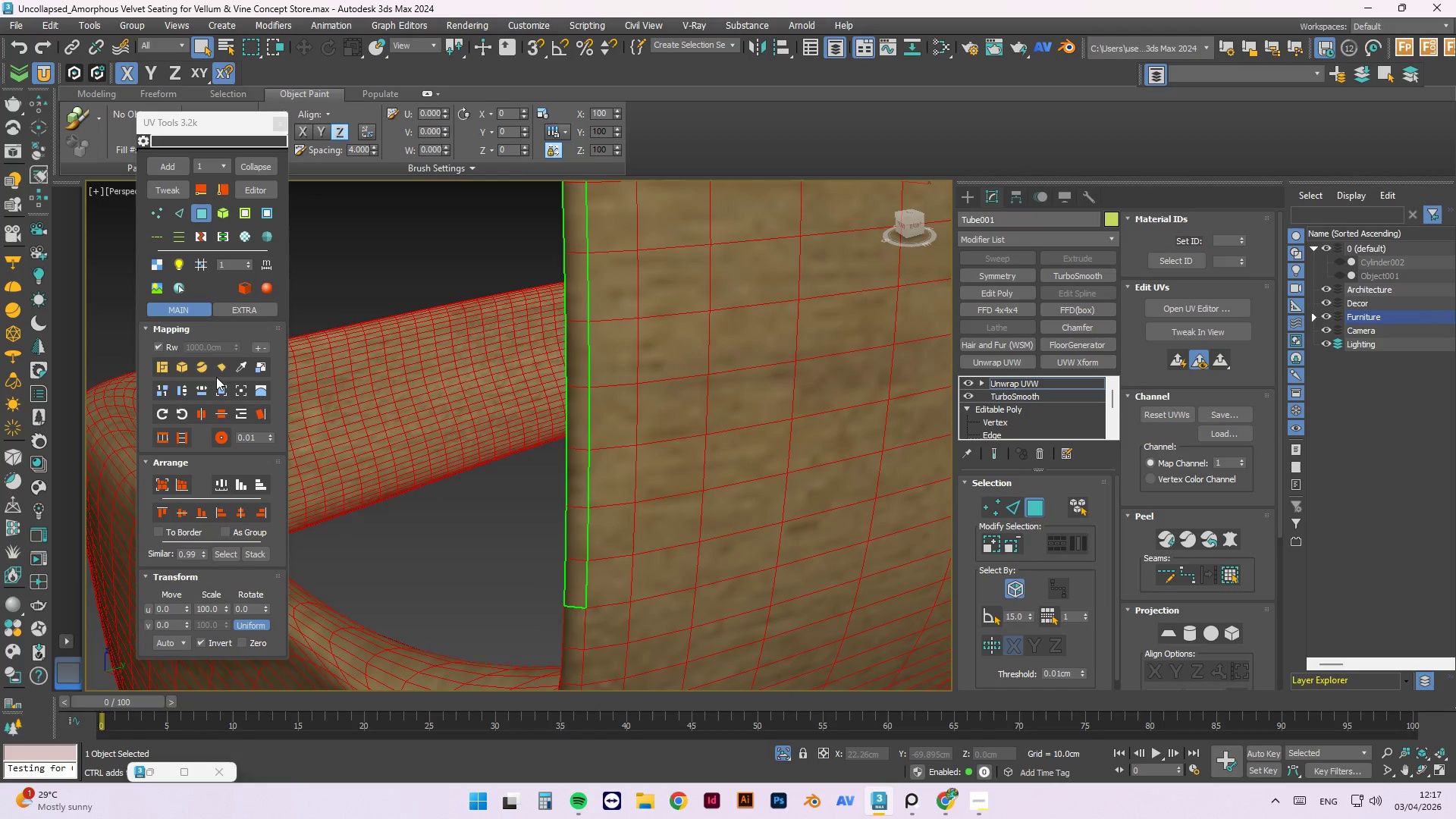 
scroll: coordinate [585, 607], scroll_direction: none, amount: 0.0
 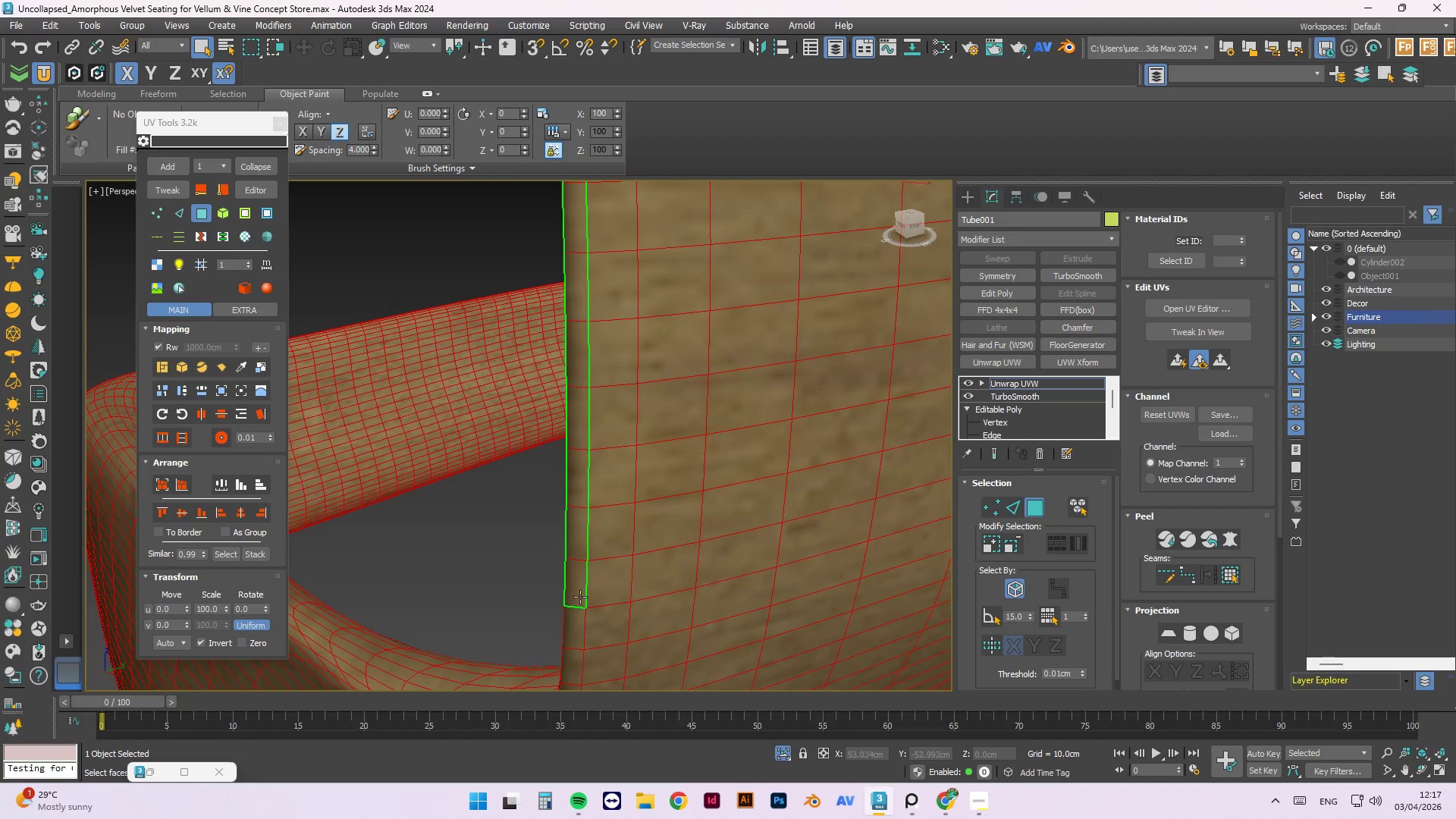 
left_click([220, 366])
 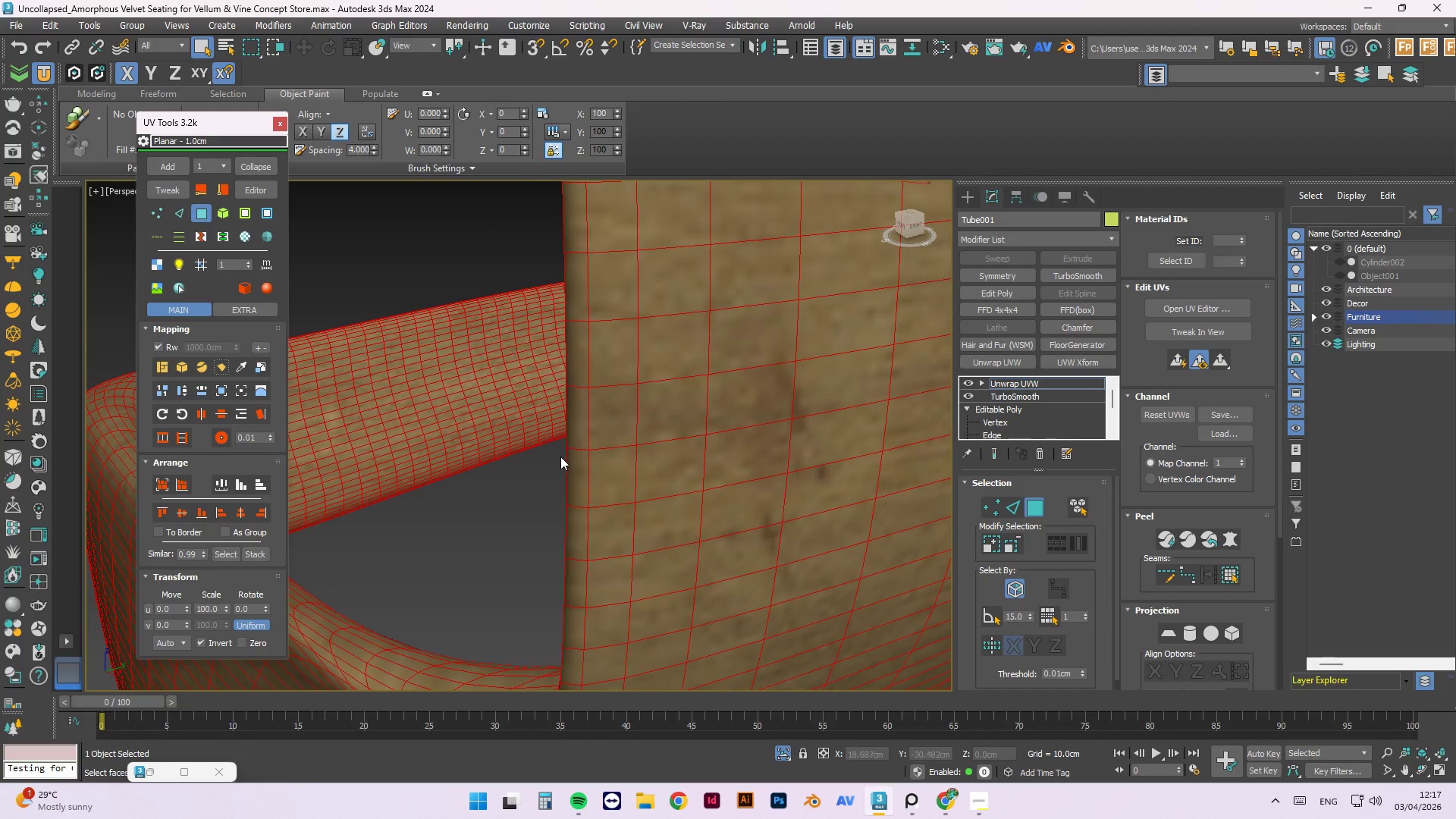 
scroll: coordinate [615, 475], scroll_direction: down, amount: 2.0
 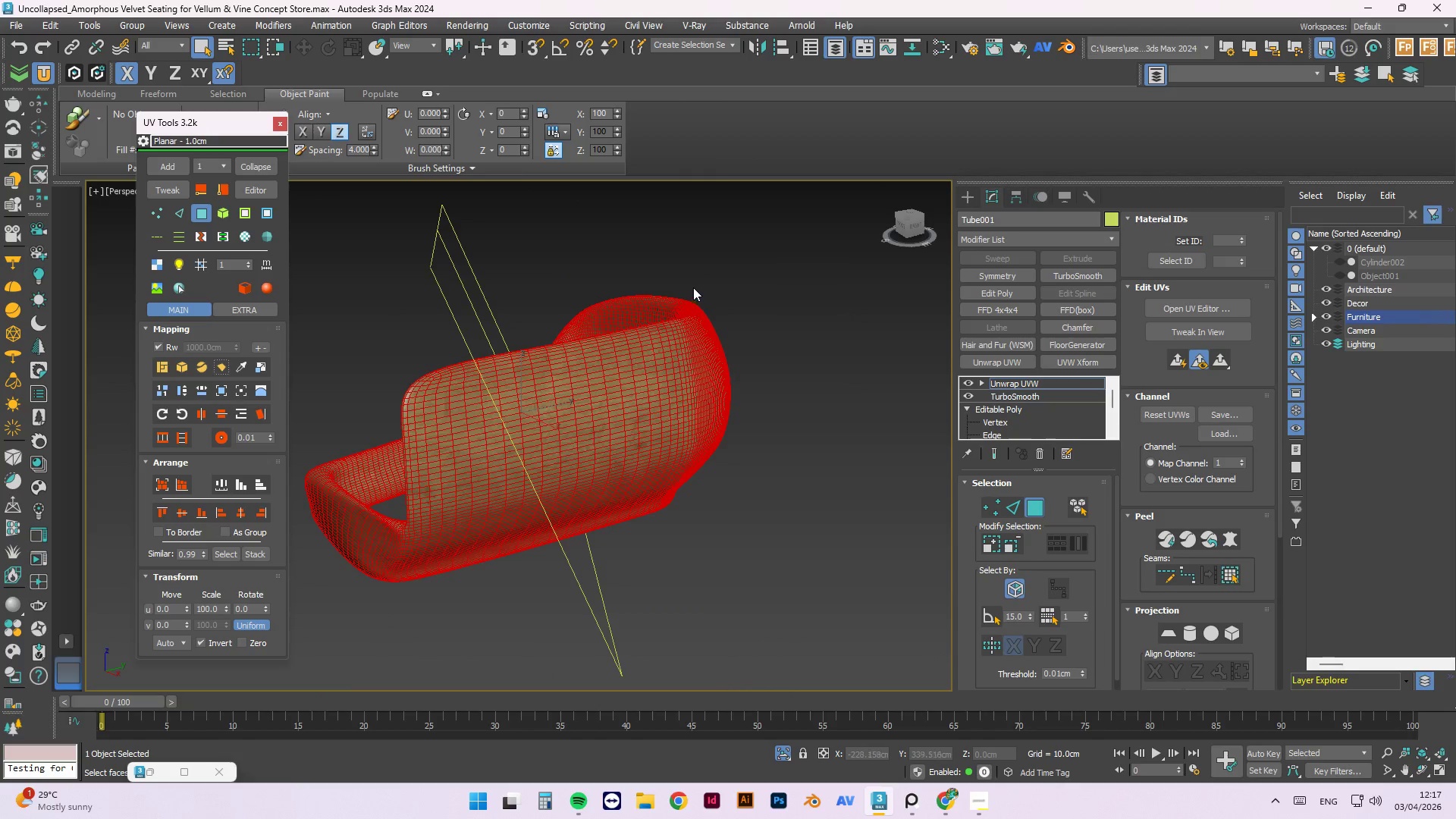 
left_click([688, 265])
 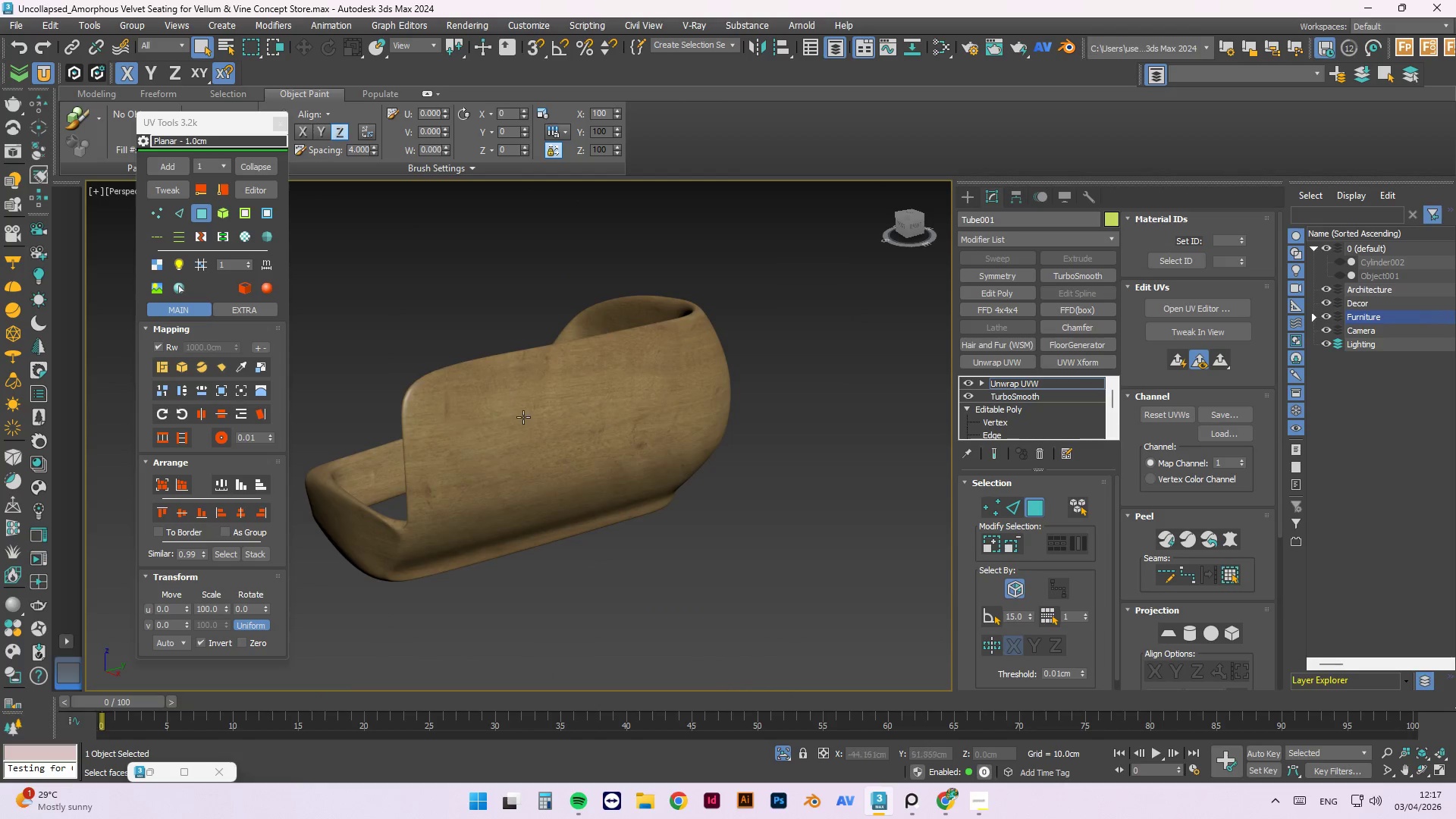 
hold_key(key=AltLeft, duration=1.45)
 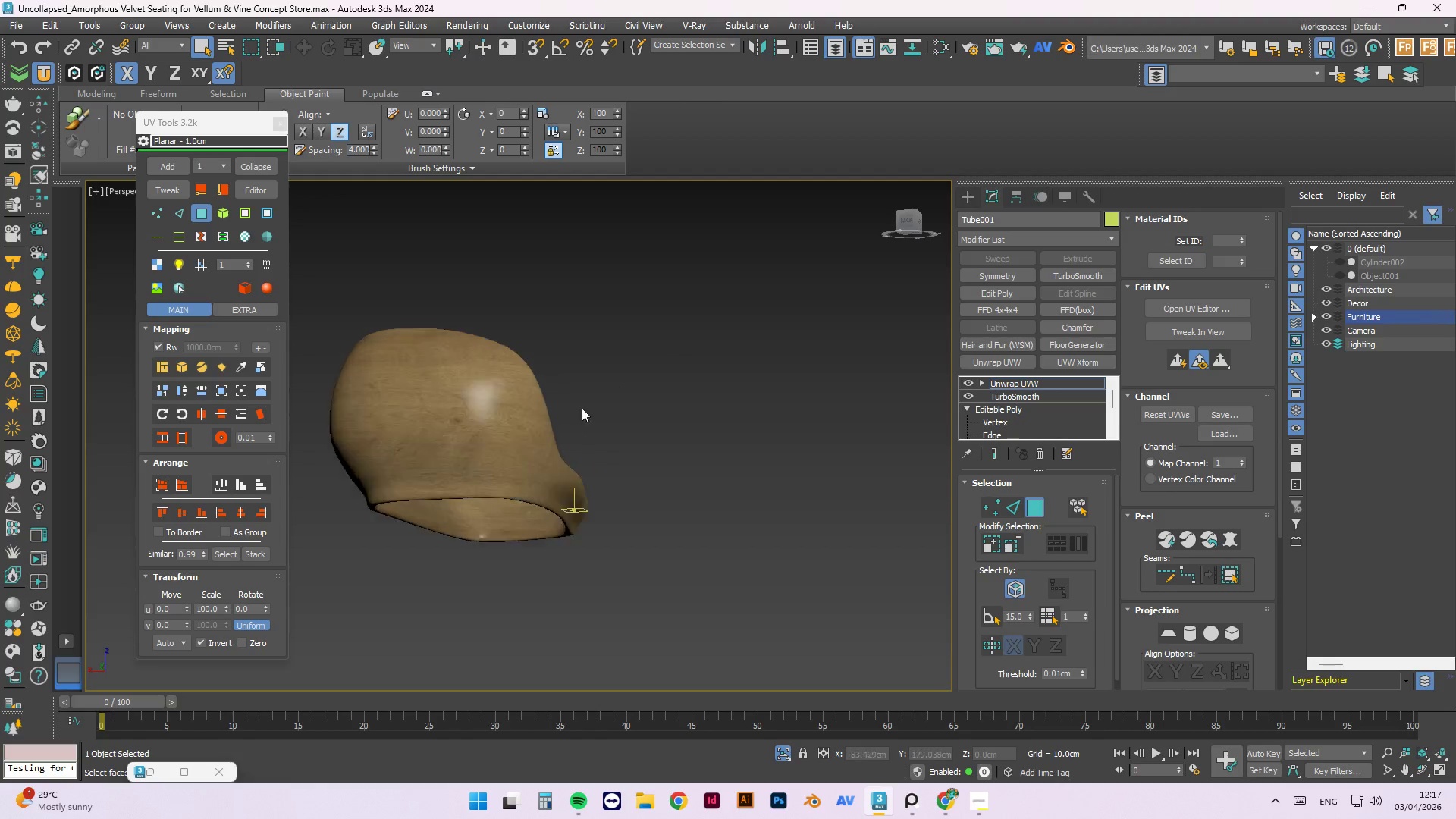 
scroll: coordinate [522, 442], scroll_direction: down, amount: 2.0
 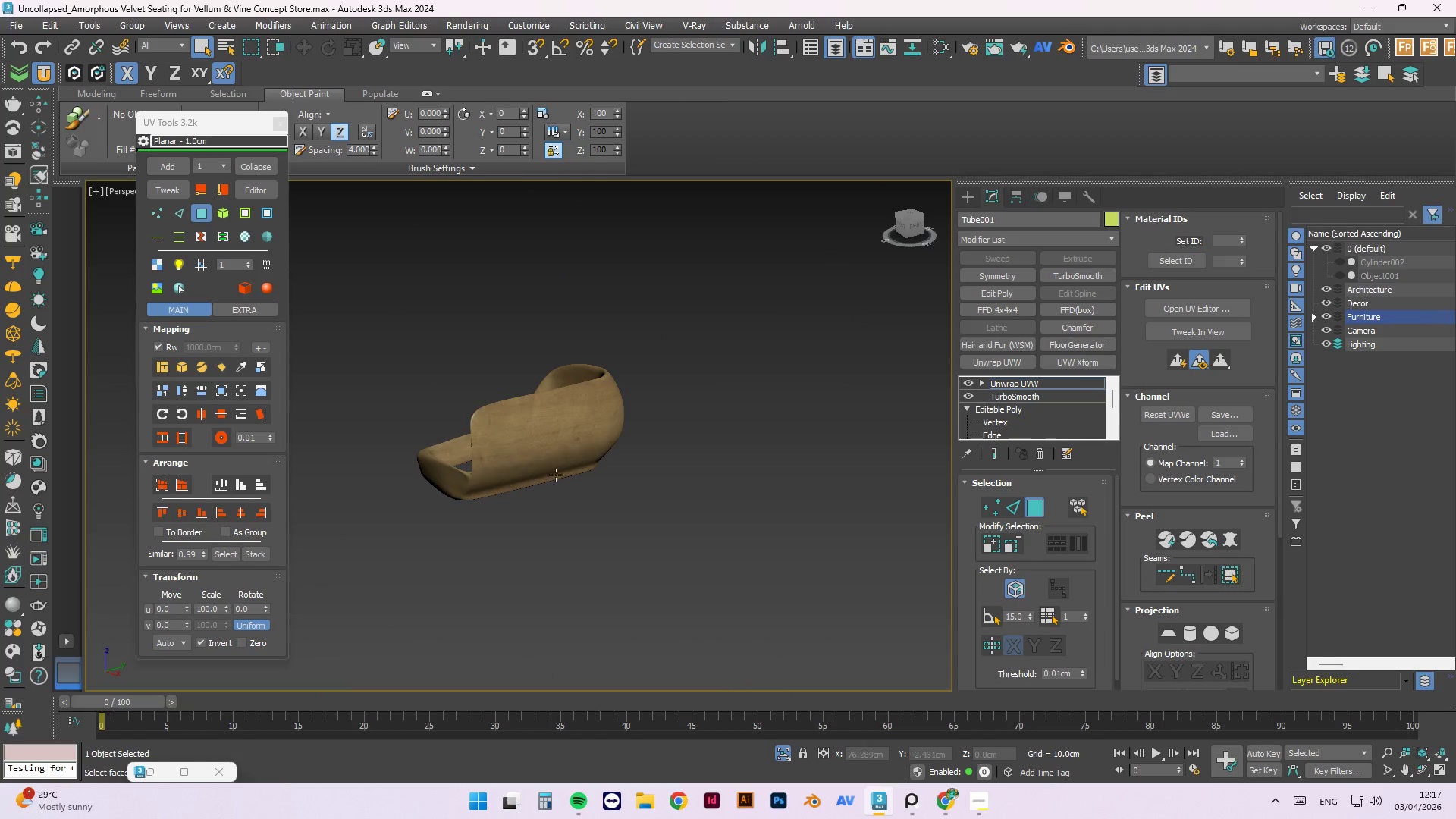 
hold_key(key=AltLeft, duration=1.5)
 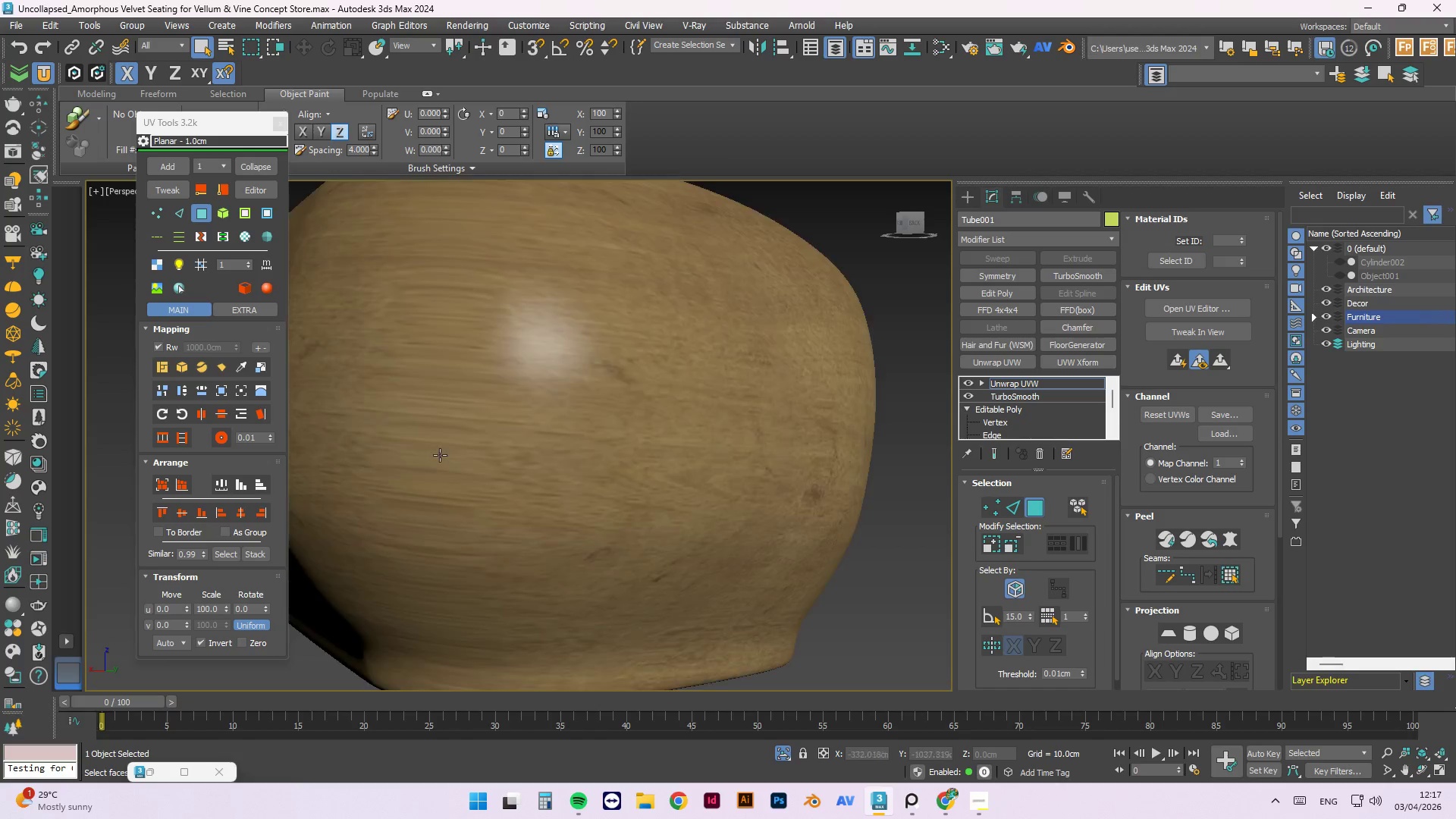 
scroll: coordinate [565, 400], scroll_direction: up, amount: 1.0
 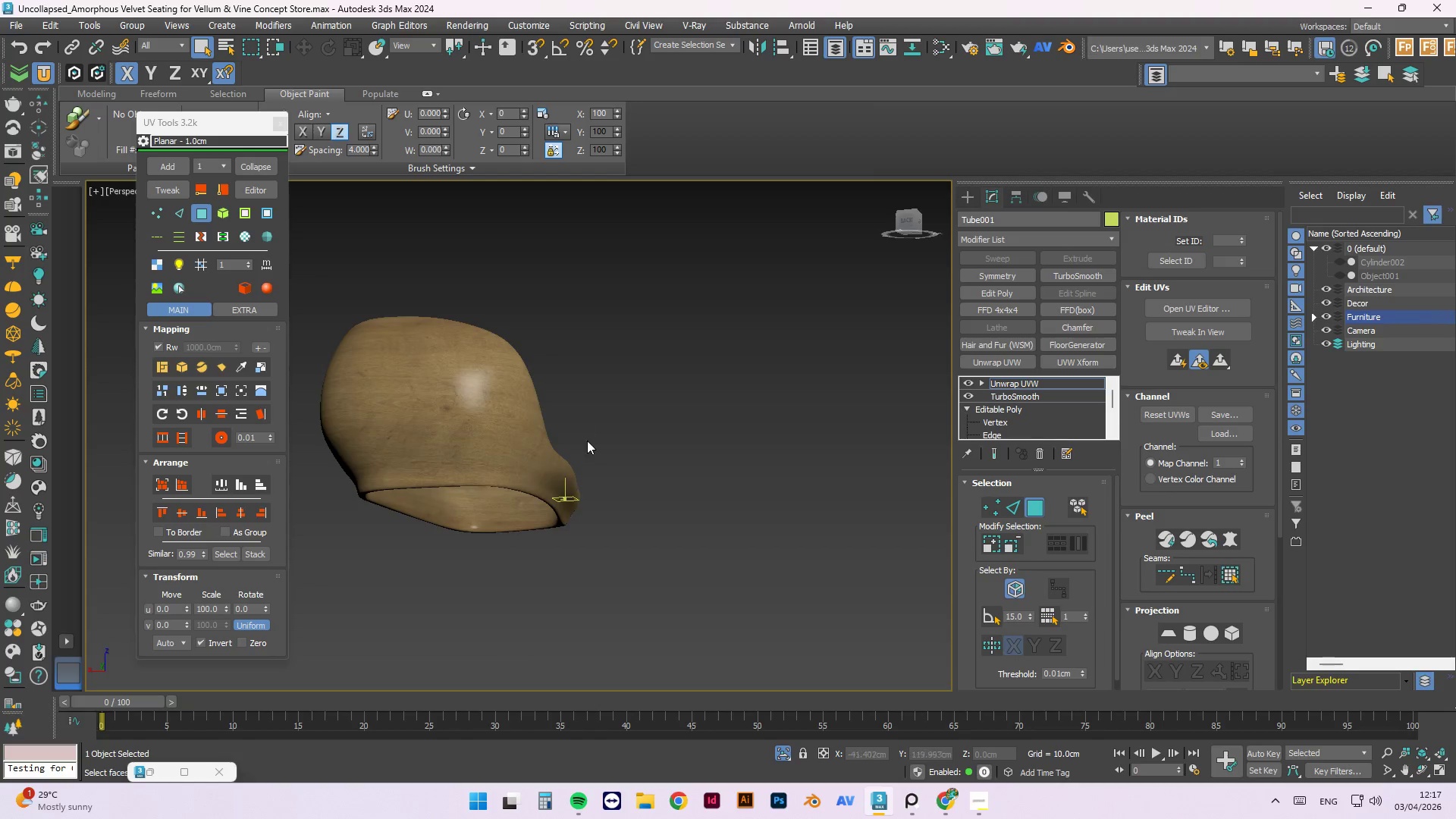 
key(Alt+AltLeft)
 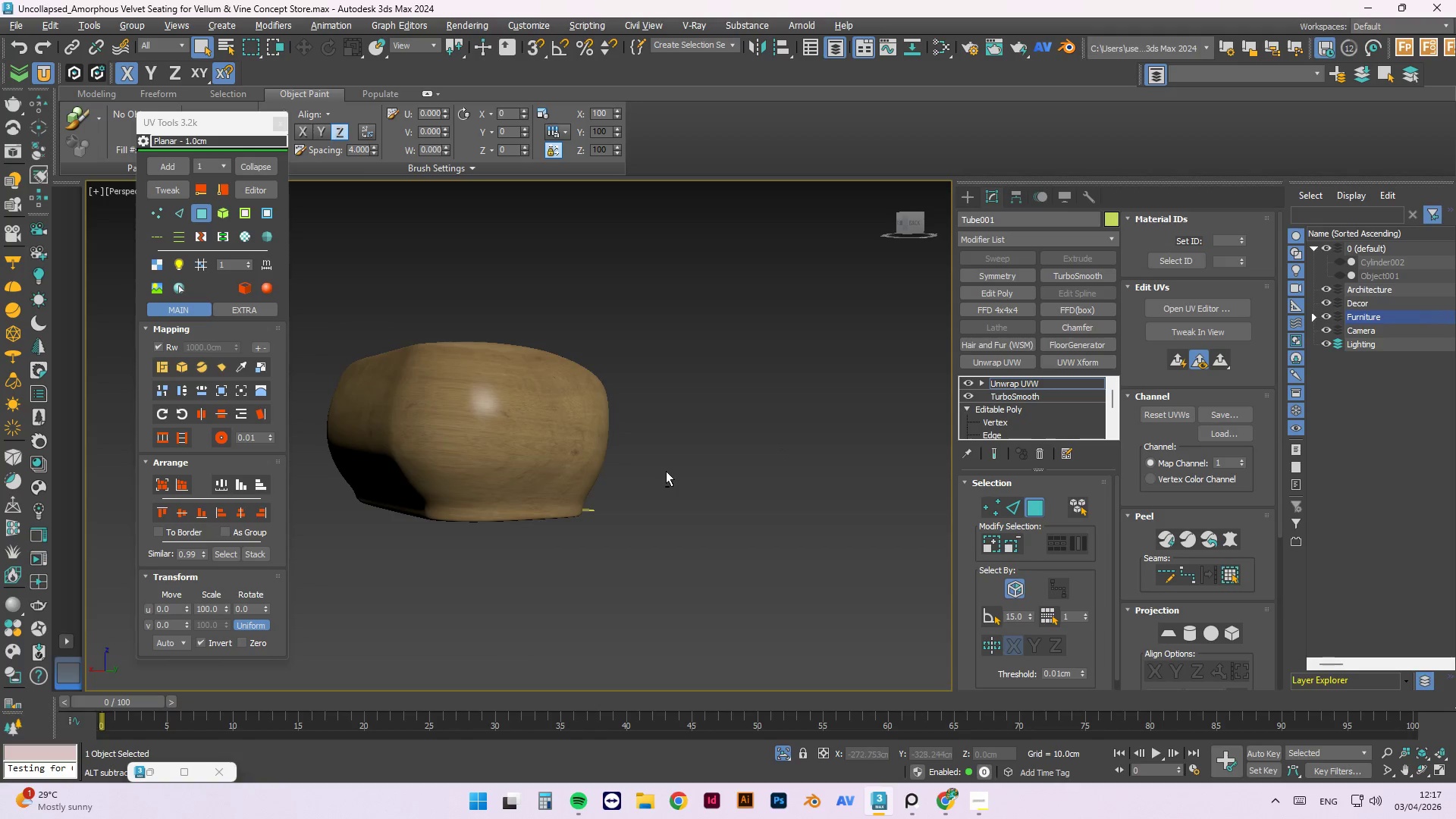 
key(Alt+AltLeft)
 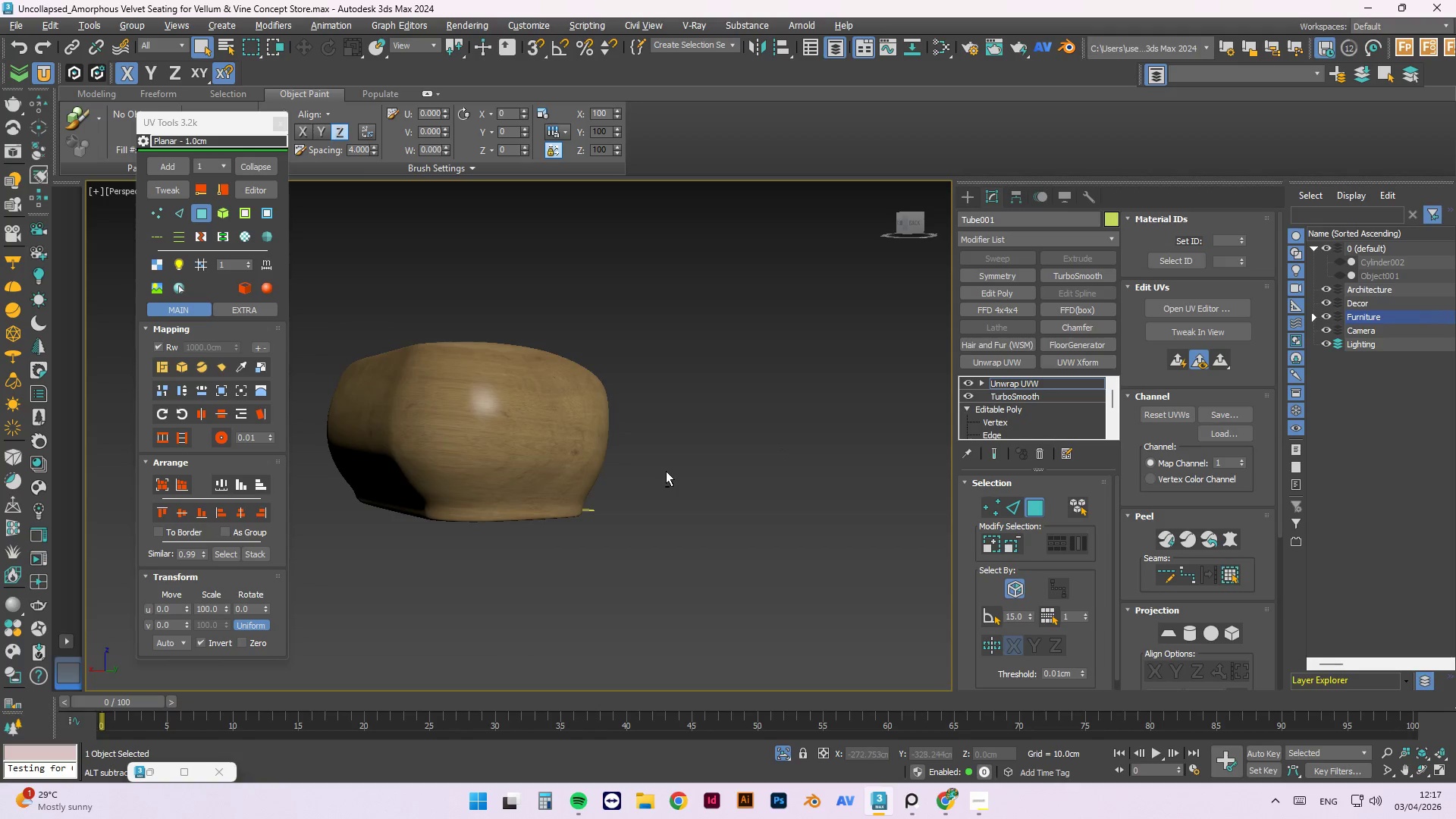 
key(Alt+AltLeft)
 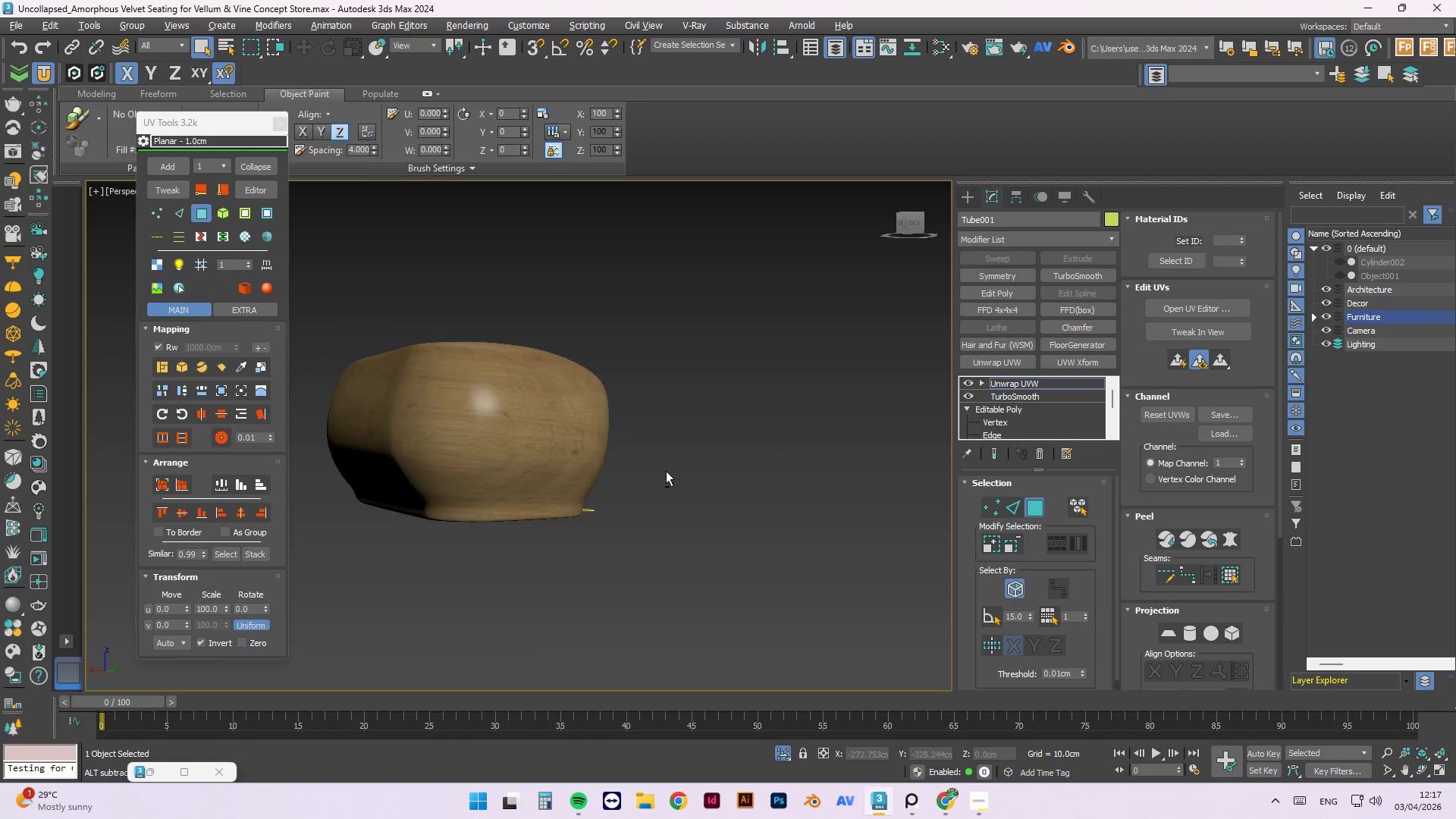 
key(Alt+AltLeft)
 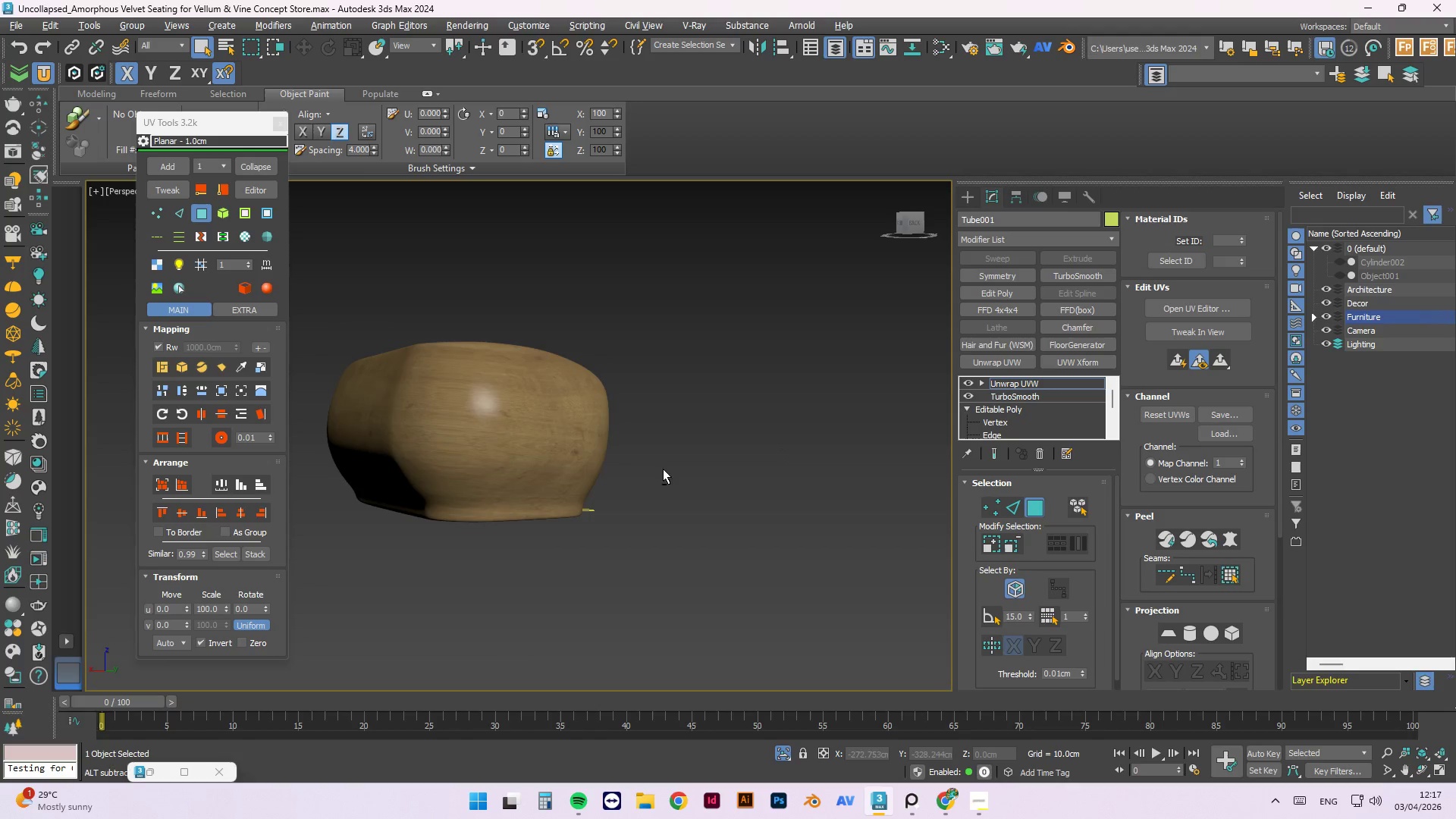 
key(Alt+AltLeft)
 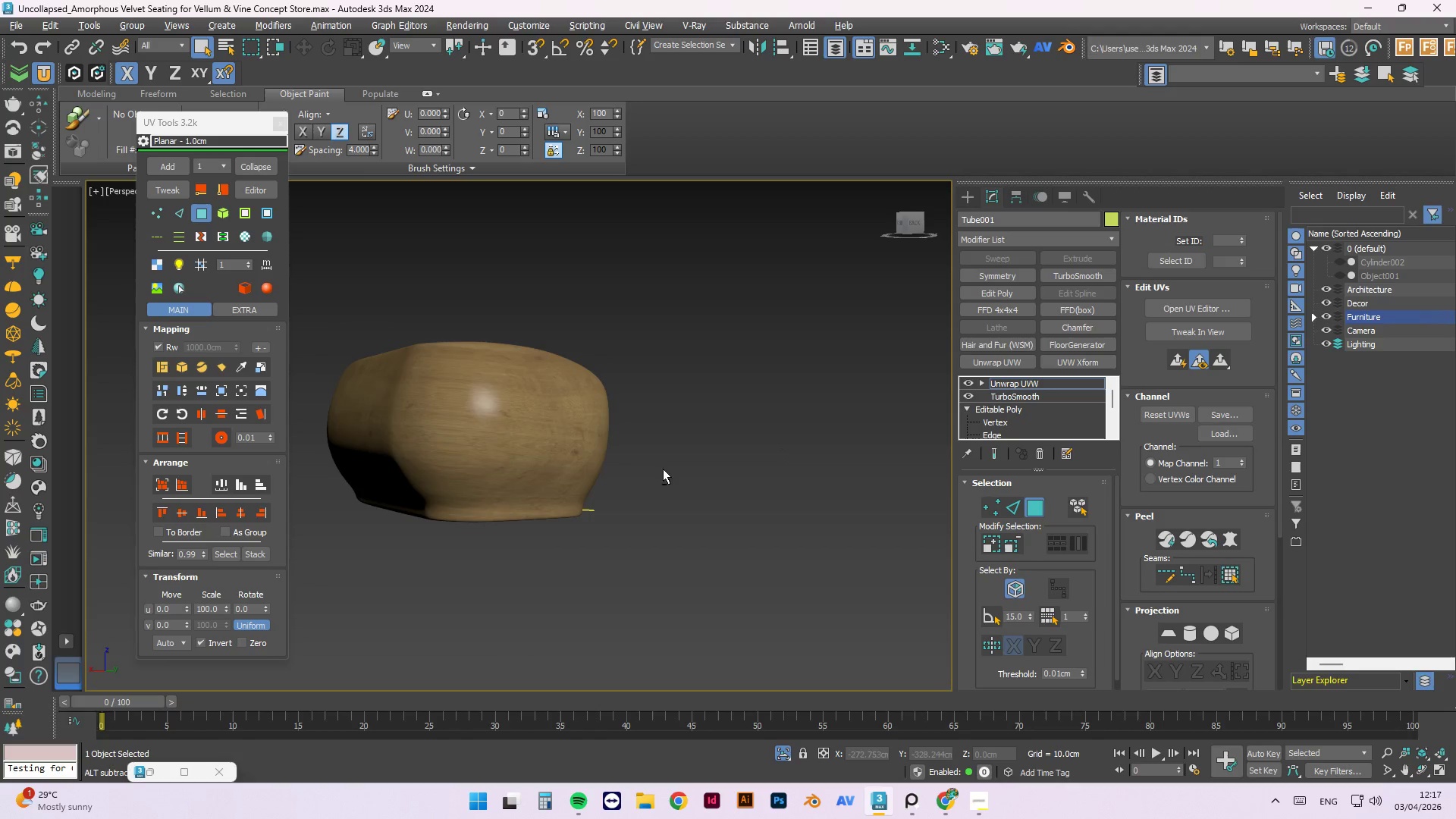 
key(Alt+AltLeft)
 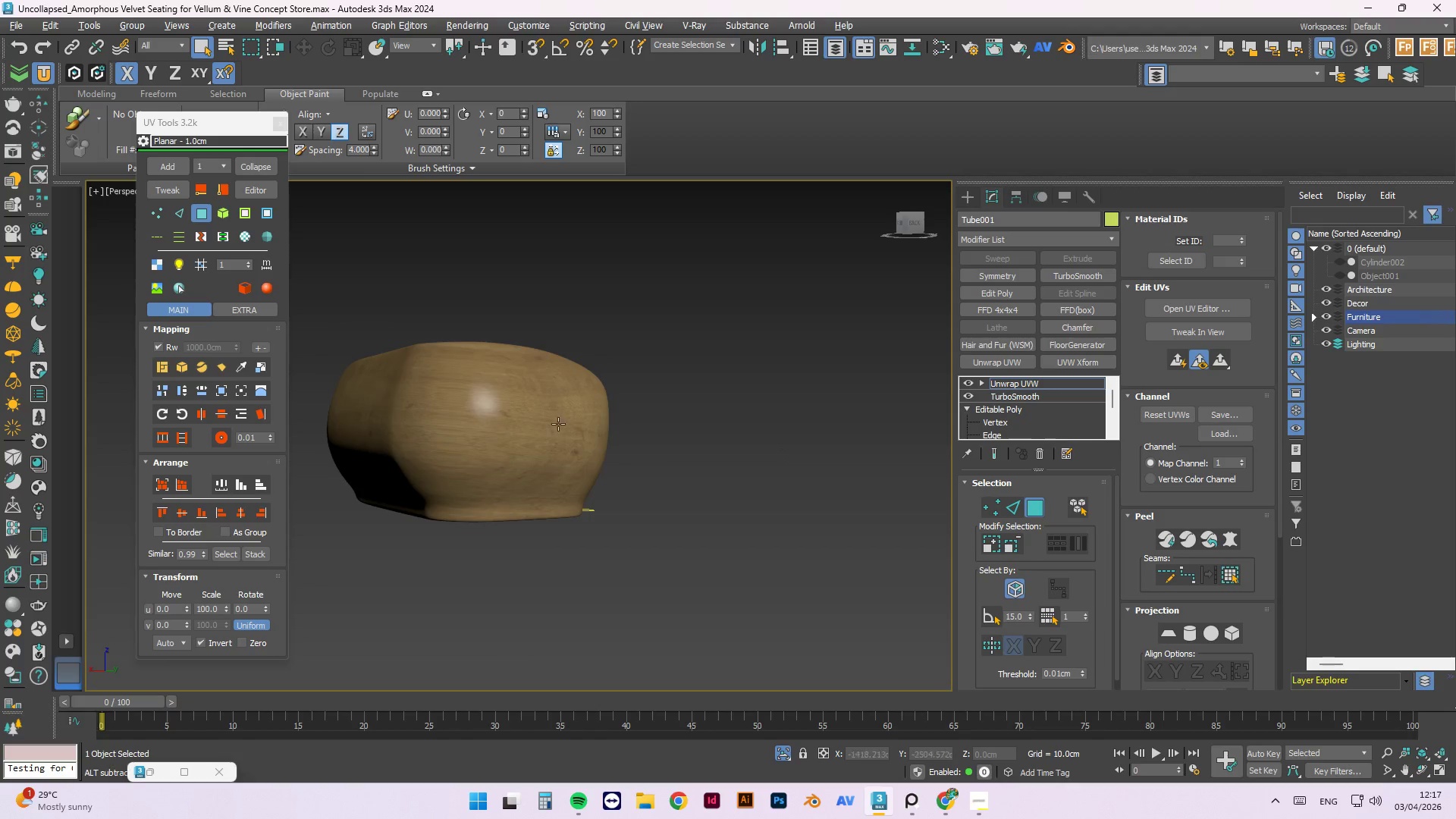 
key(Alt+AltLeft)
 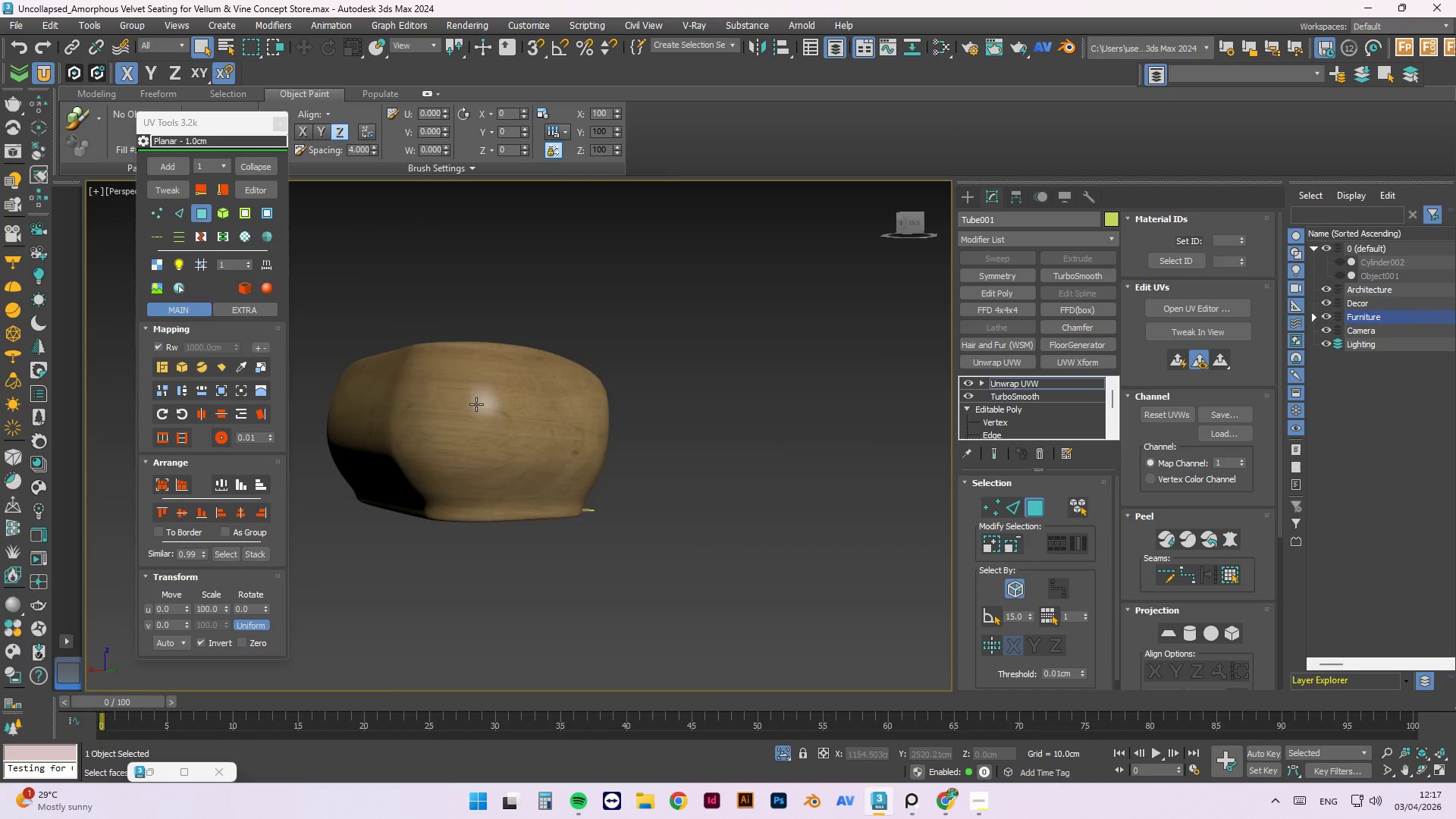 
scroll: coordinate [442, 453], scroll_direction: up, amount: 3.0
 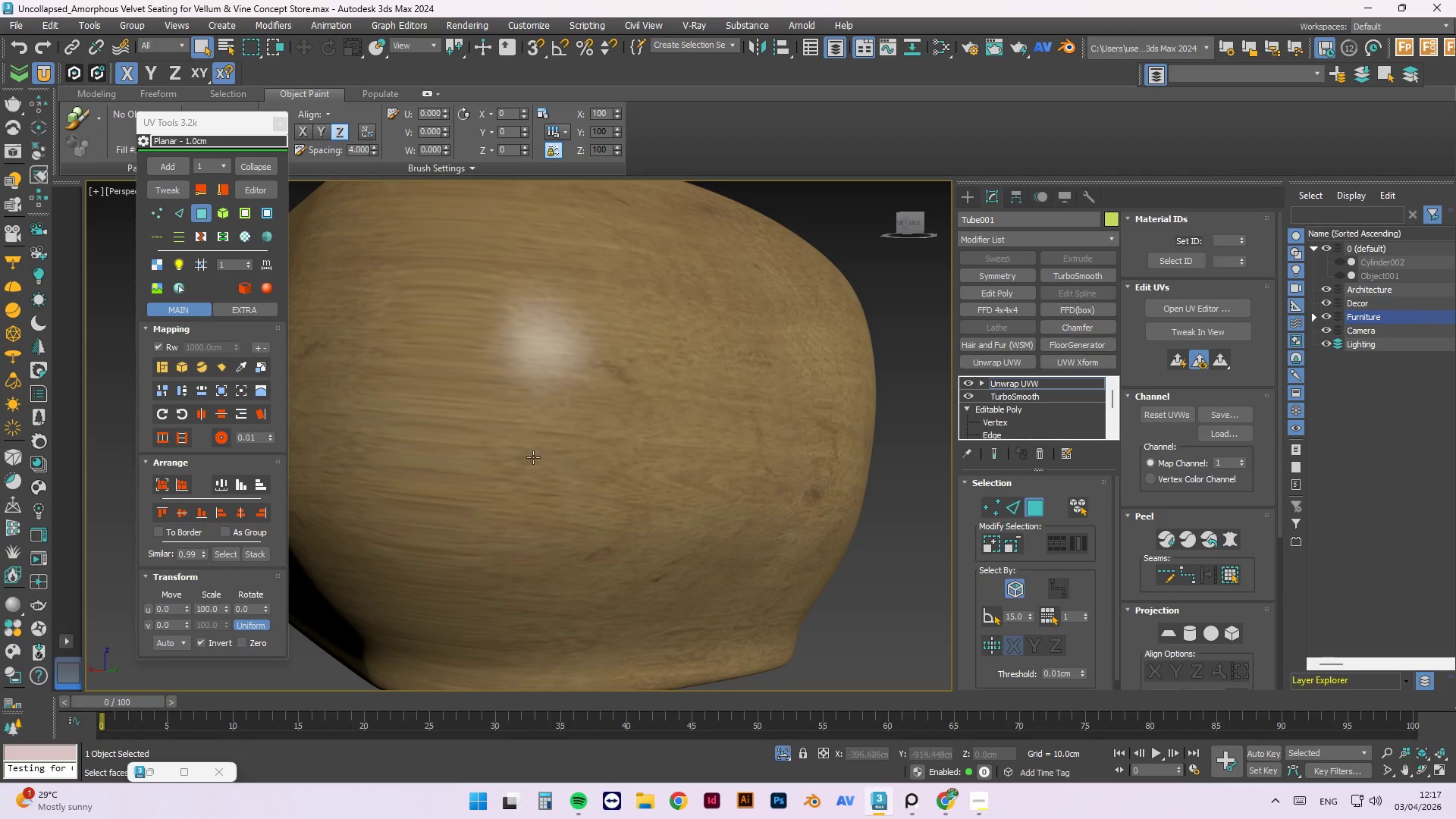 
hold_key(key=AltLeft, duration=1.5)
 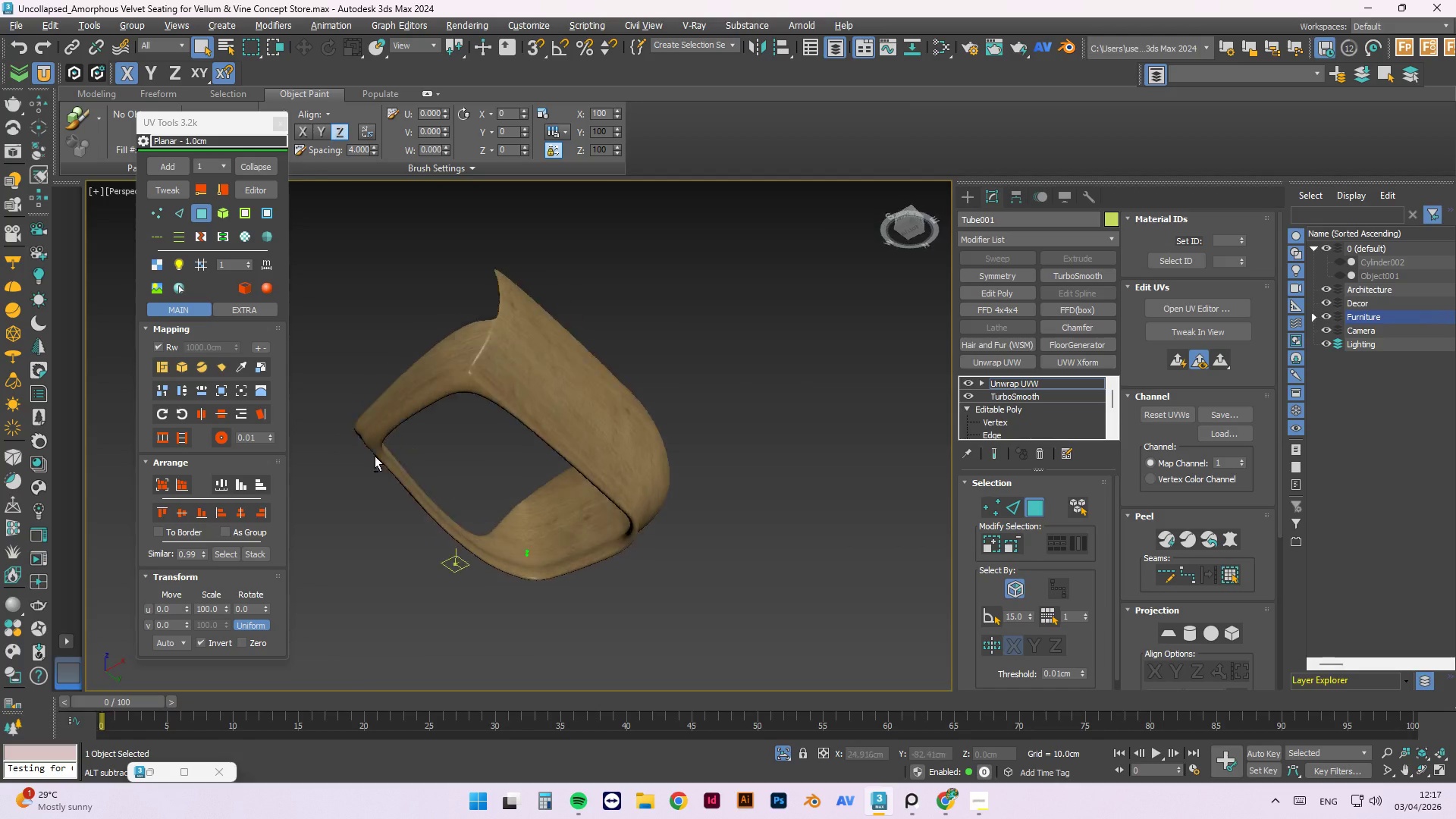 
scroll: coordinate [548, 447], scroll_direction: down, amount: 3.0
 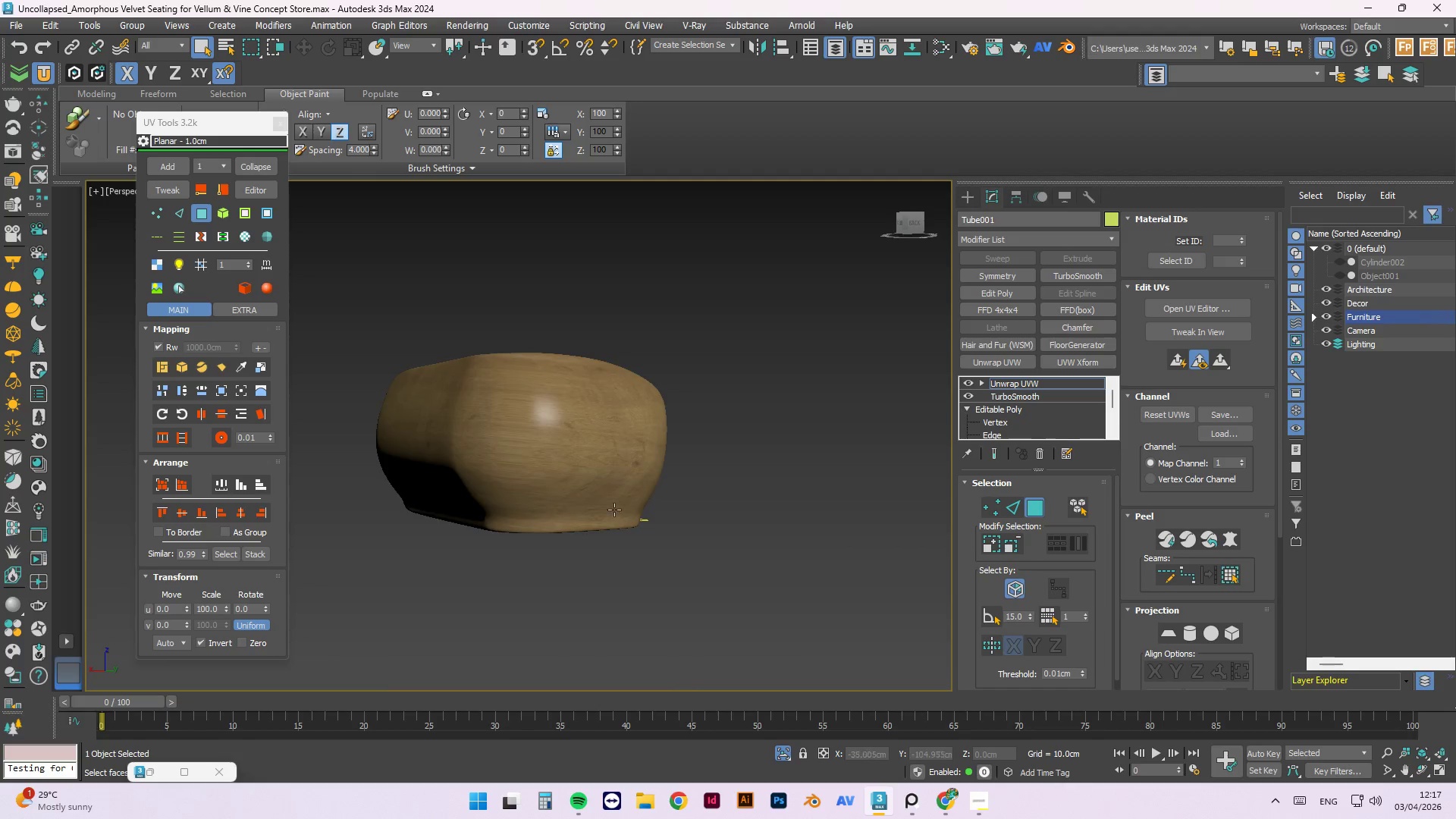 
hold_key(key=AltLeft, duration=1.34)
 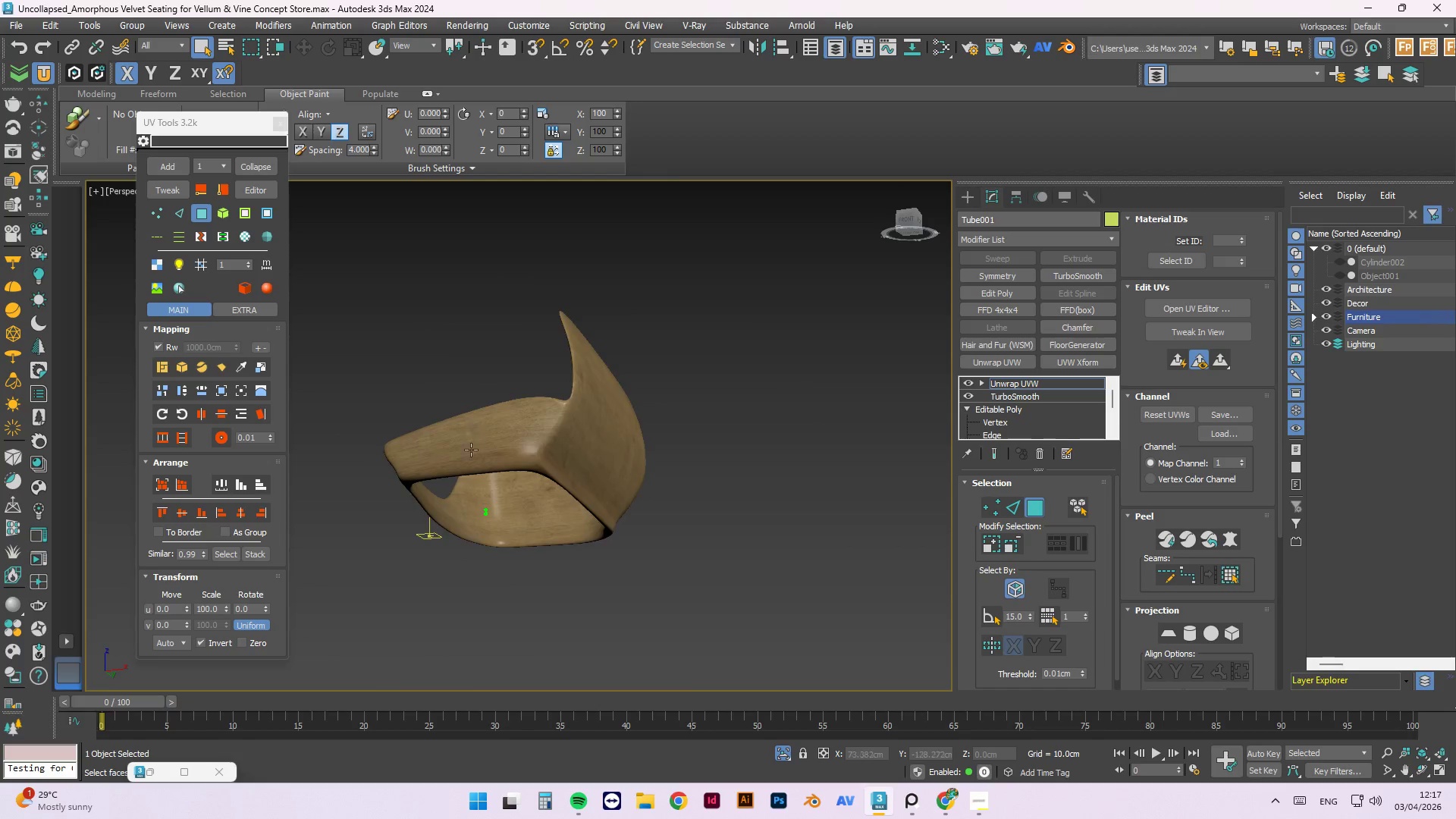 
left_click([509, 524])
 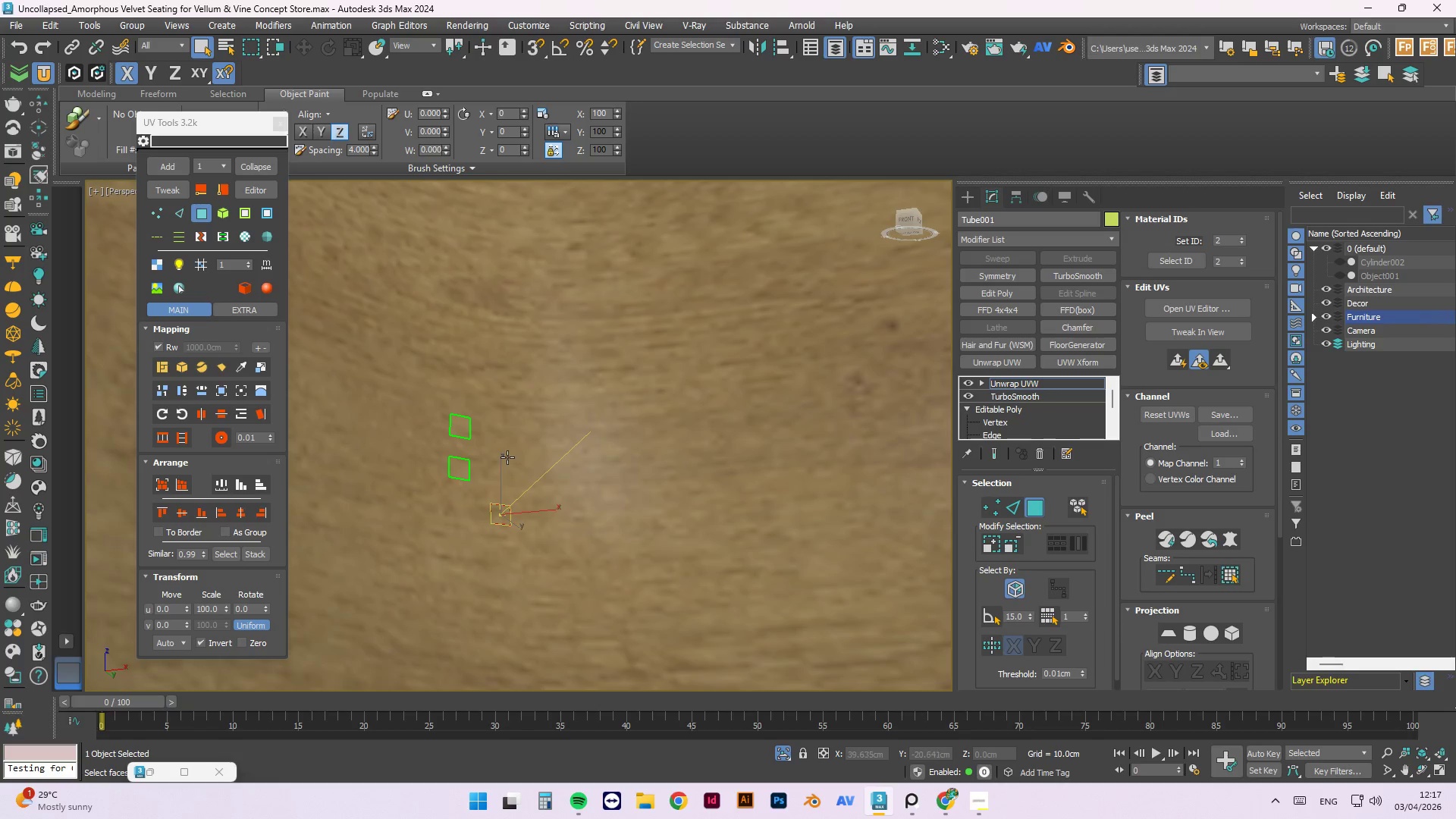 
scroll: coordinate [516, 605], scroll_direction: up, amount: 7.0
 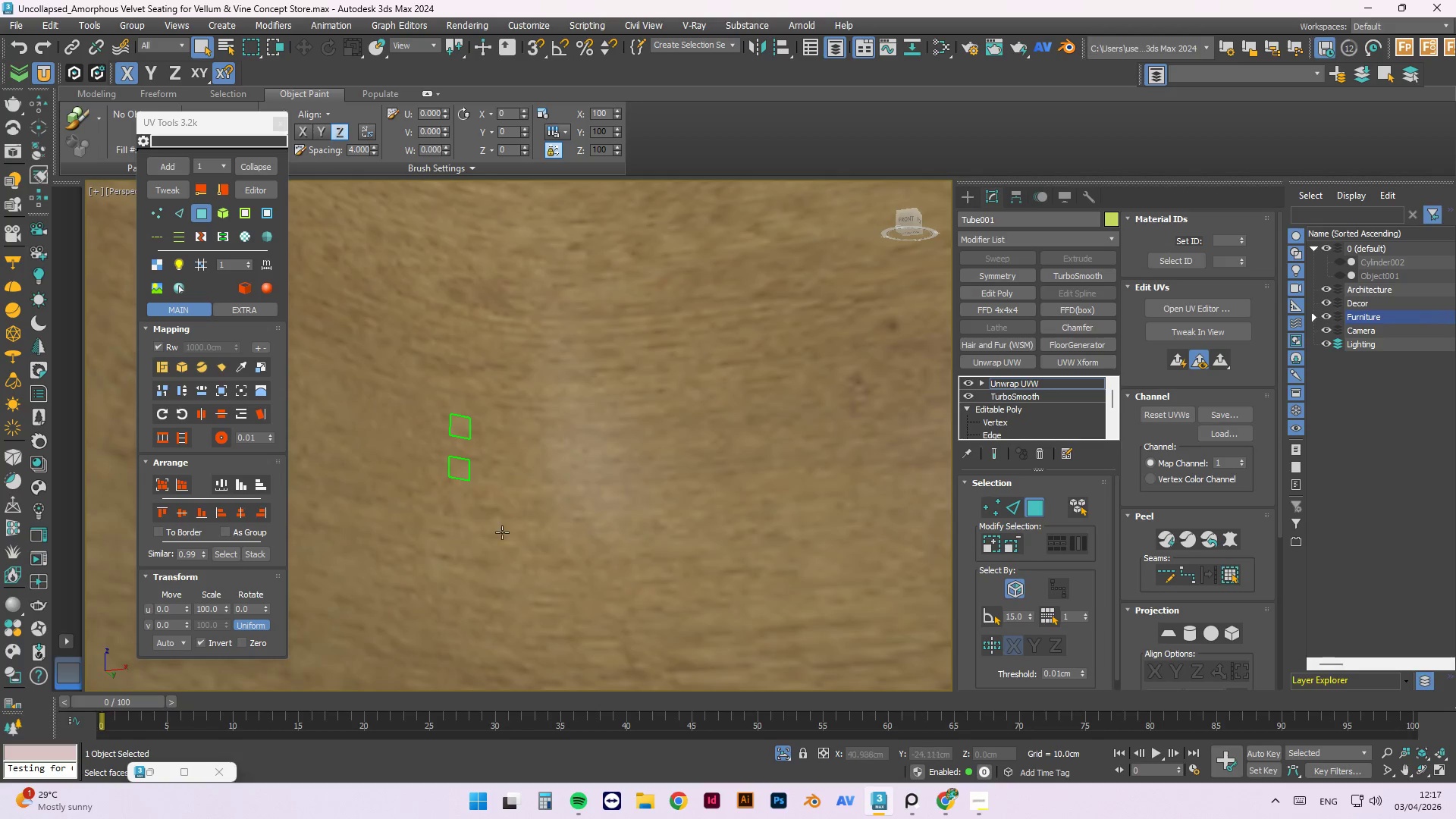 
double_click([507, 457])
 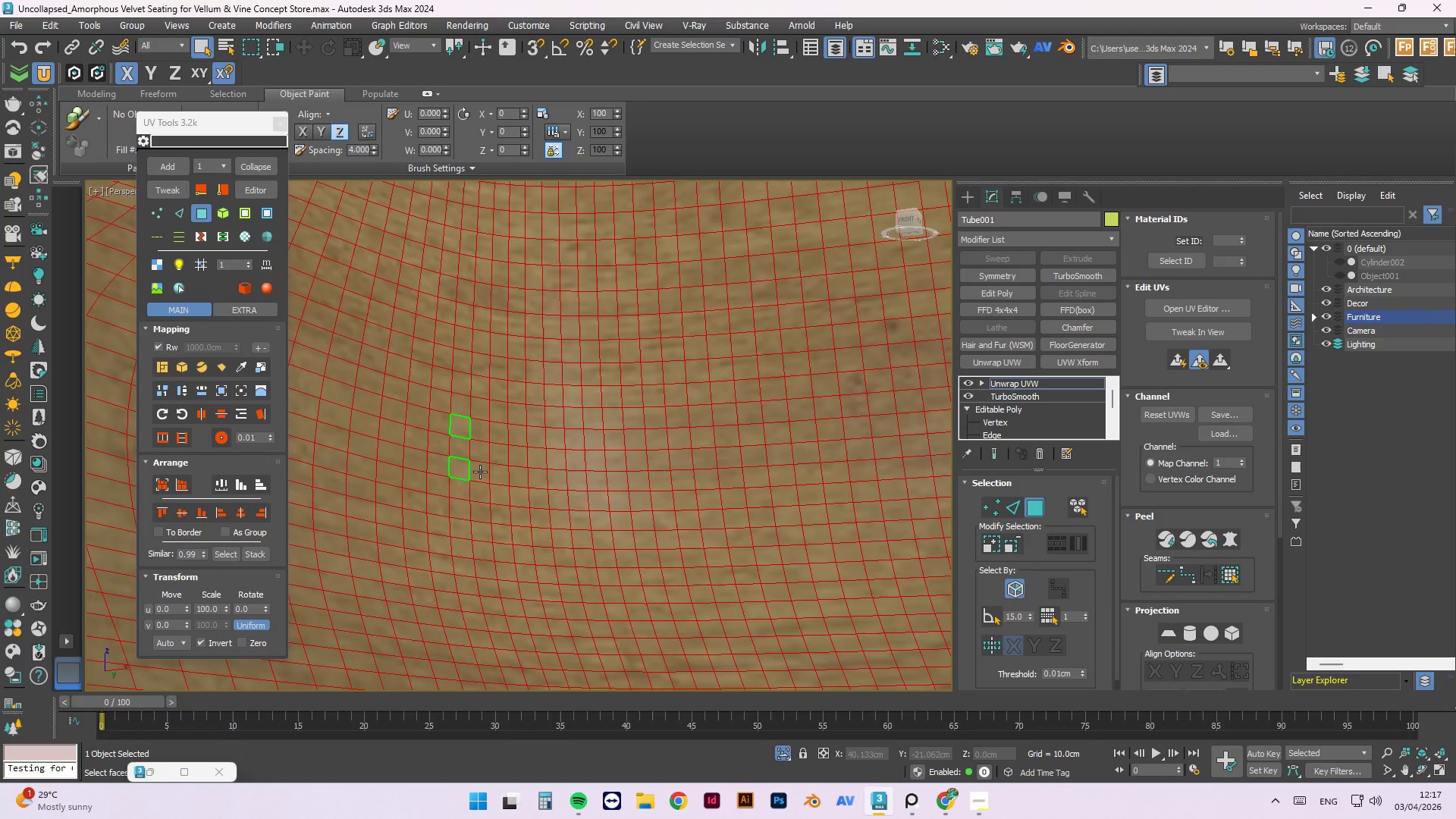 
hold_key(key=ControlLeft, duration=1.16)
left_click([462, 472])
 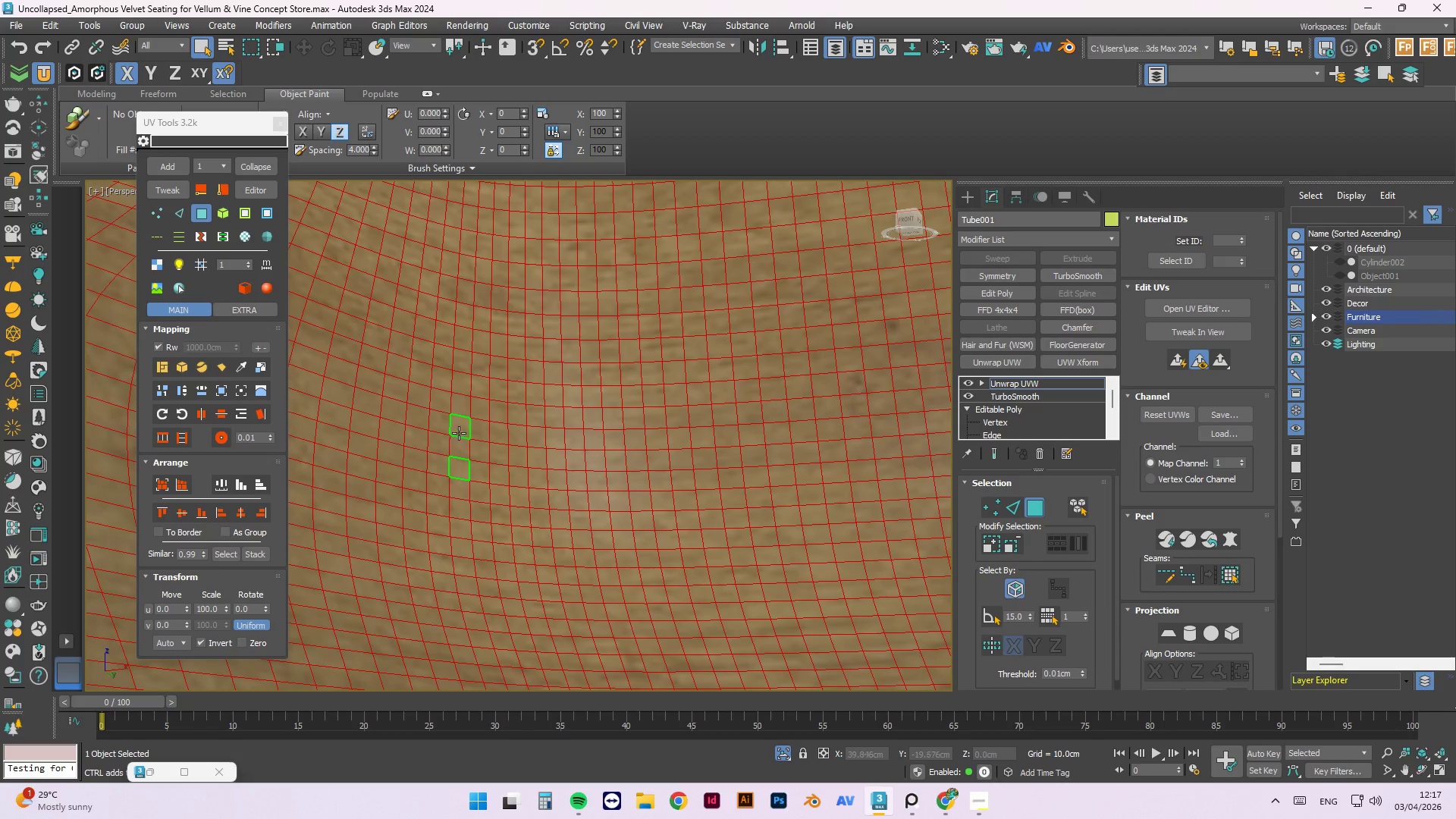 
left_click([460, 429])
 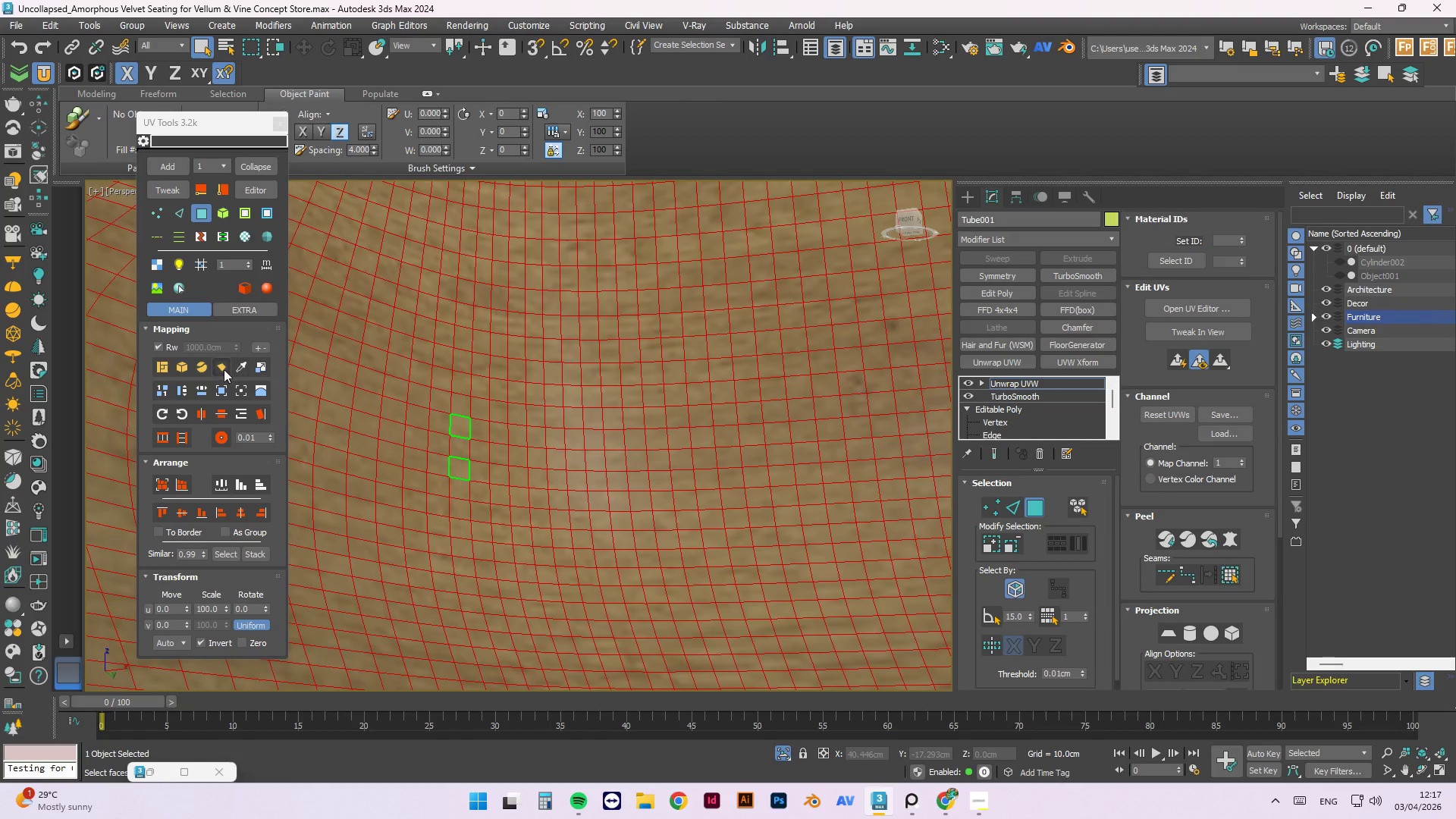 
left_click([217, 368])
 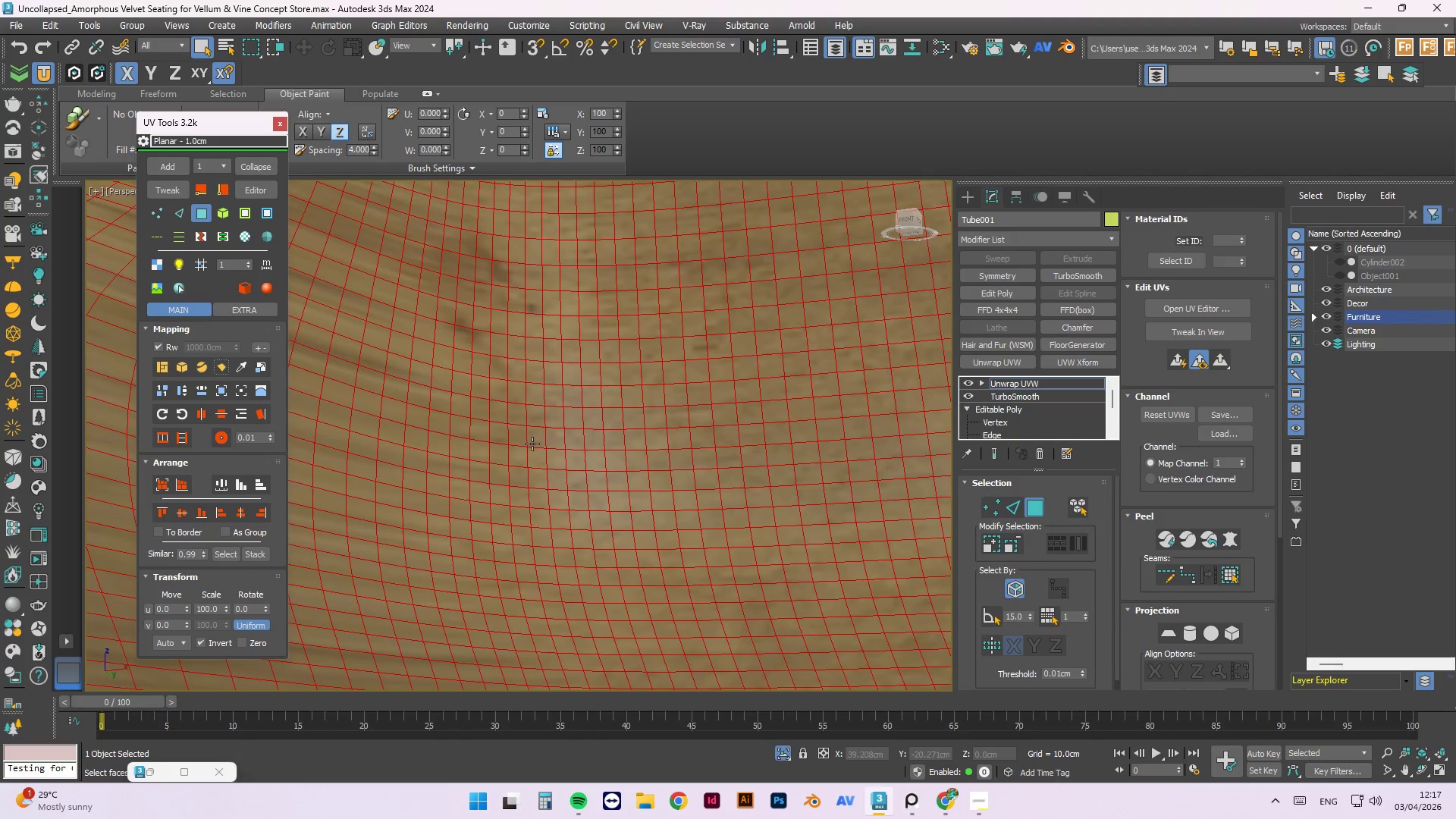 
hold_key(key=AltLeft, duration=0.42)
 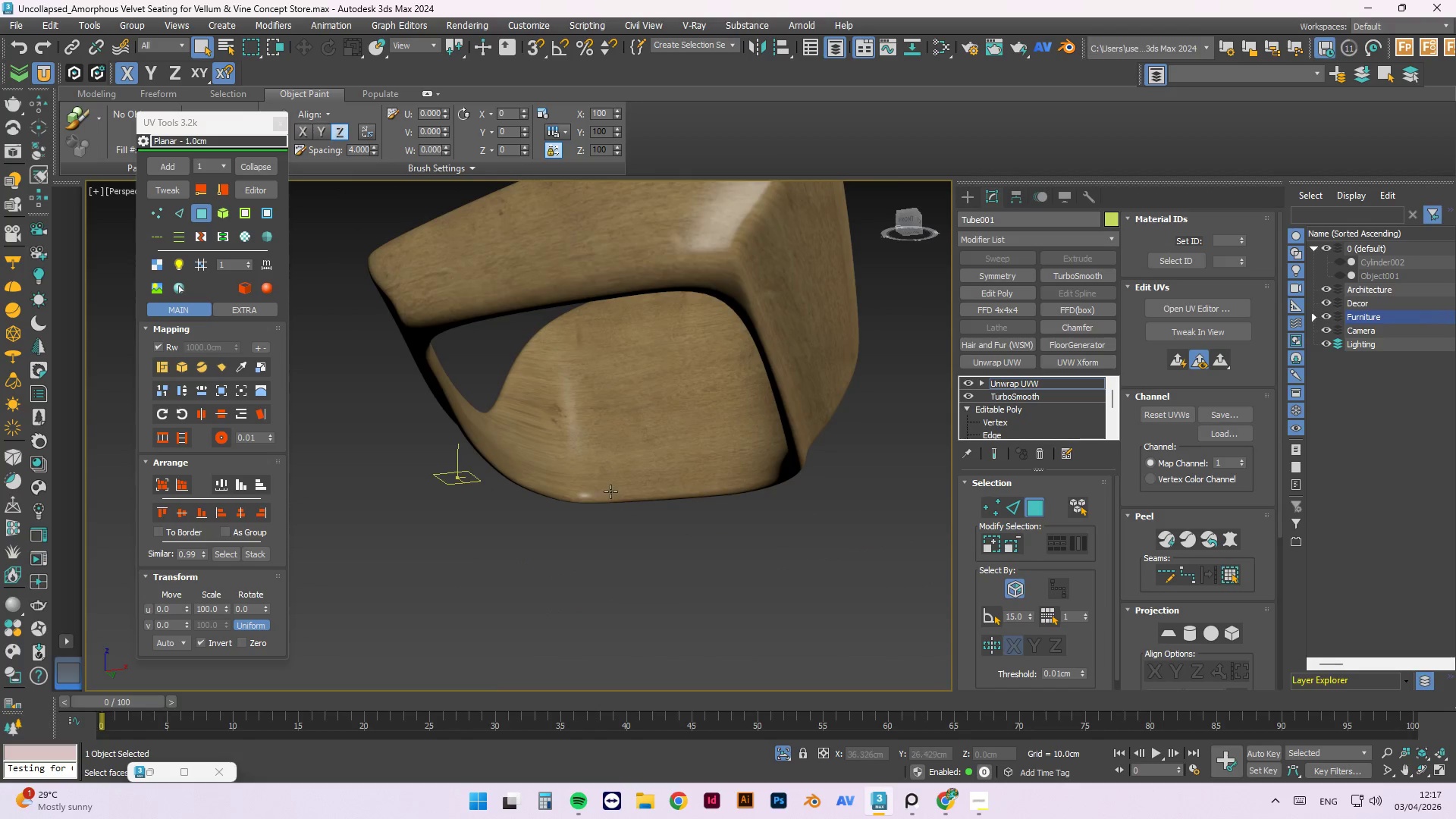 
scroll: coordinate [546, 461], scroll_direction: down, amount: 5.0
 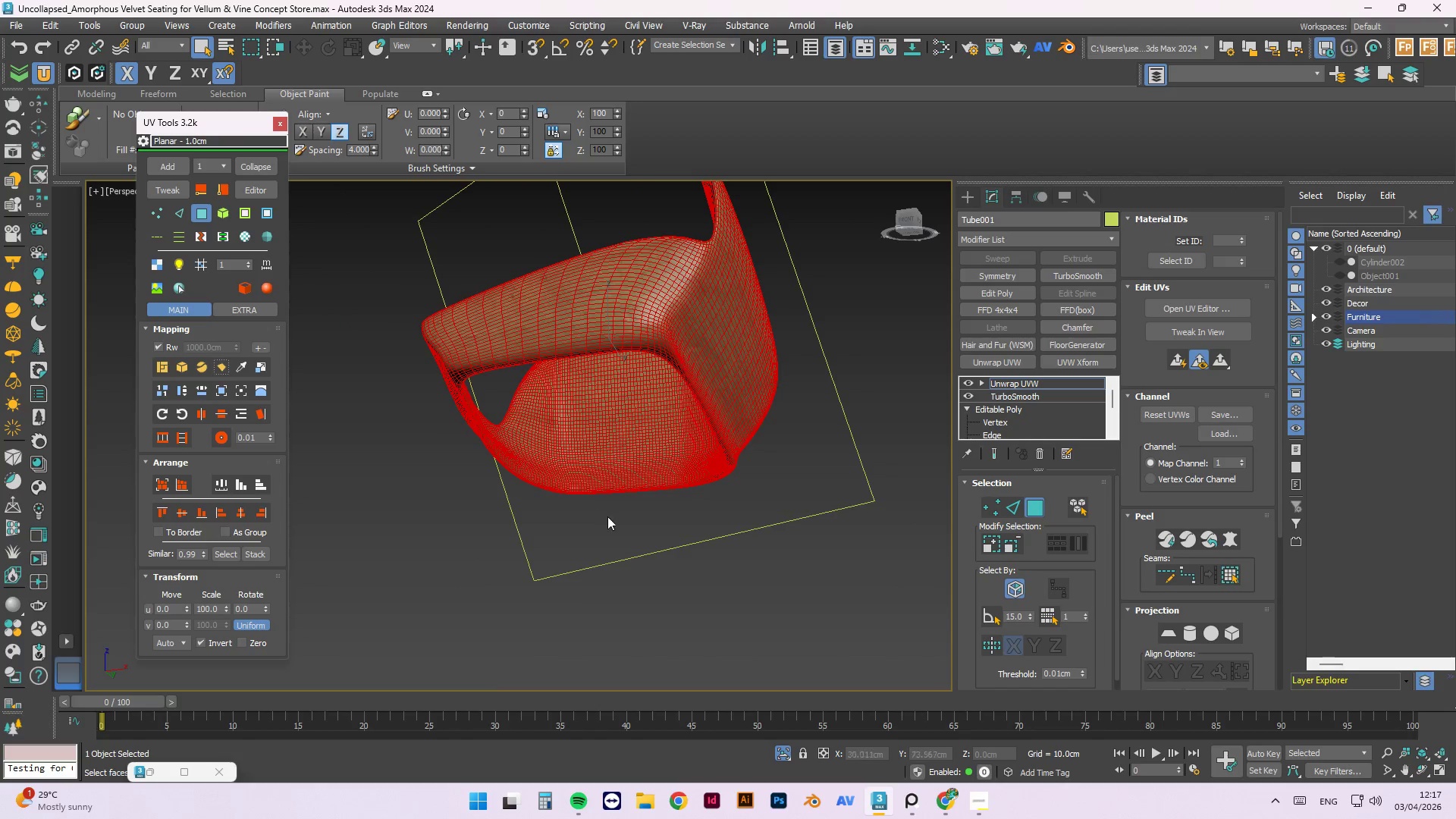 
left_click([635, 566])
 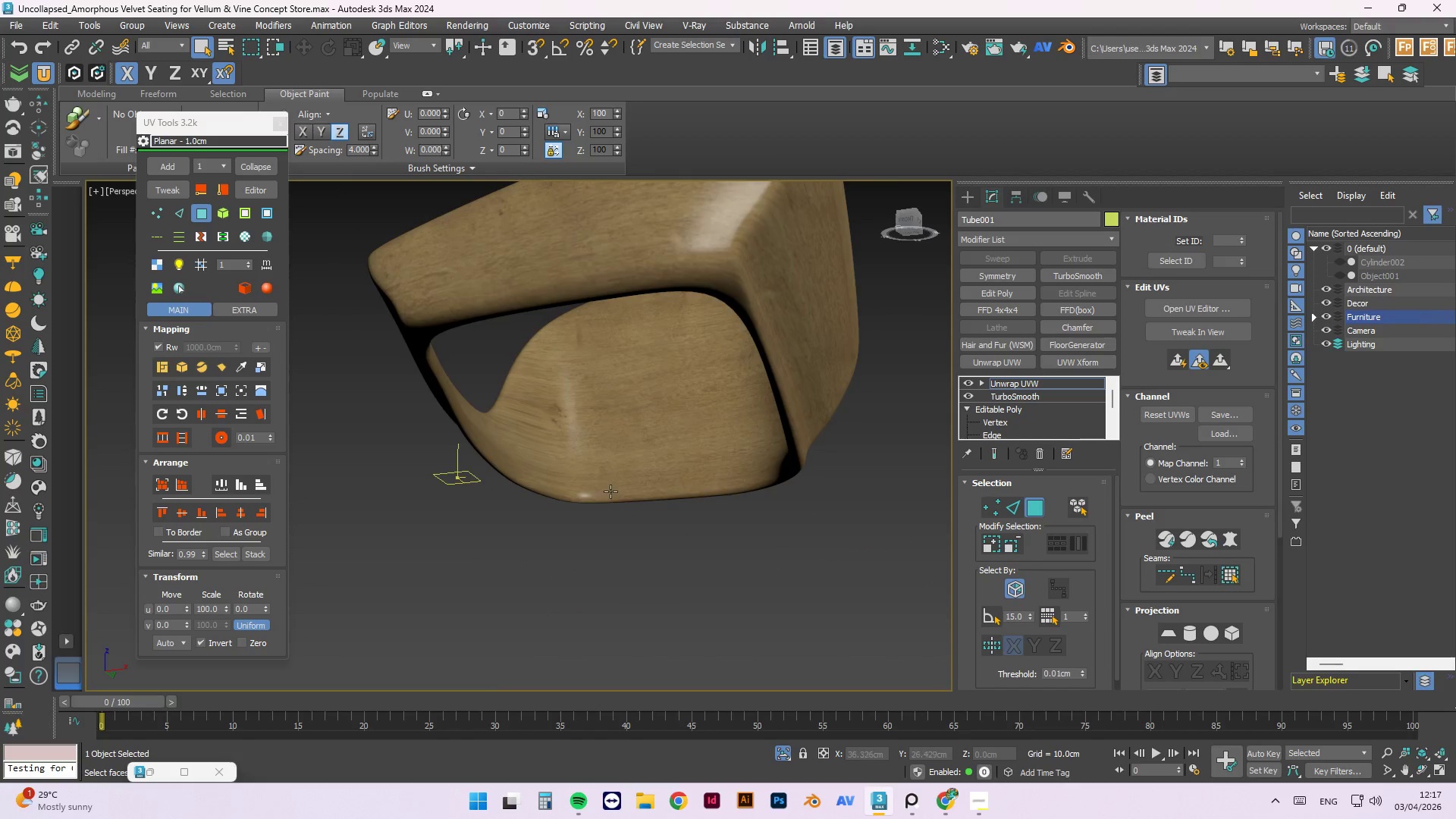 
scroll: coordinate [537, 464], scroll_direction: up, amount: 2.0
 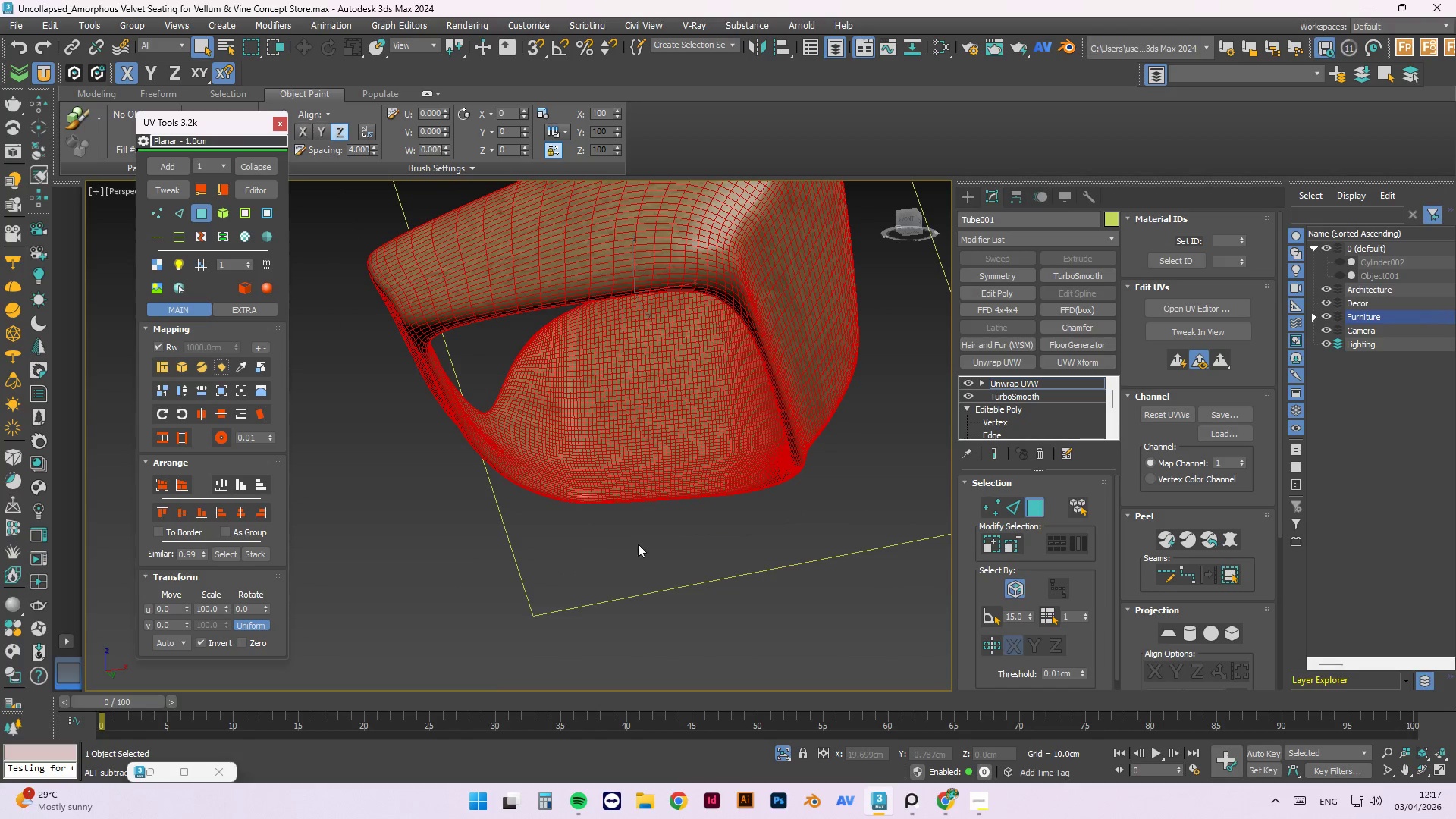 
hold_key(key=AltLeft, duration=1.52)
scroll: coordinate [588, 494], scroll_direction: up, amount: 3.0
 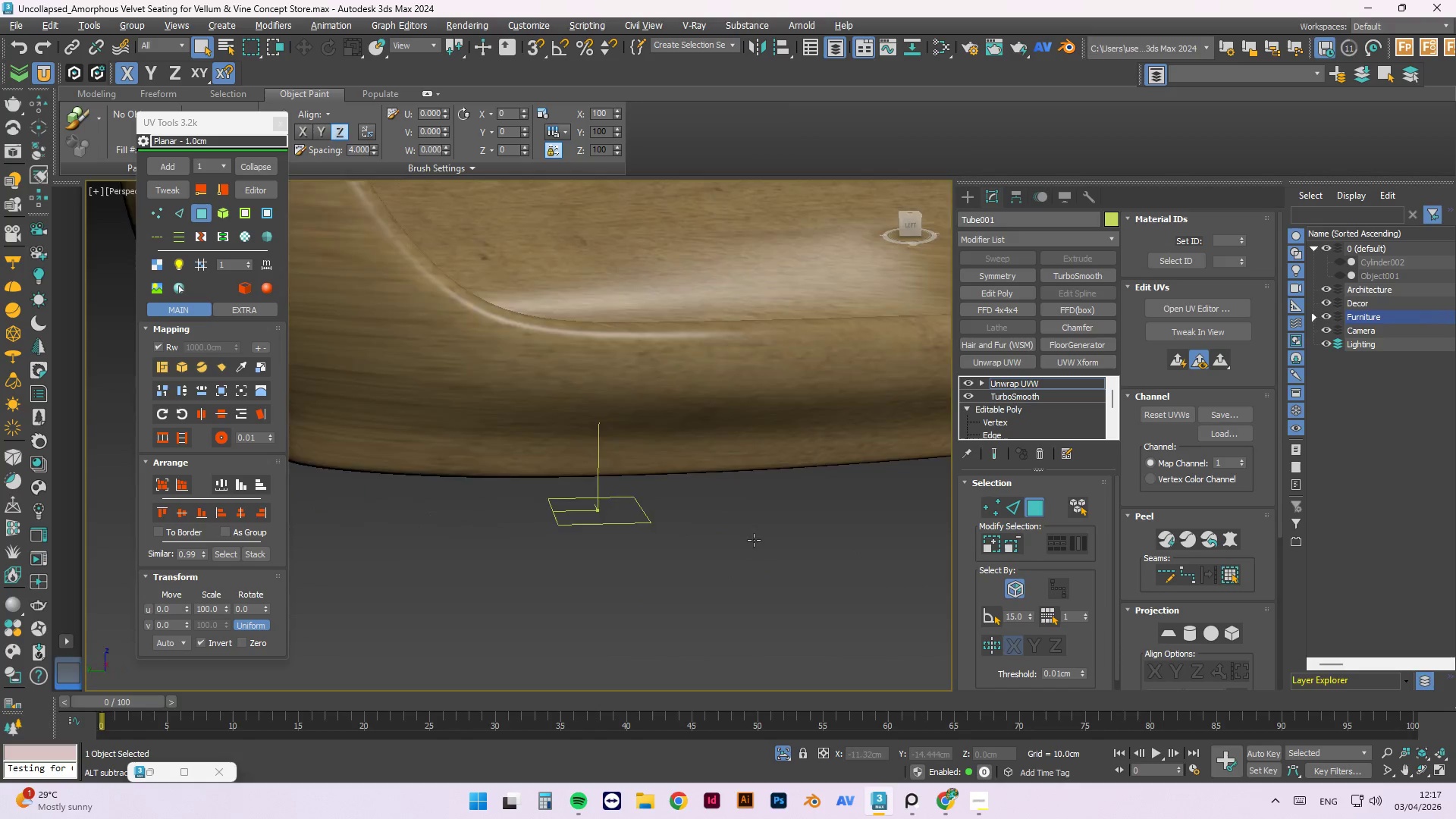 
hold_key(key=AltLeft, duration=1.5)
 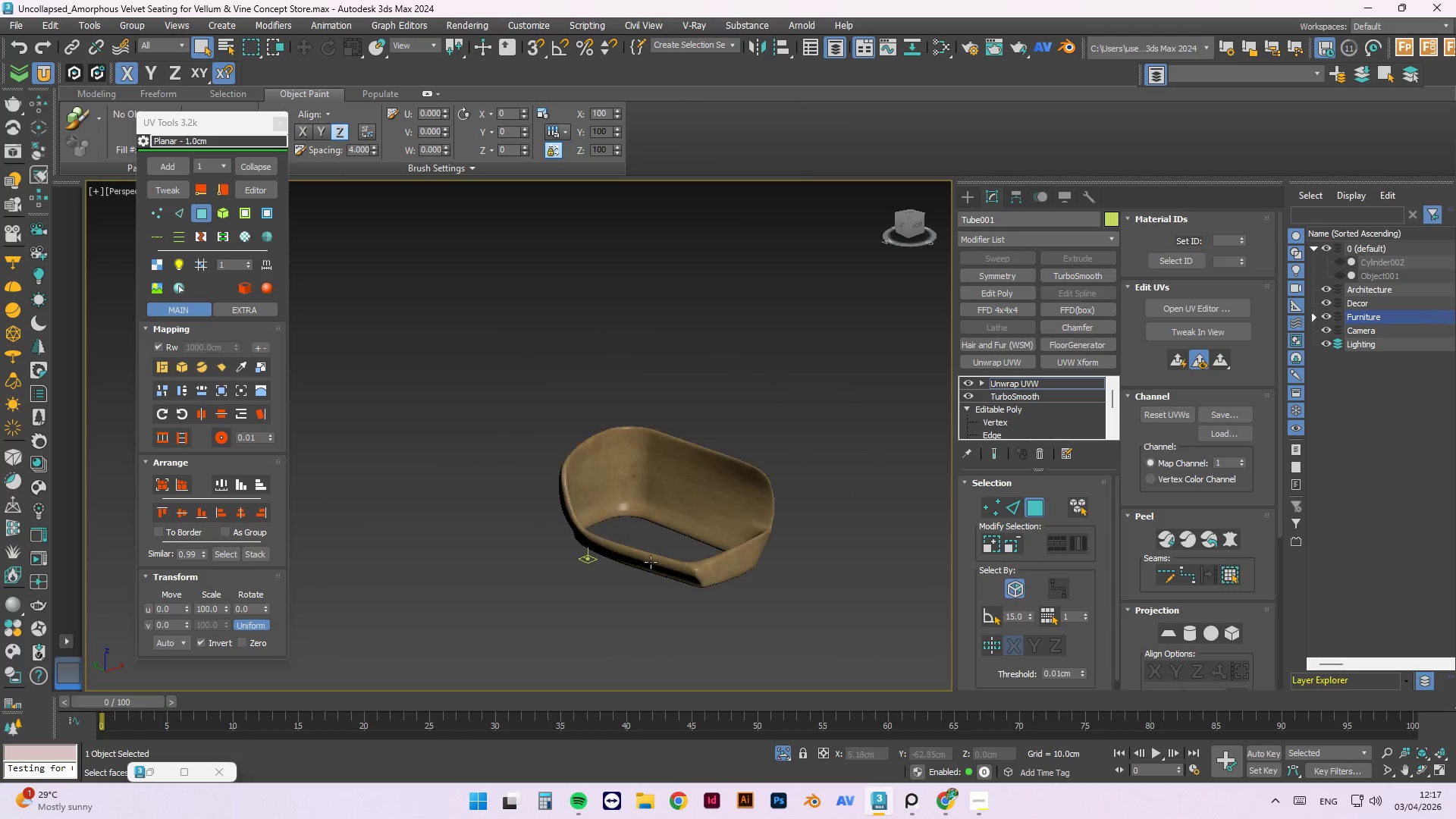 
key(Alt+AltLeft)
 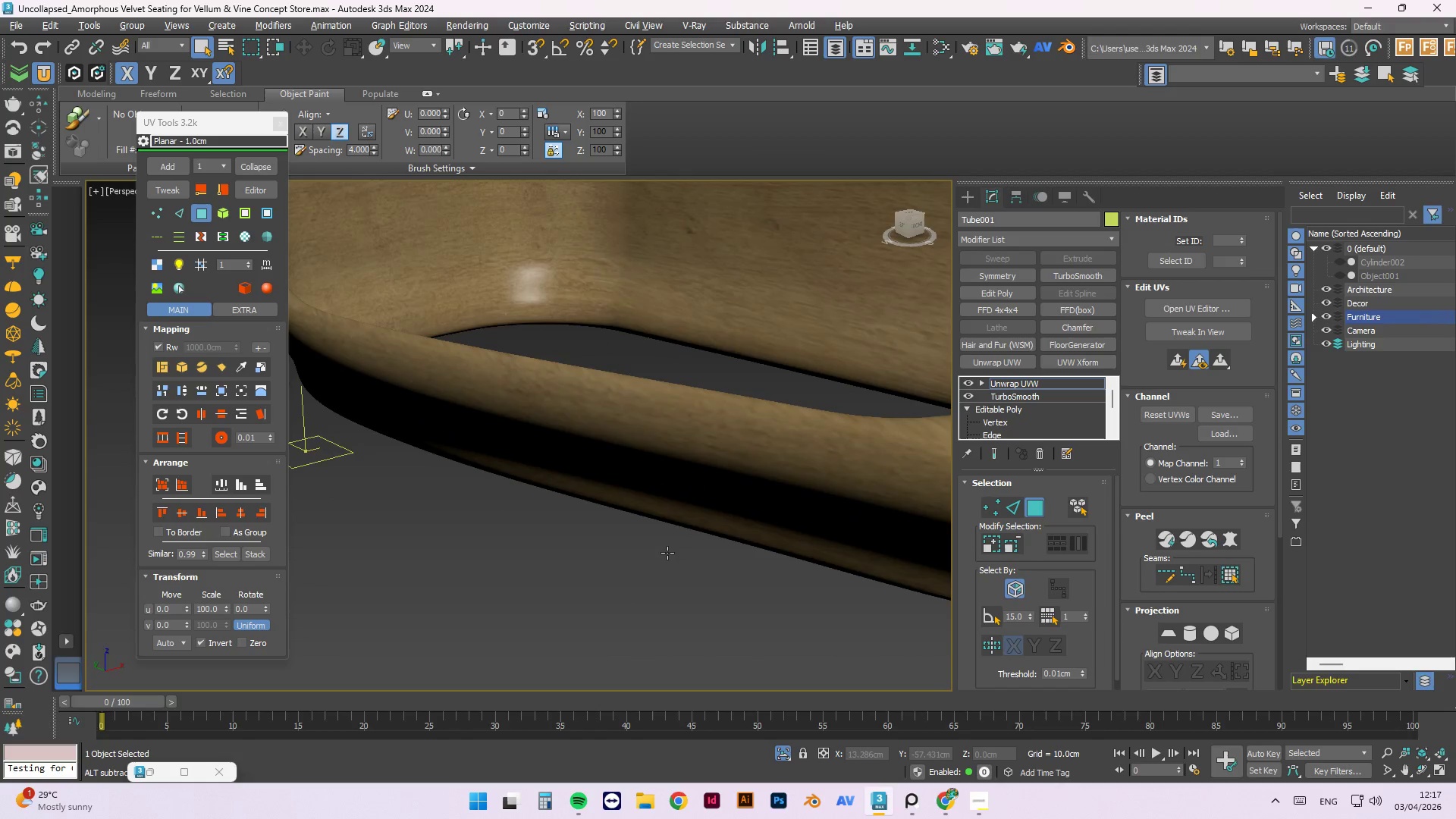 
key(Alt+AltLeft)
 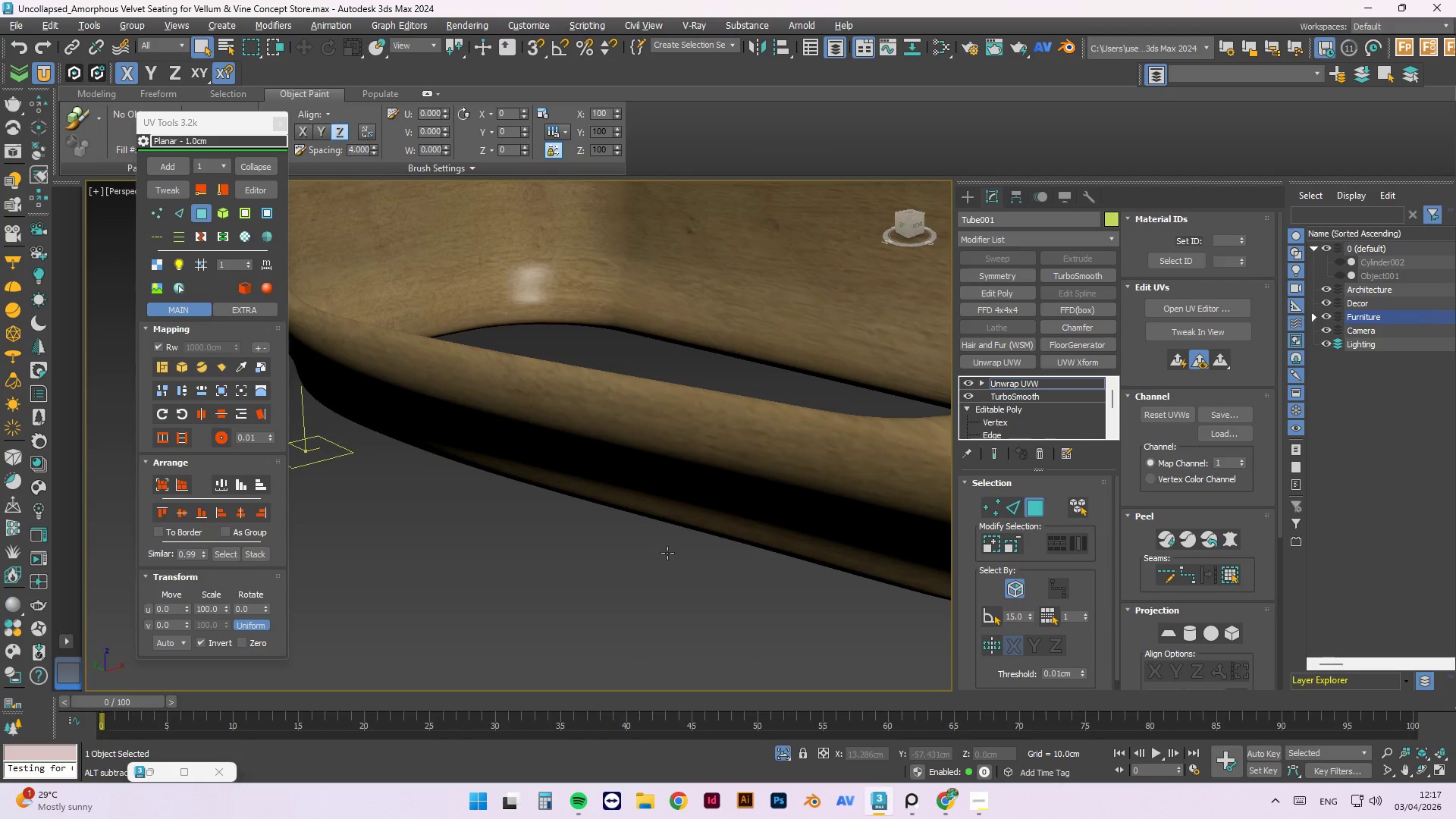 
key(Alt+AltLeft)
 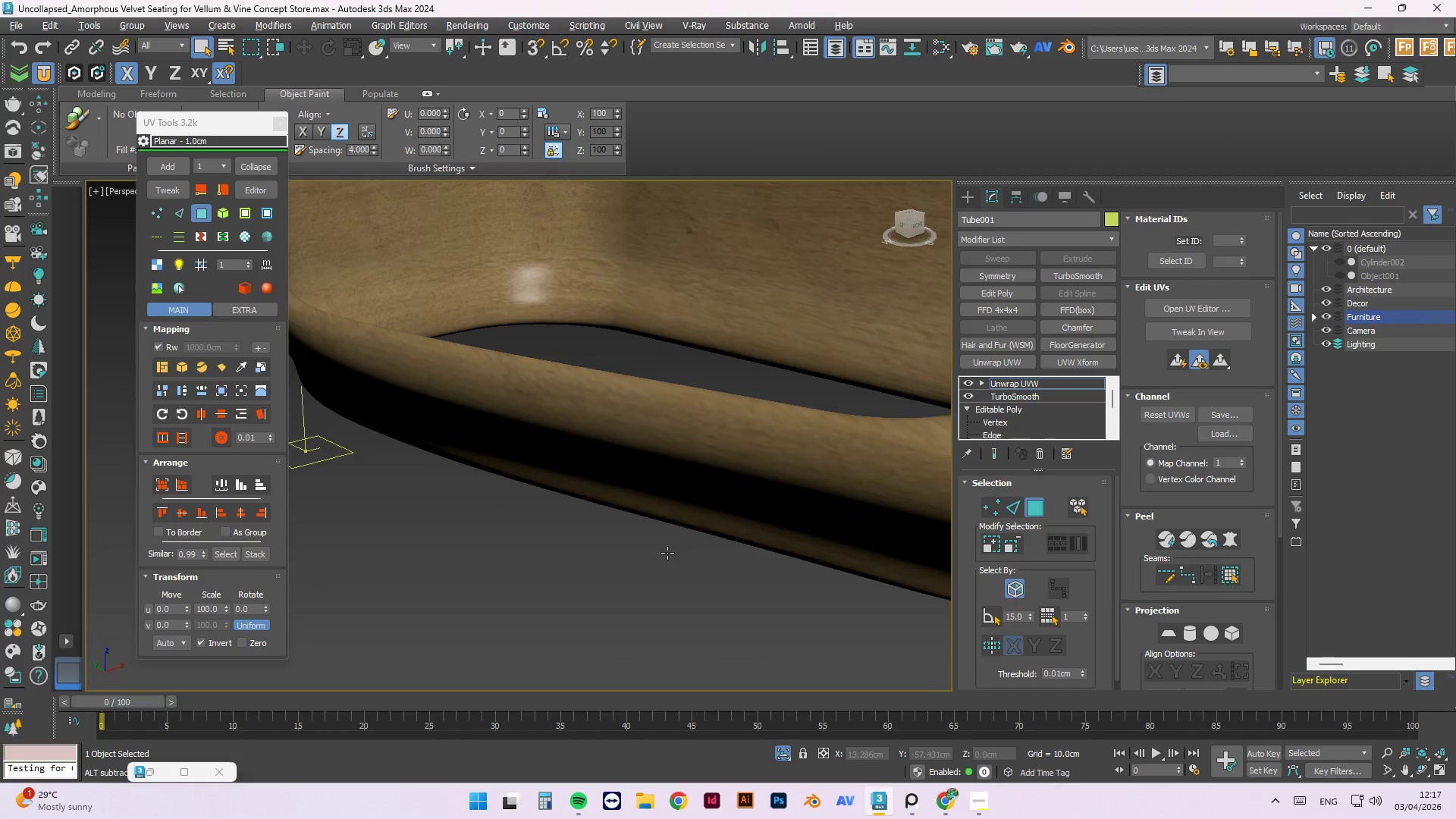 
key(Alt+AltLeft)
 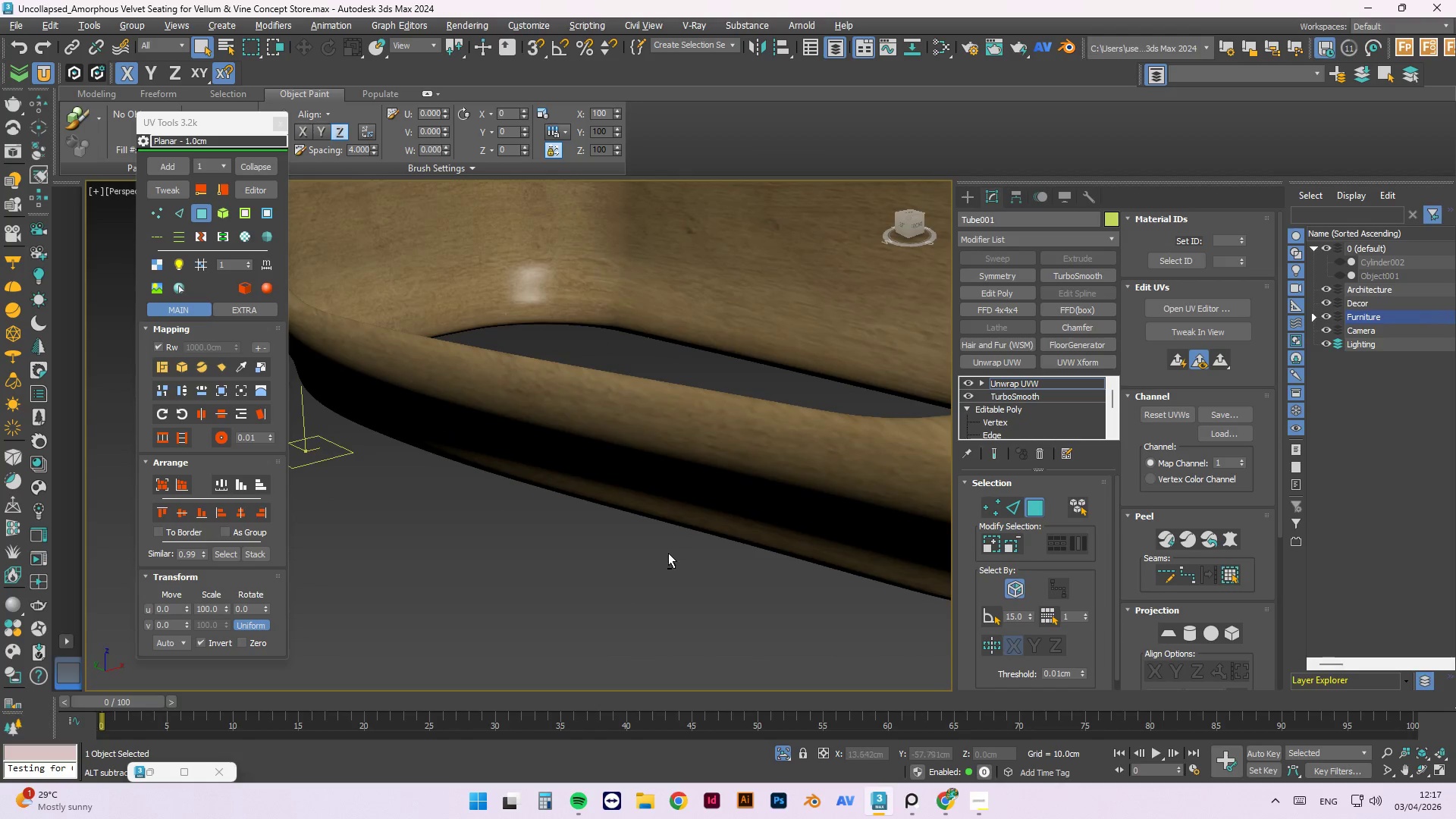 
key(Alt+AltLeft)
 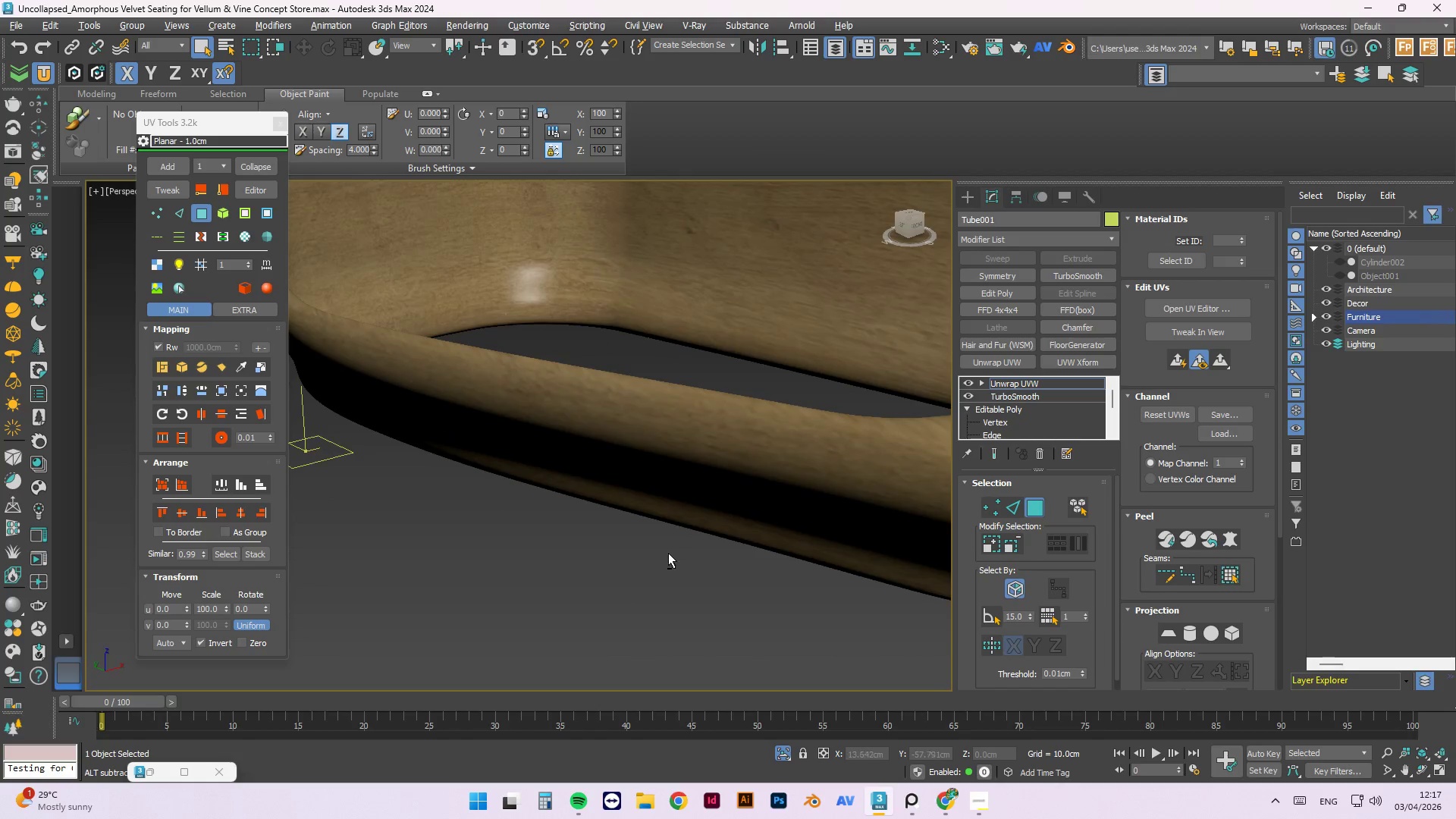 
key(Alt+AltLeft)
 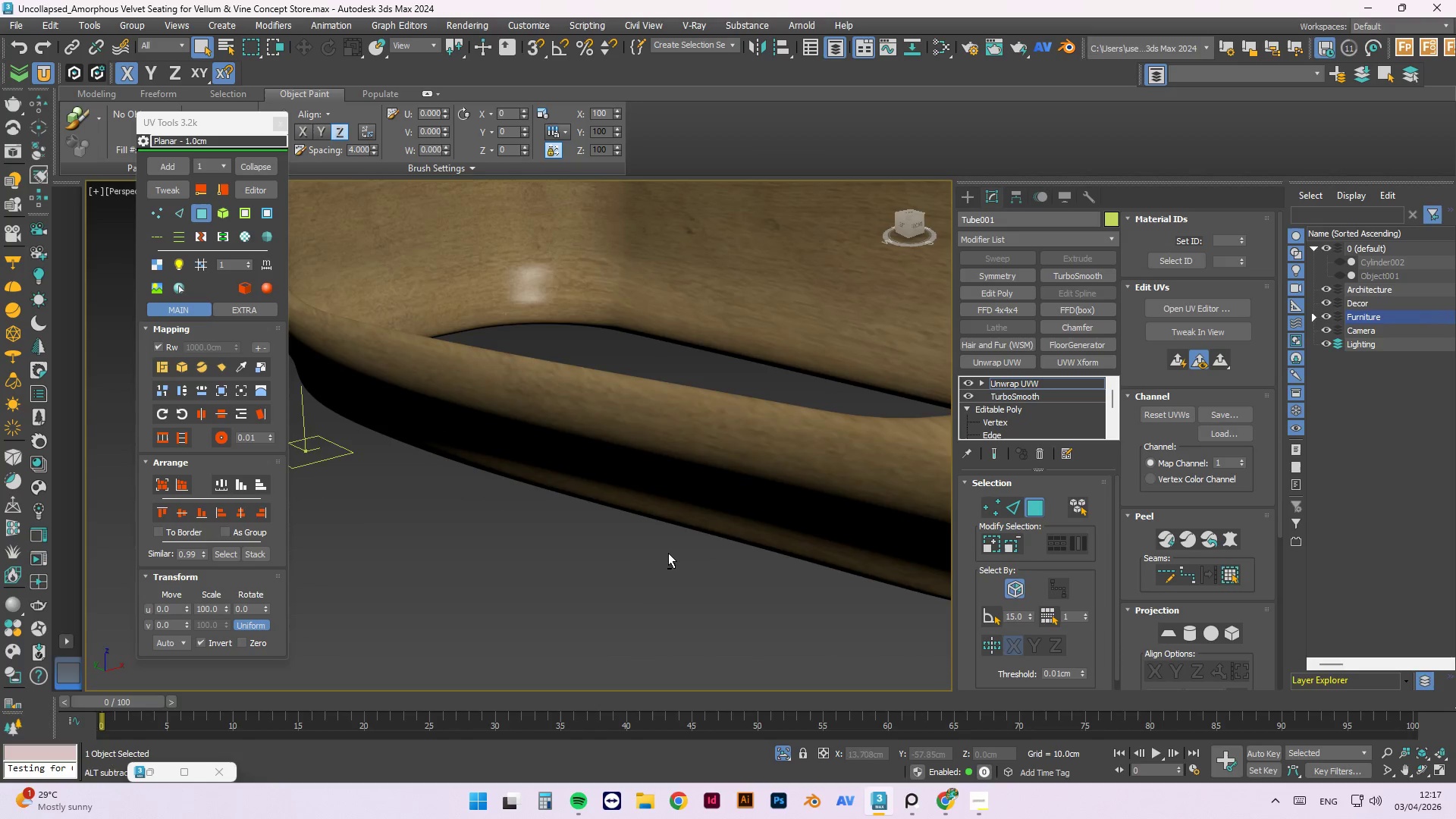 
key(Alt+AltLeft)
 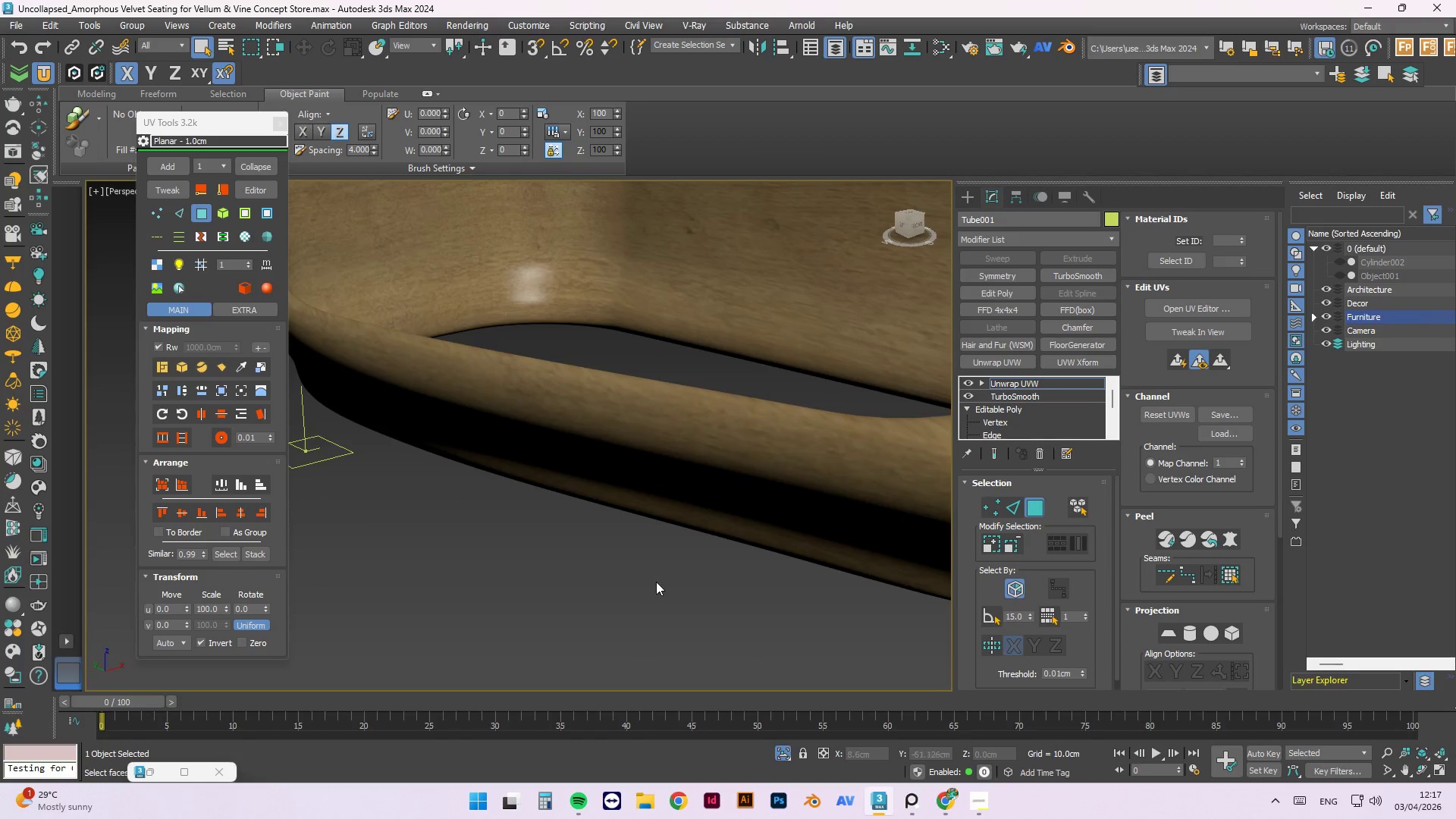 
scroll: coordinate [622, 448], scroll_direction: up, amount: 1.0
 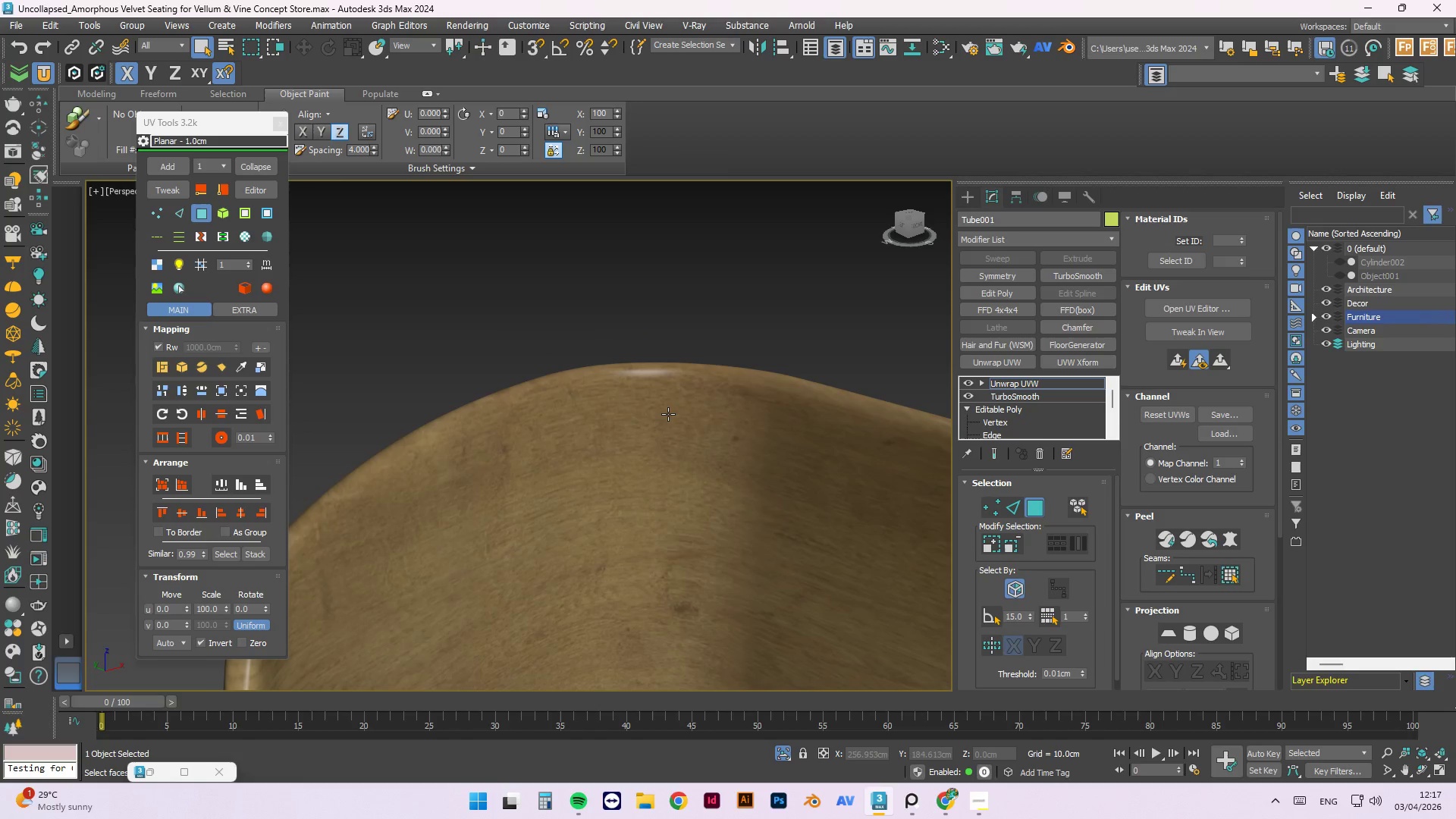 
left_click([668, 414])
 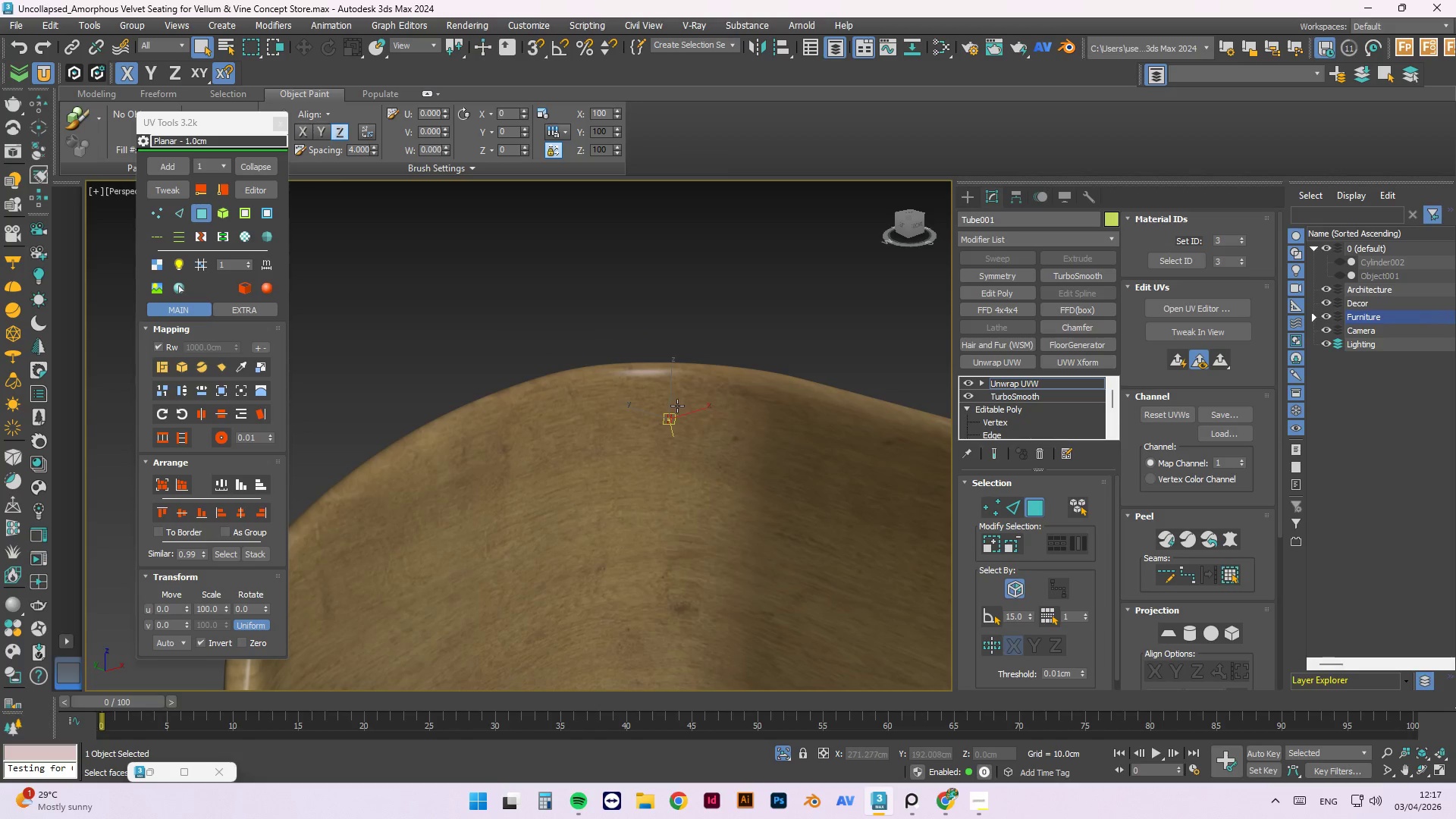 
hold_key(key=AltLeft, duration=1.24)
 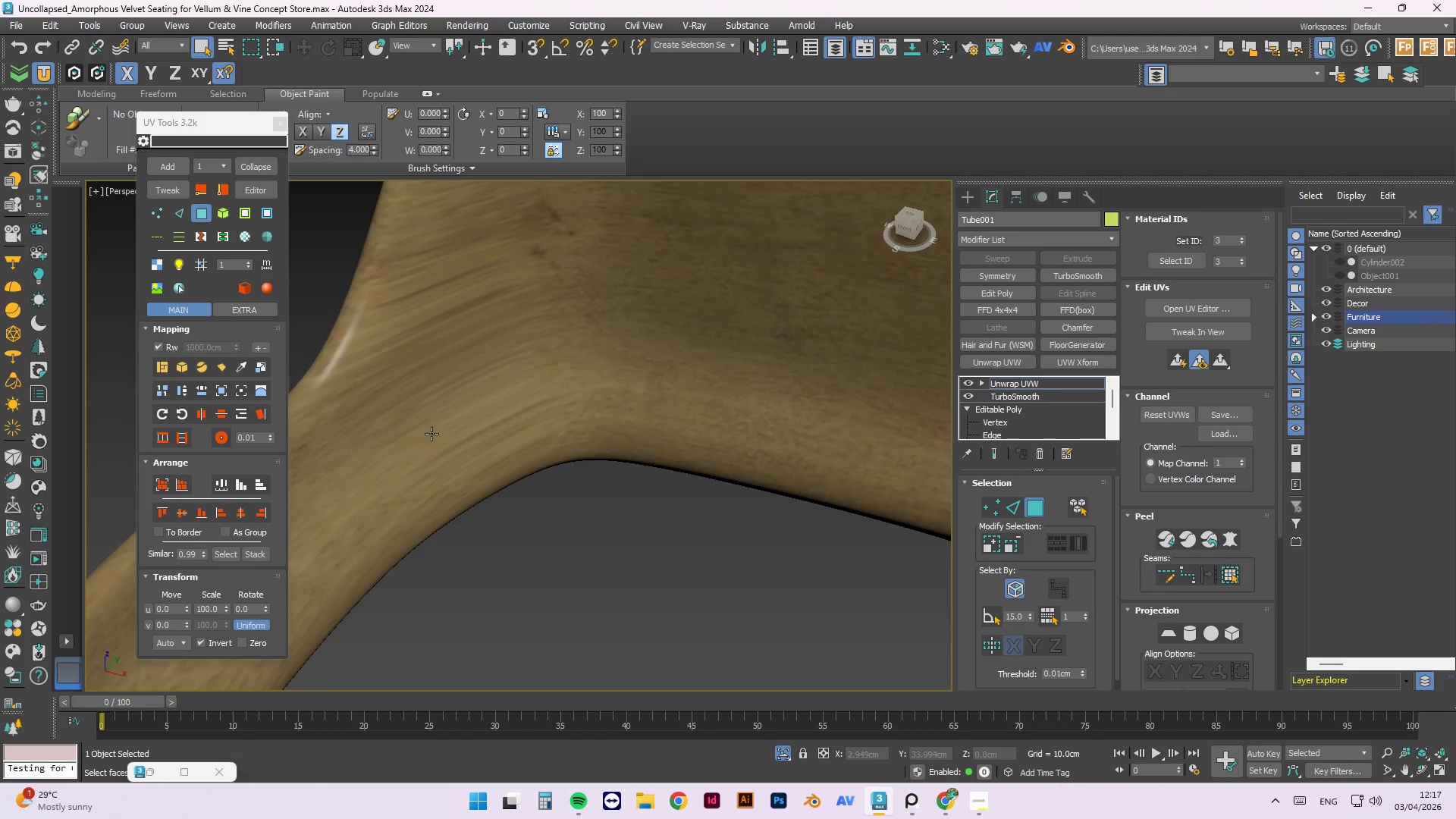 
scroll: coordinate [563, 321], scroll_direction: down, amount: 3.0
 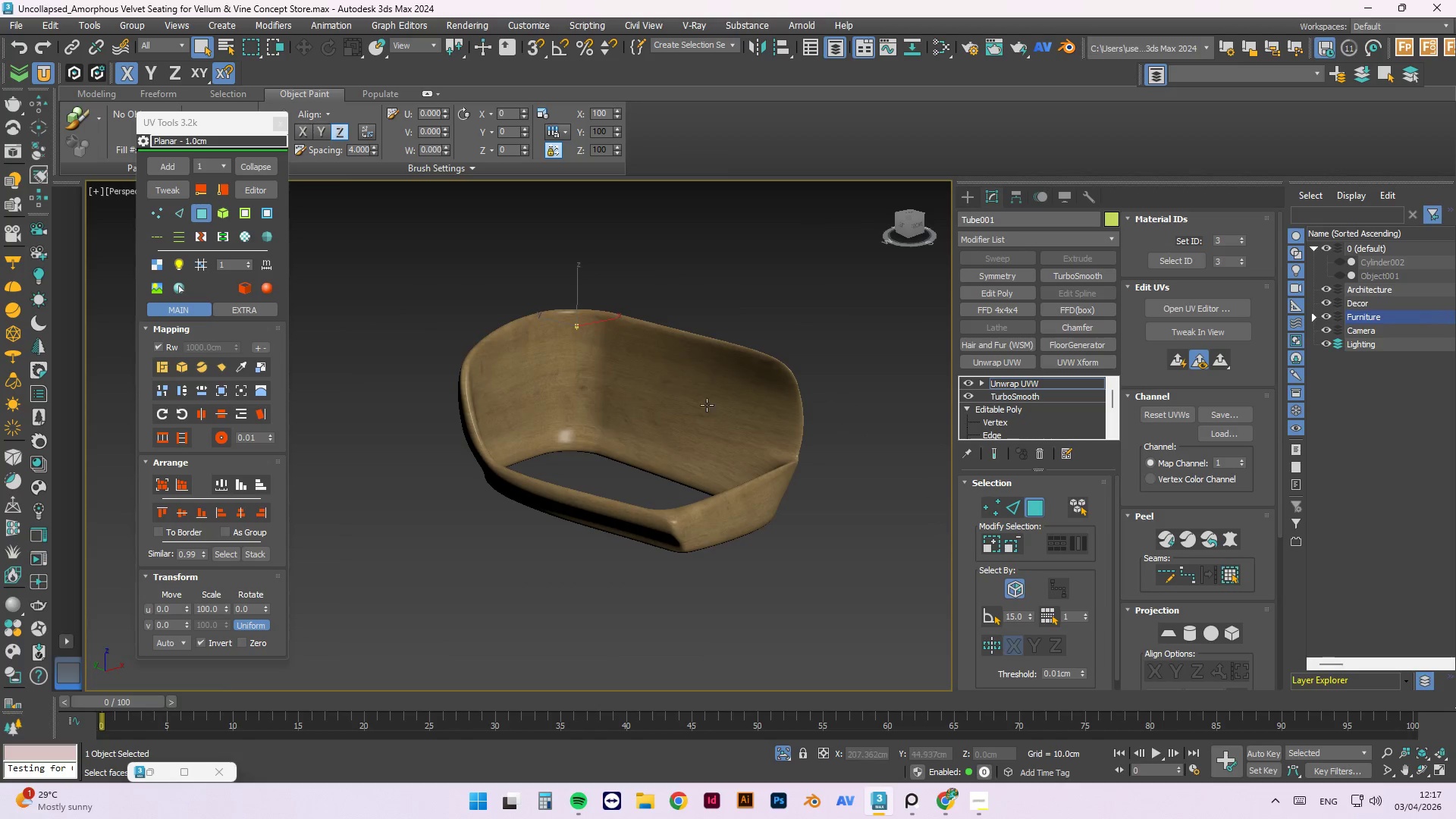 
hold_key(key=AltLeft, duration=2.12)
scroll: coordinate [572, 437], scroll_direction: down, amount: 1.0
 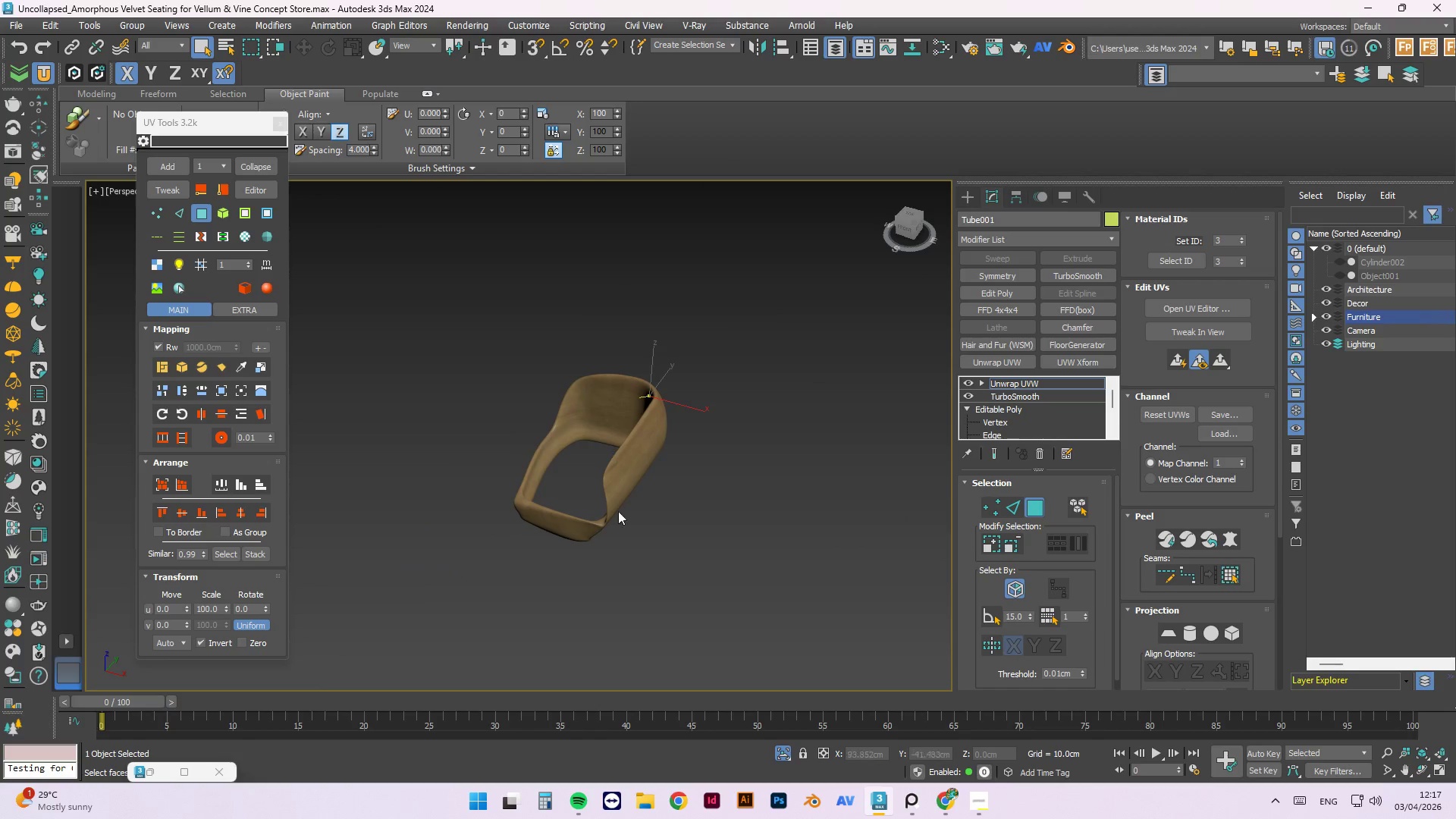 
hold_key(key=AltLeft, duration=1.09)
 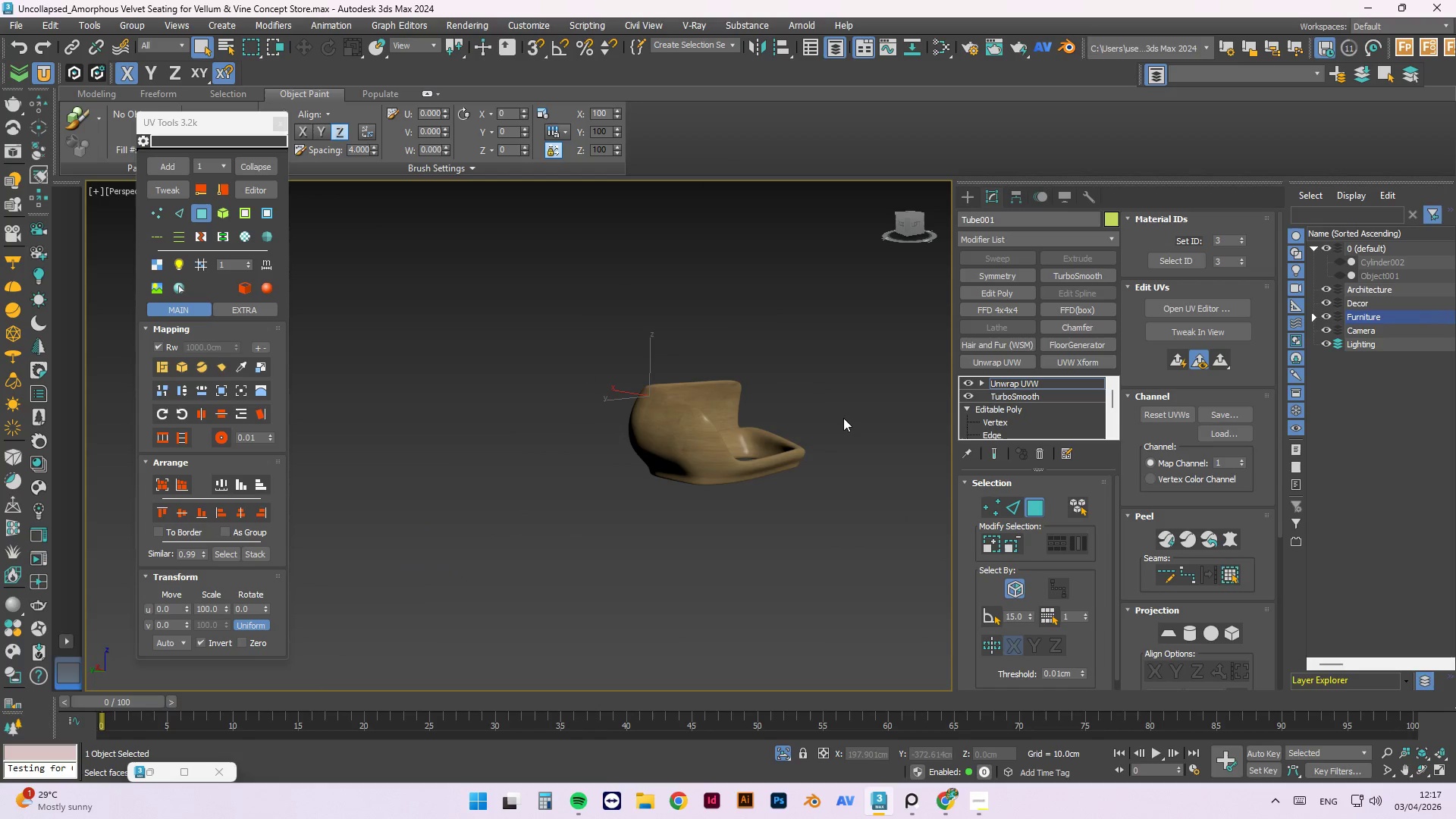 
scroll: coordinate [703, 438], scroll_direction: up, amount: 3.0
 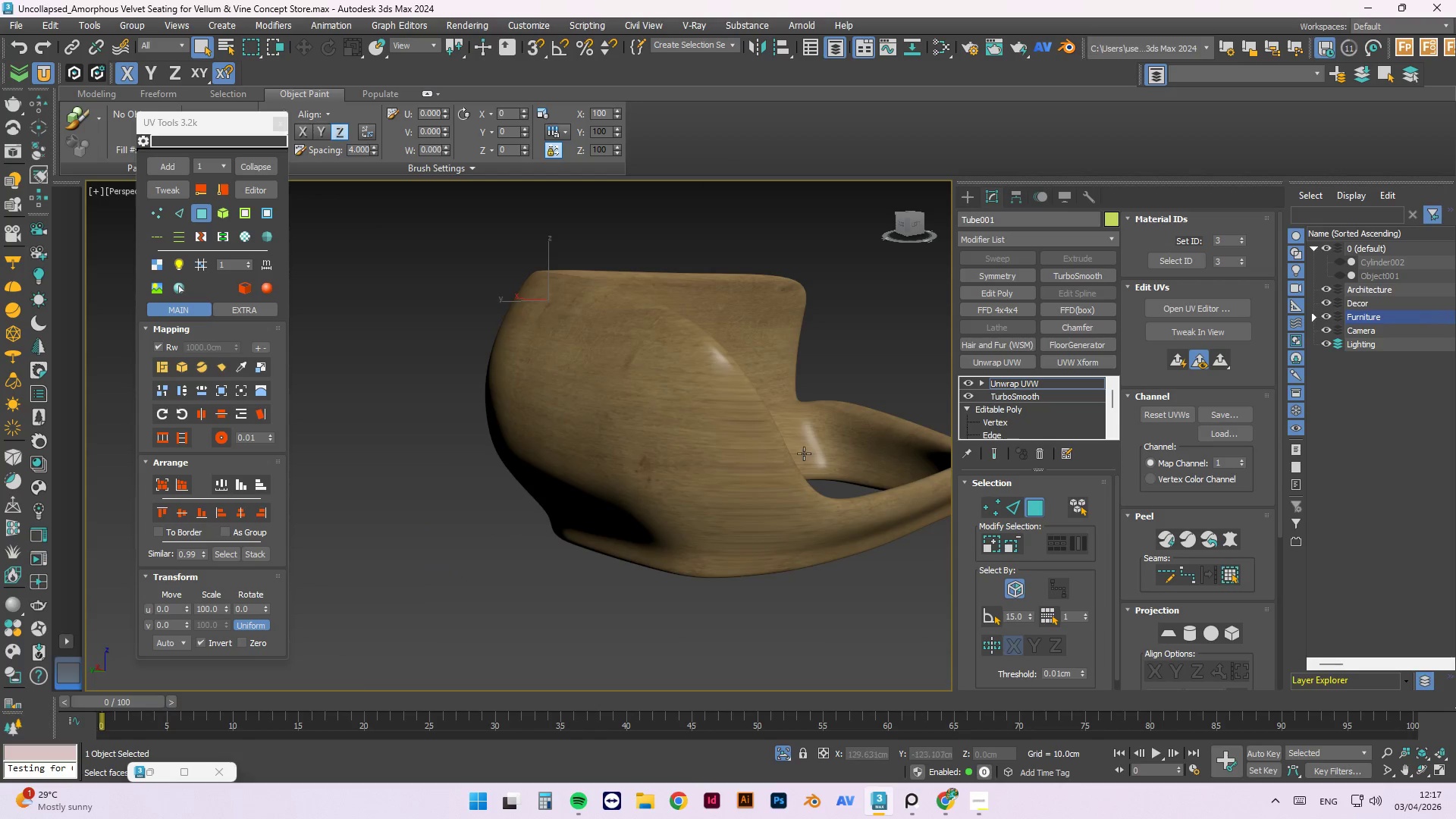 
hold_key(key=AltLeft, duration=1.08)
 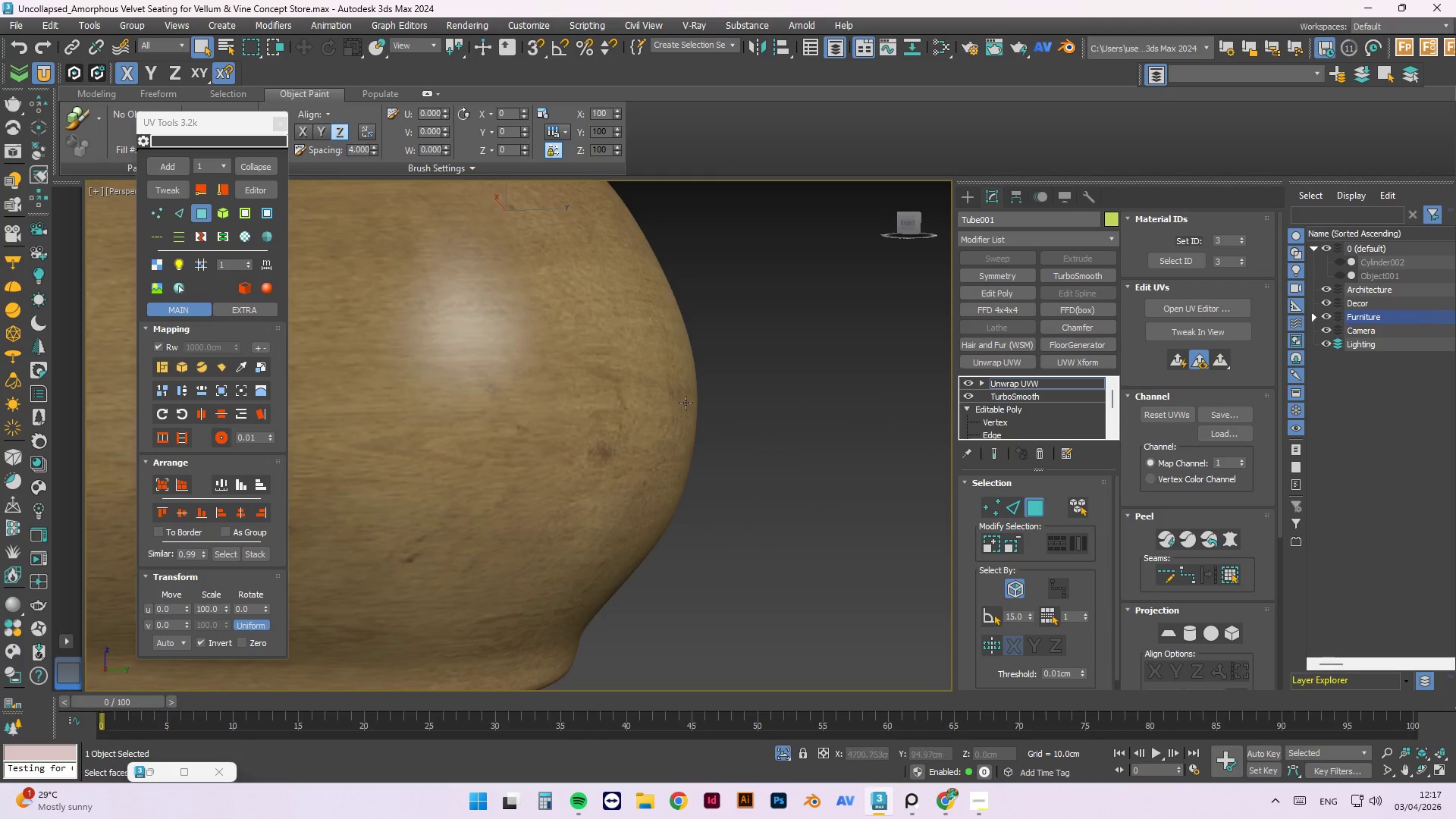 
hold_key(key=AltLeft, duration=1.5)
scroll: coordinate [686, 403], scroll_direction: none, amount: 0.0
 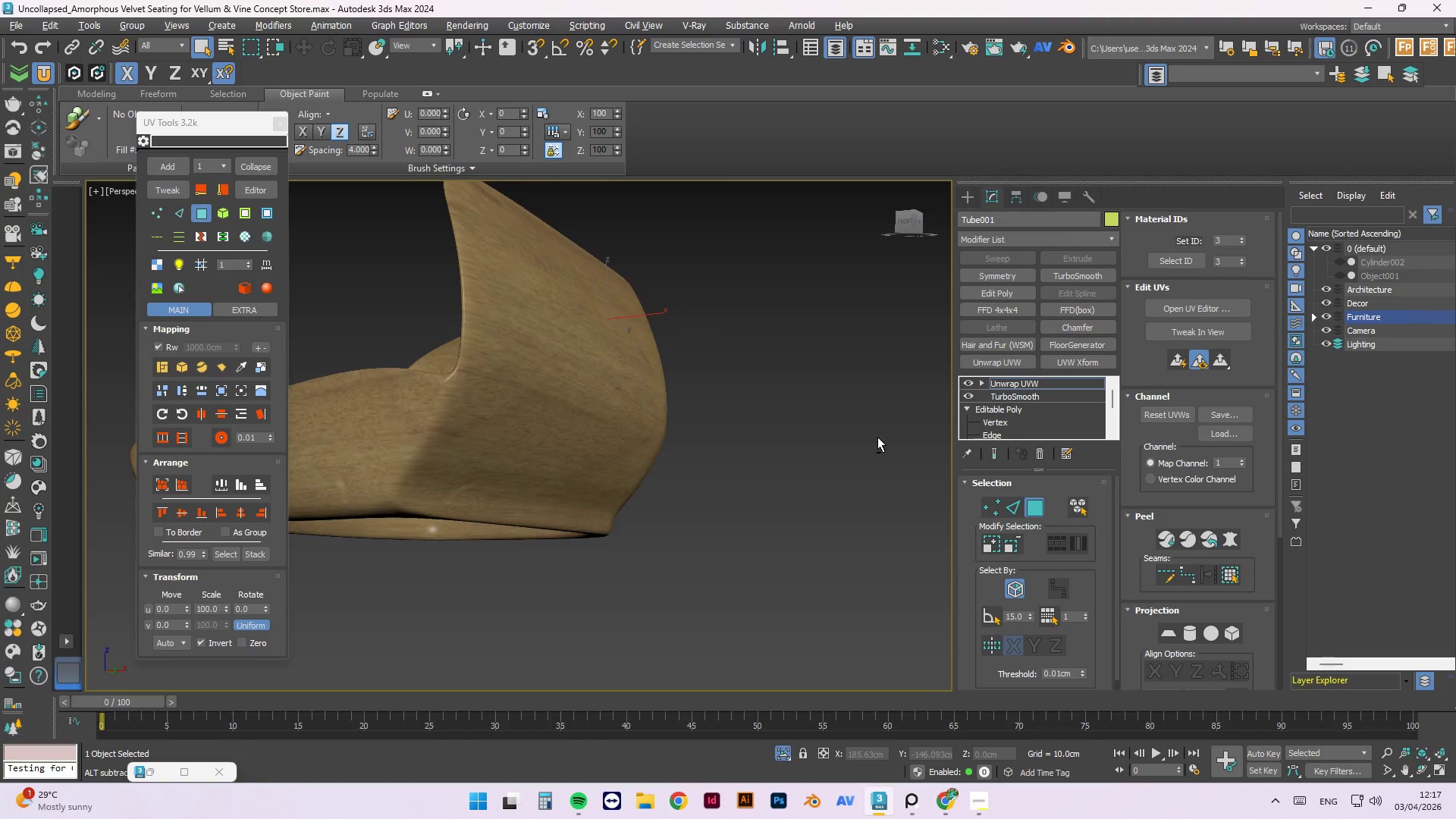 
hold_key(key=AltLeft, duration=1.0)
 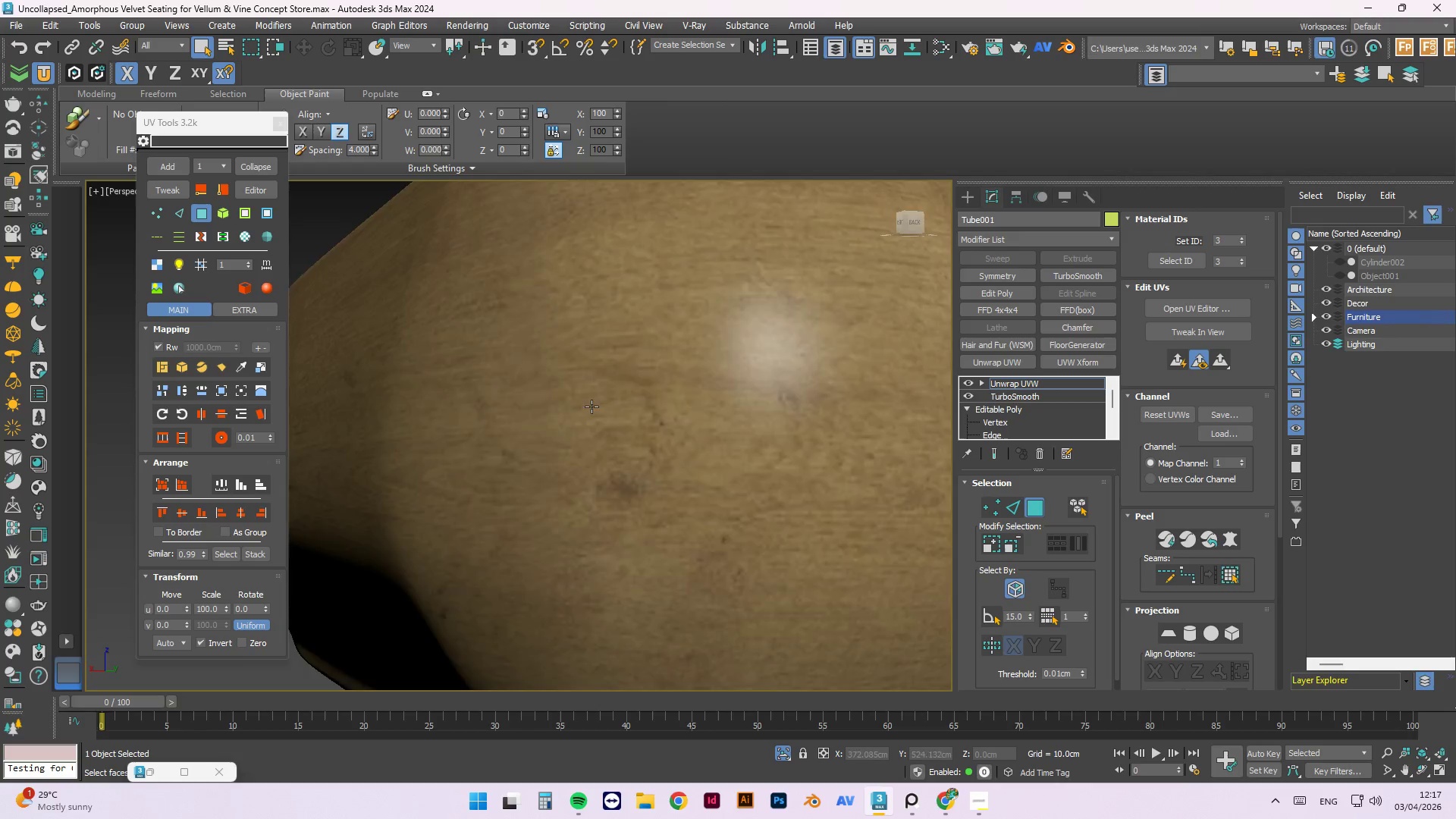 
scroll: coordinate [591, 409], scroll_direction: up, amount: 4.0
 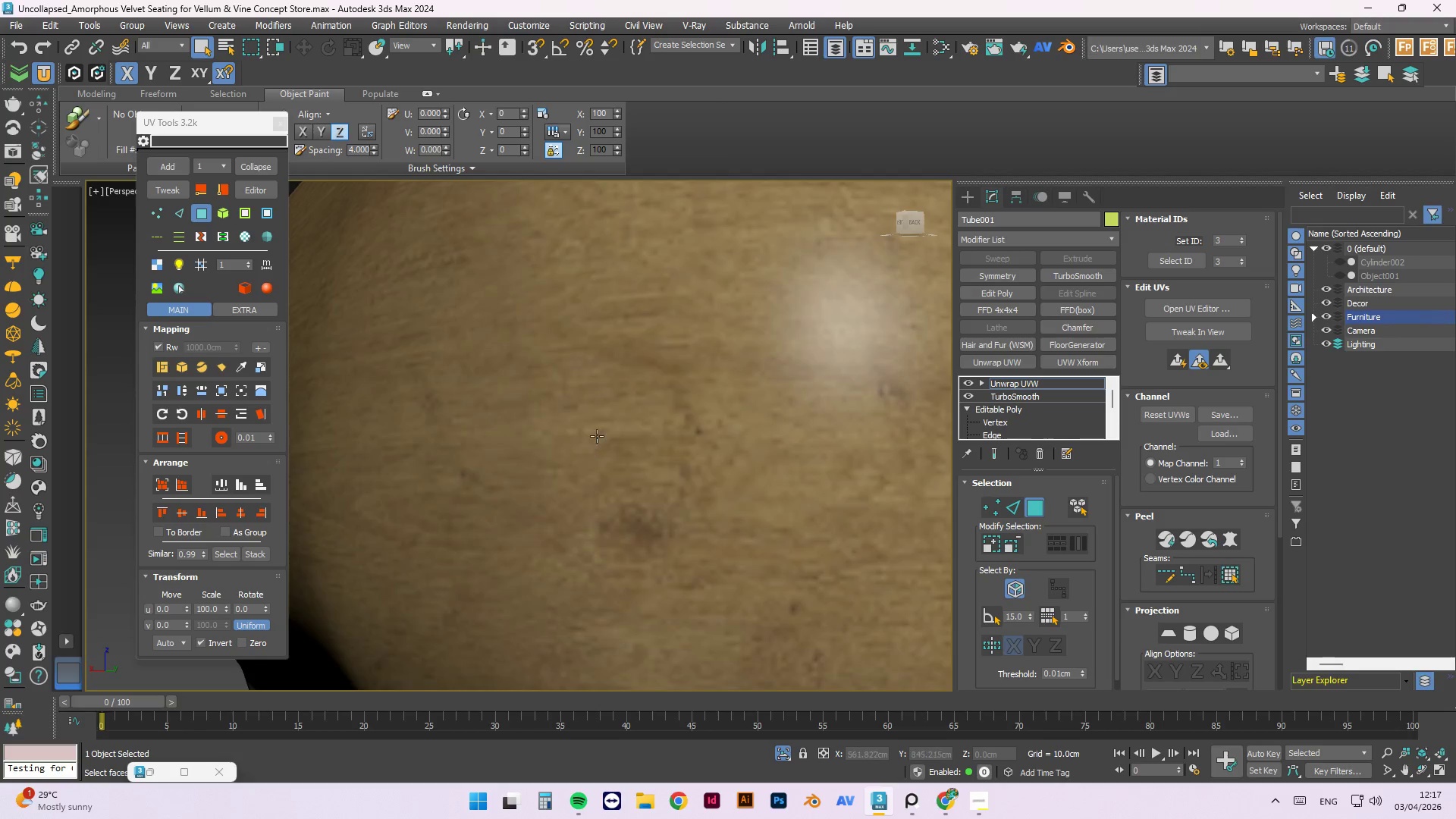 
hold_key(key=AltLeft, duration=1.5)
 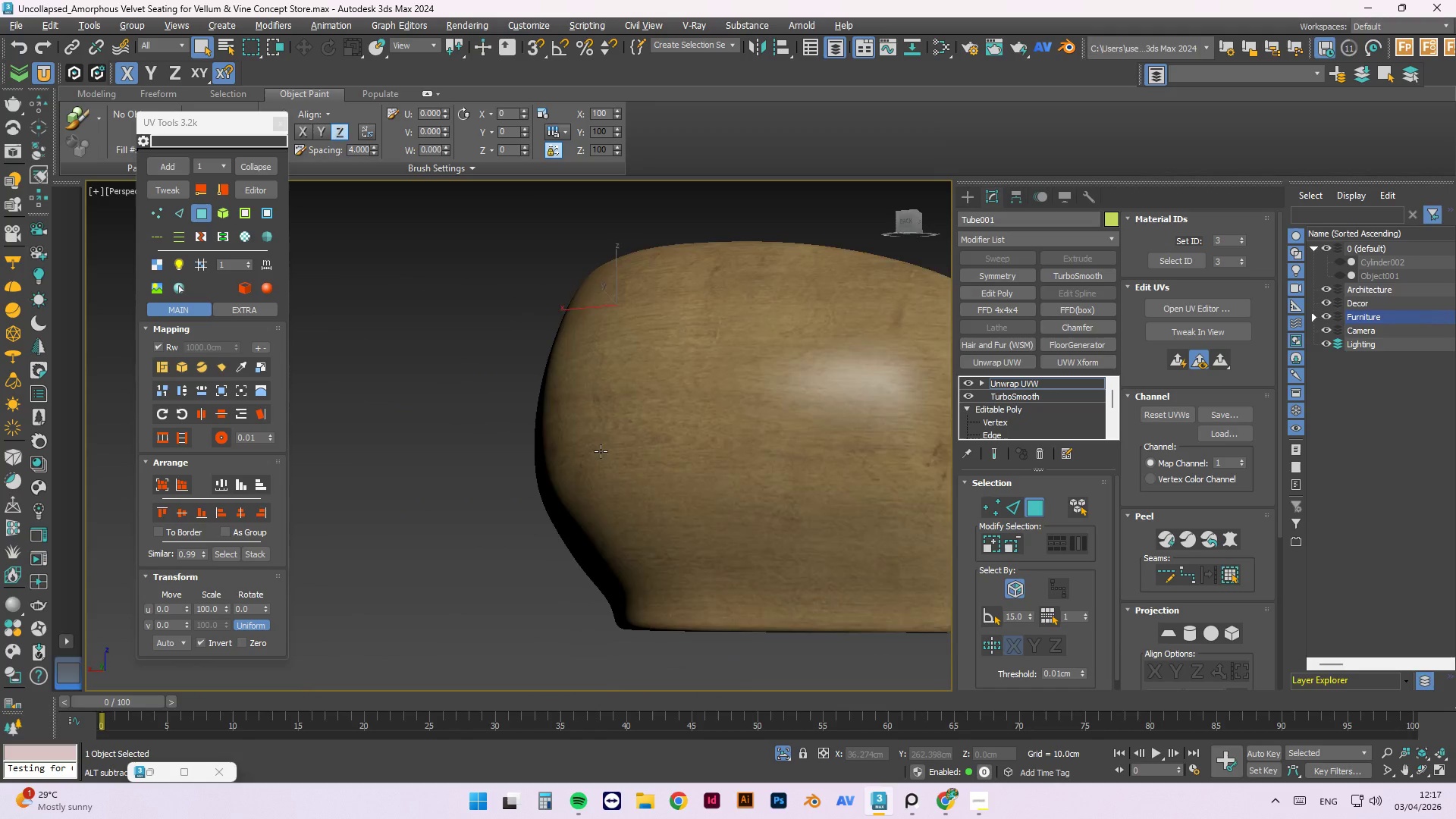 
scroll: coordinate [601, 425], scroll_direction: down, amount: 3.0
 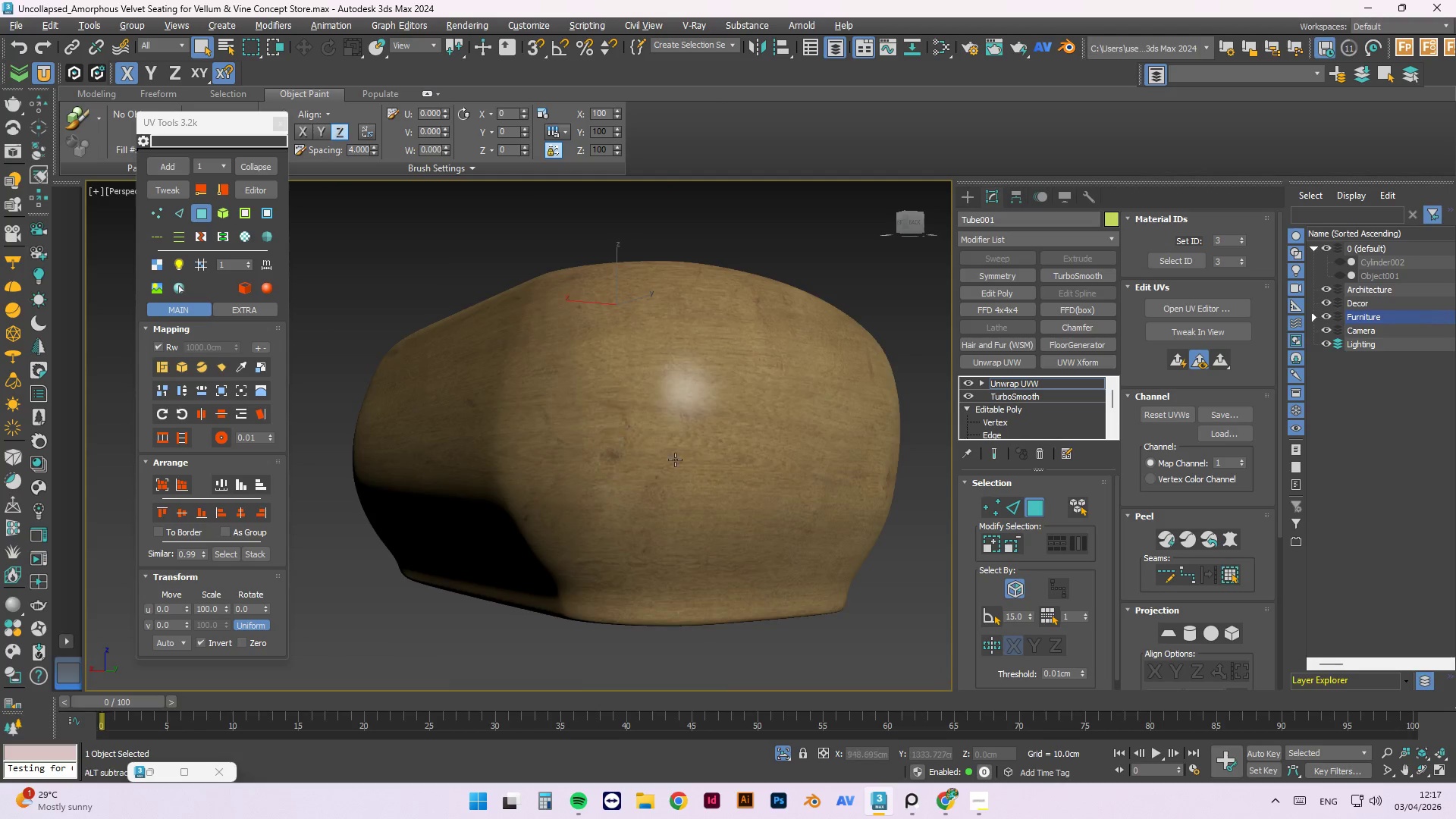 
hold_key(key=AltLeft, duration=1.51)
 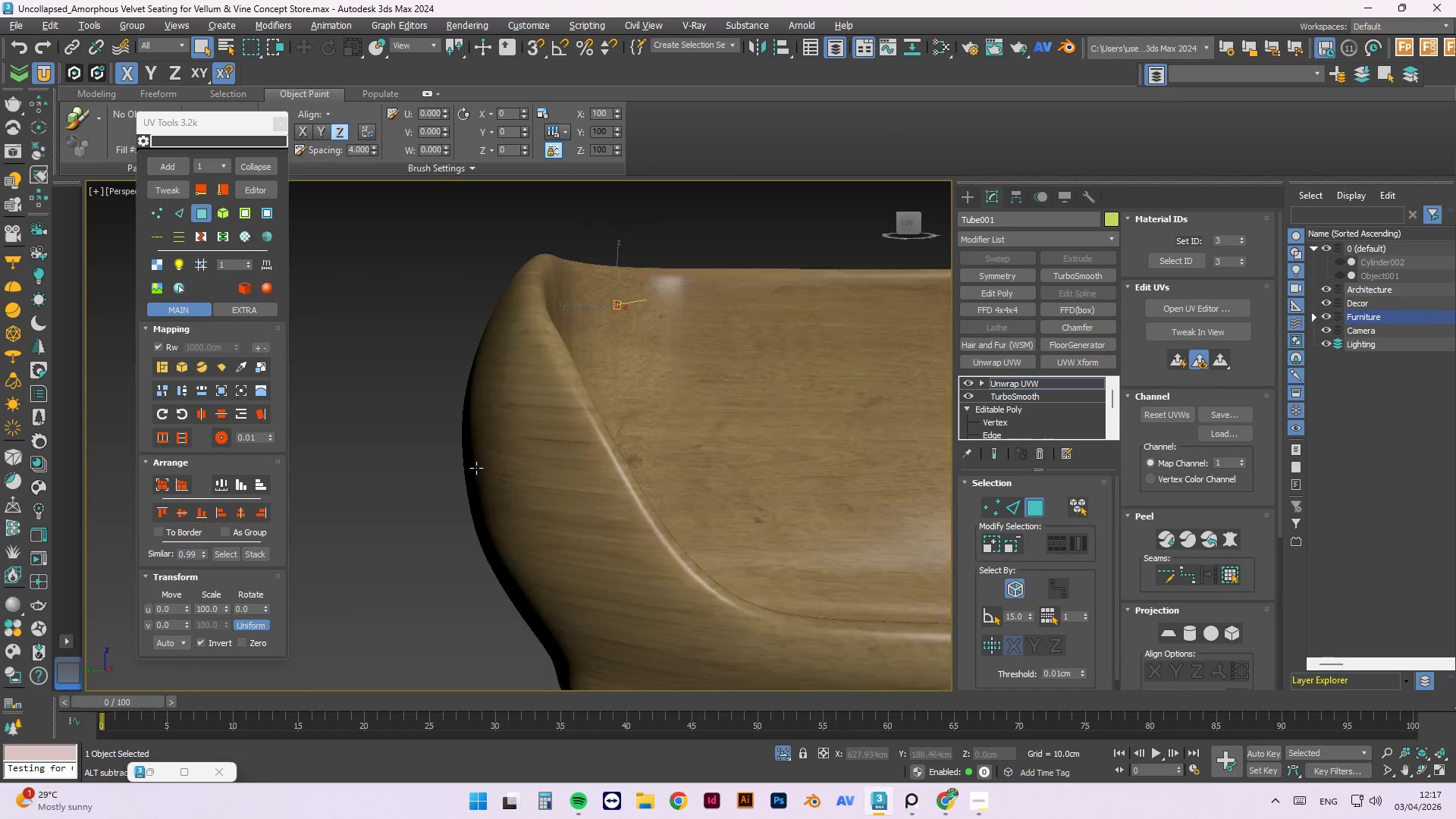 
hold_key(key=AltLeft, duration=1.5)
 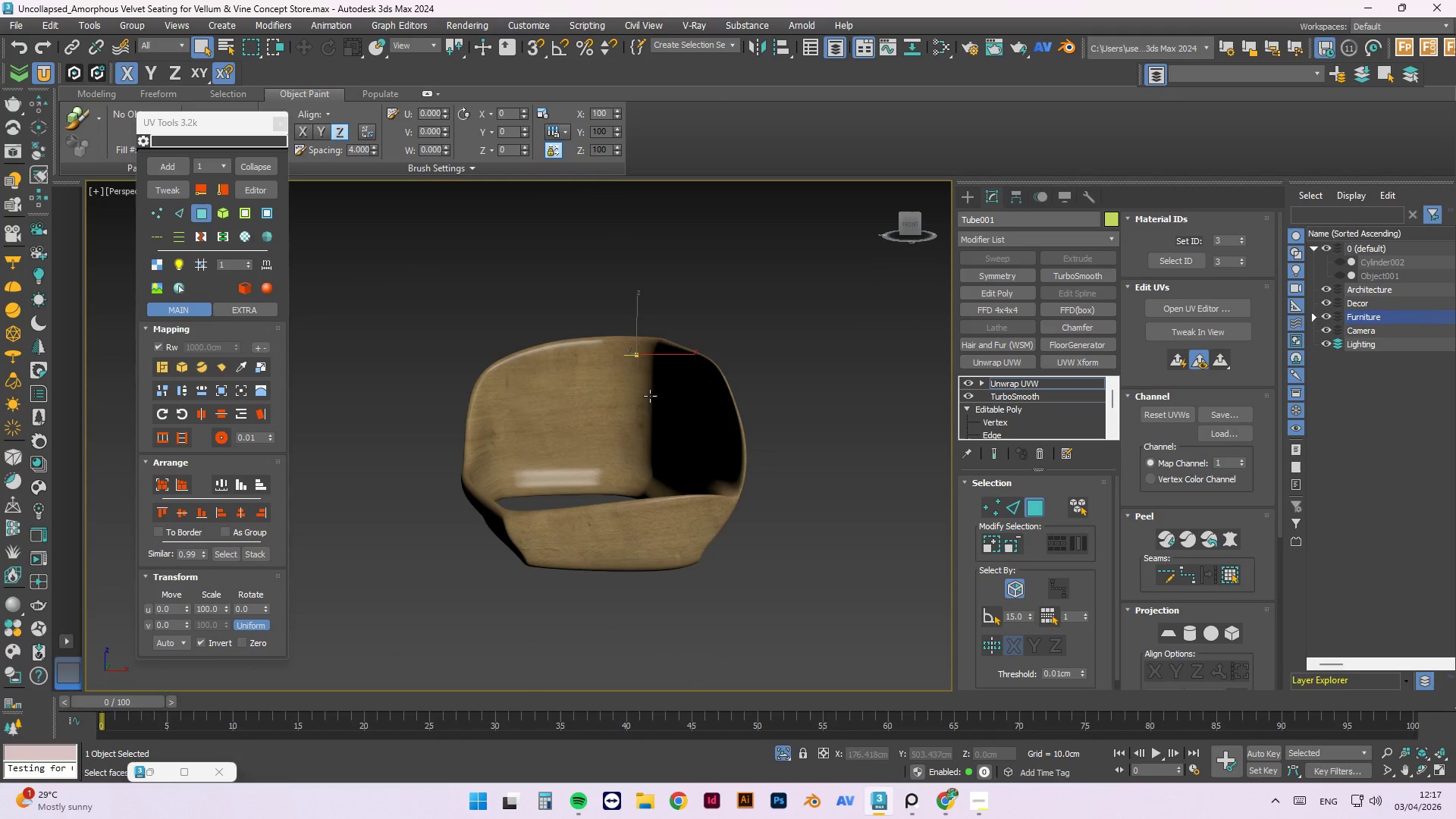 
key(Alt+AltLeft)
 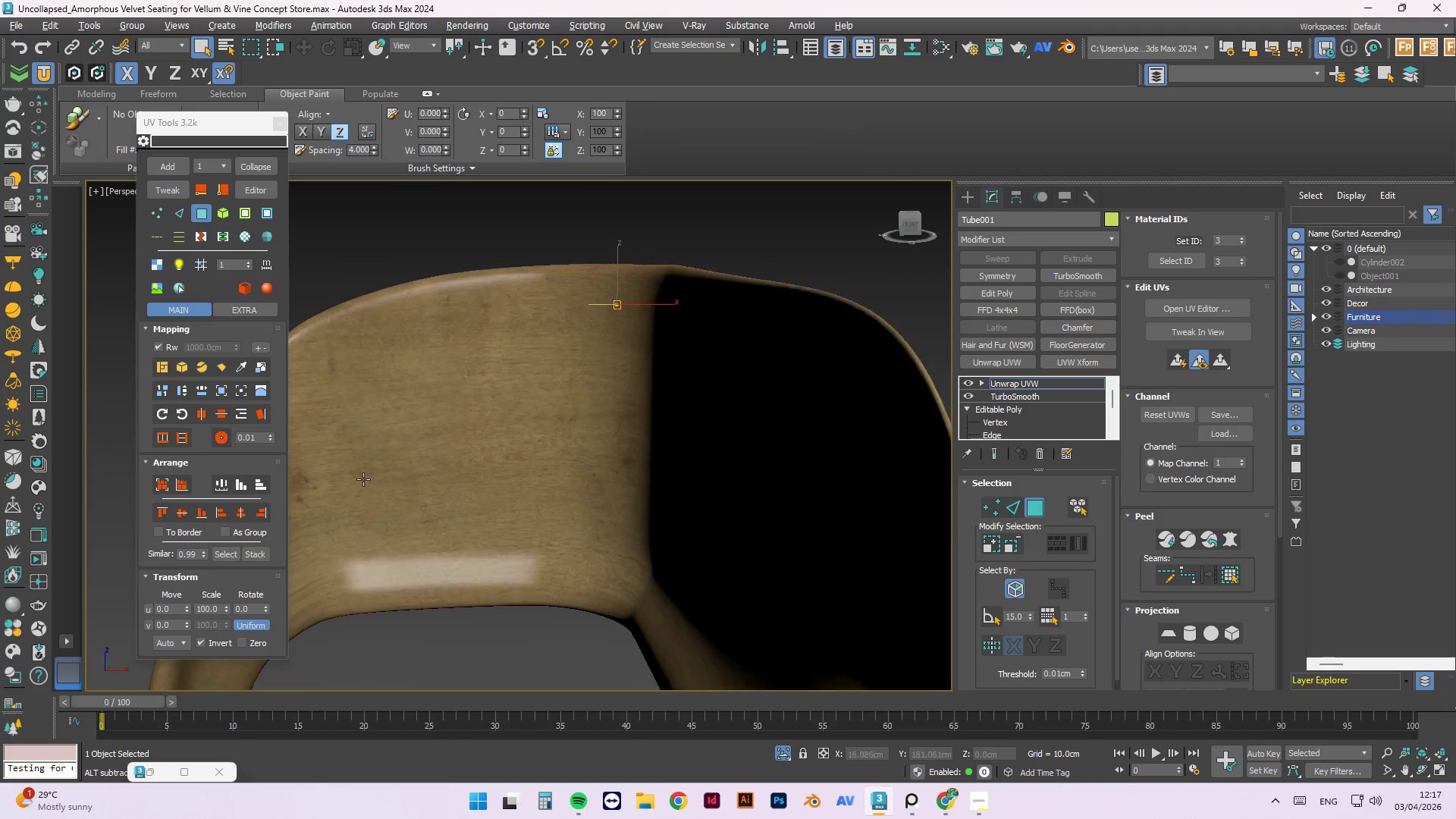 
key(Alt+AltLeft)
 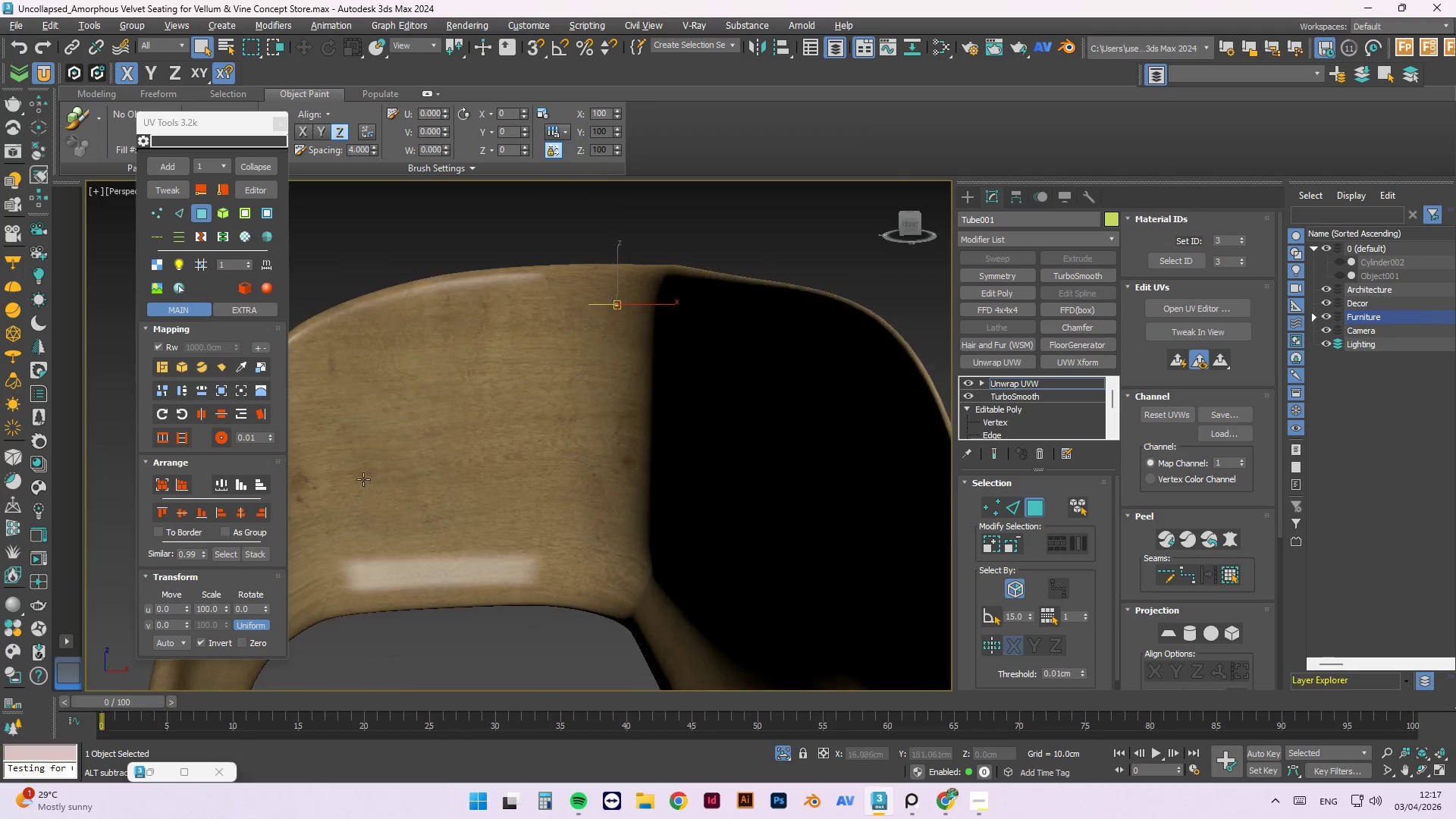 
key(Alt+AltLeft)
 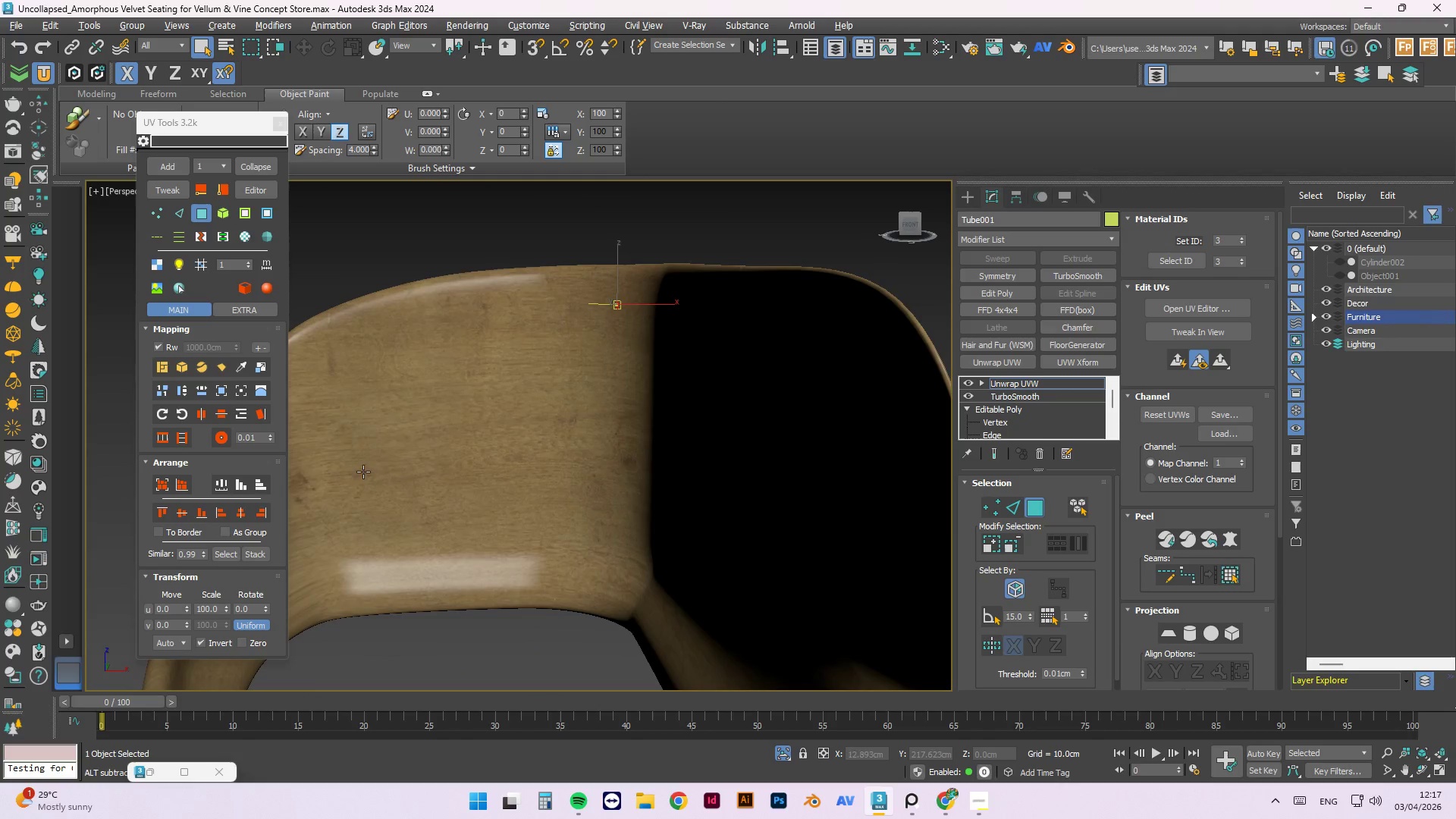 
key(Alt+AltLeft)
 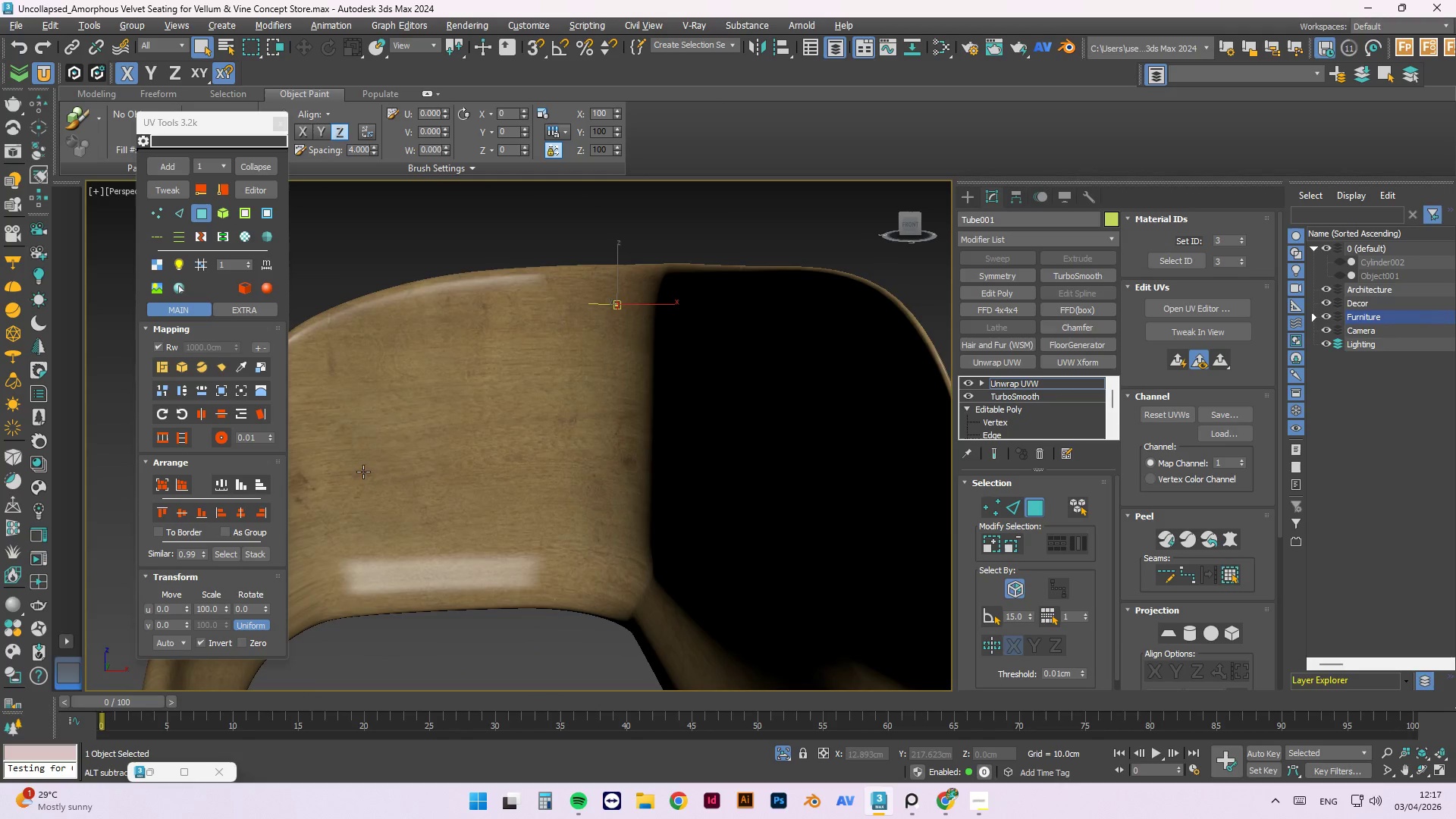 
key(Alt+AltLeft)
 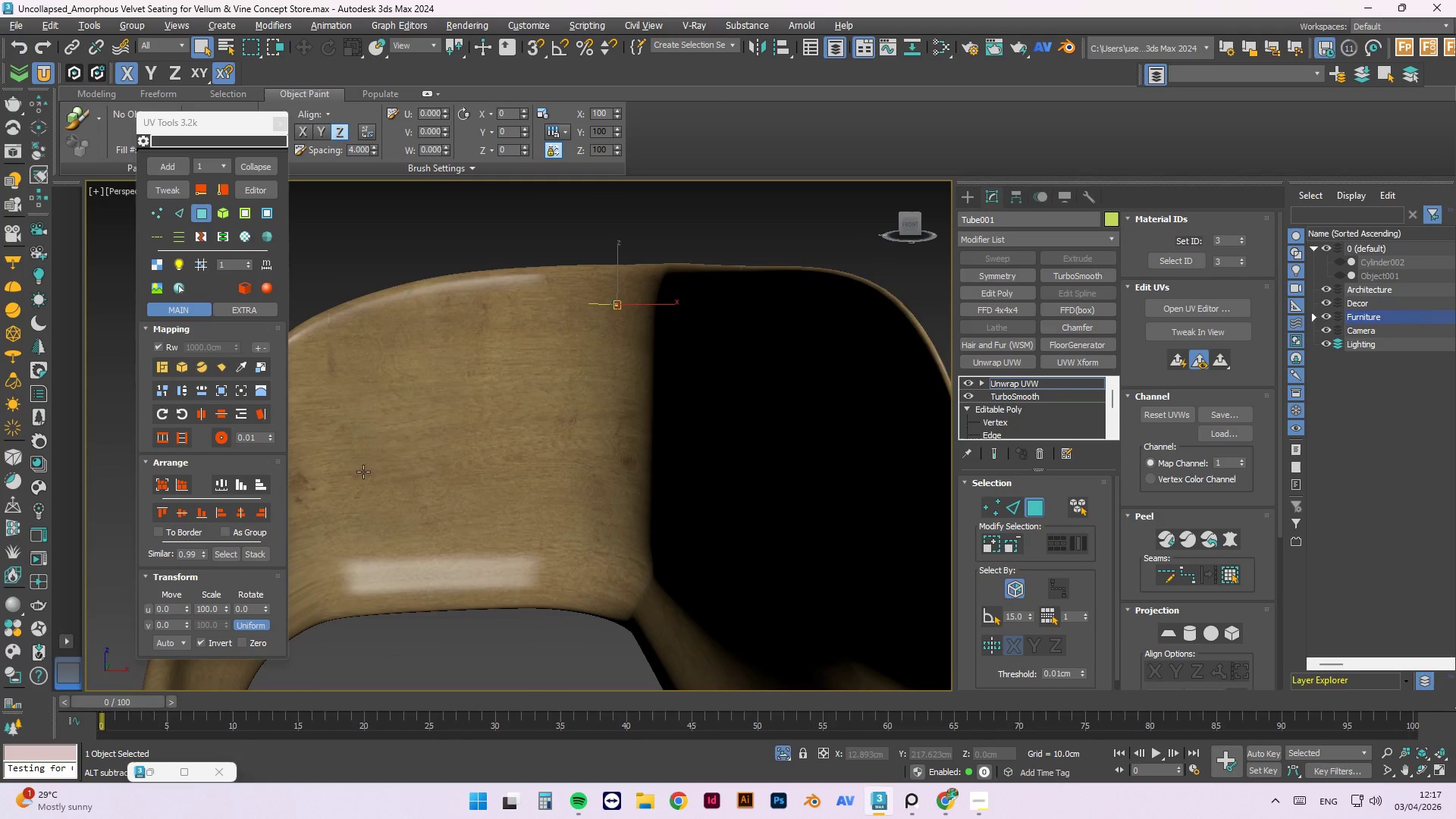 
key(Alt+AltLeft)
 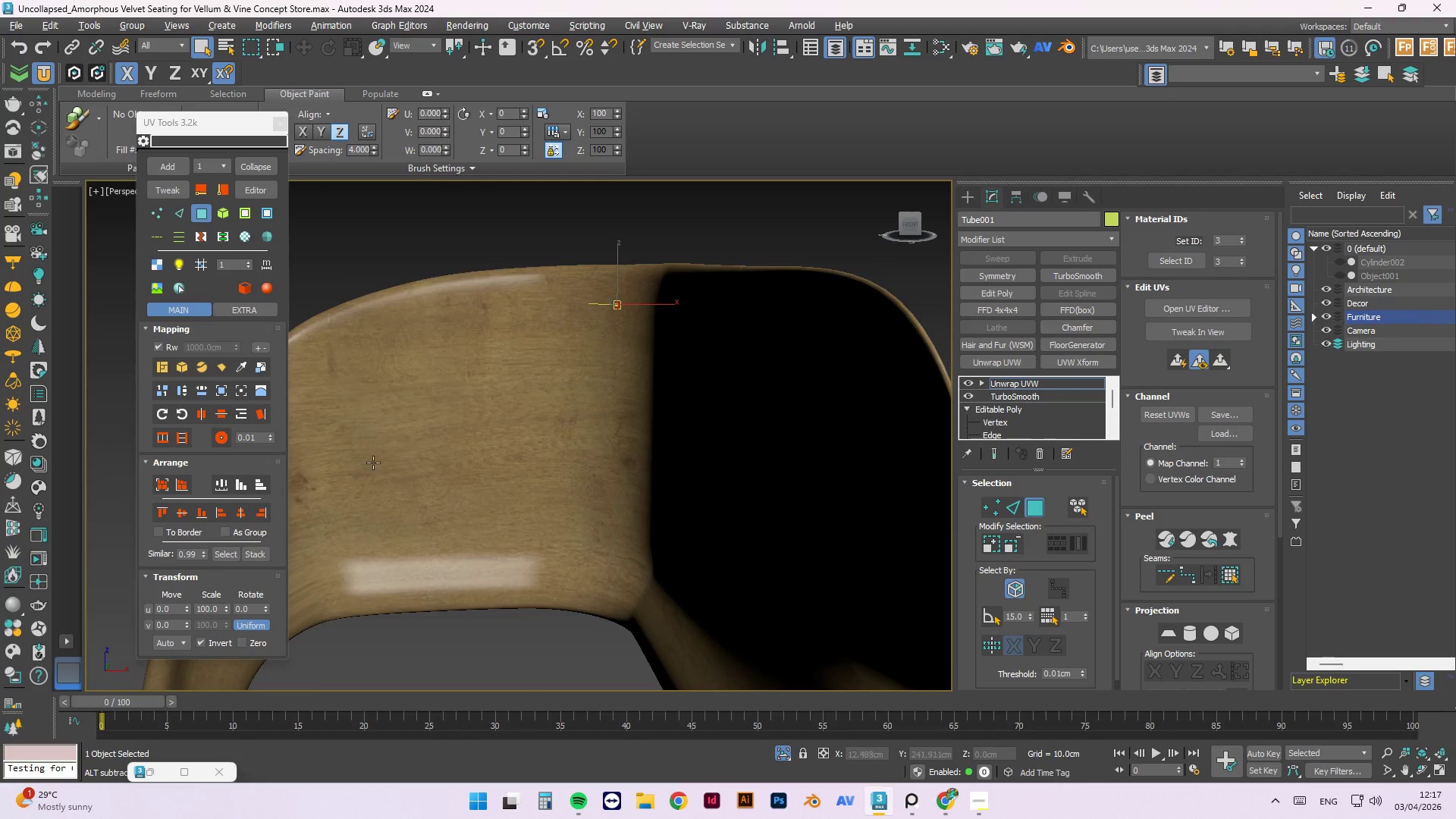 
key(Alt+AltLeft)
 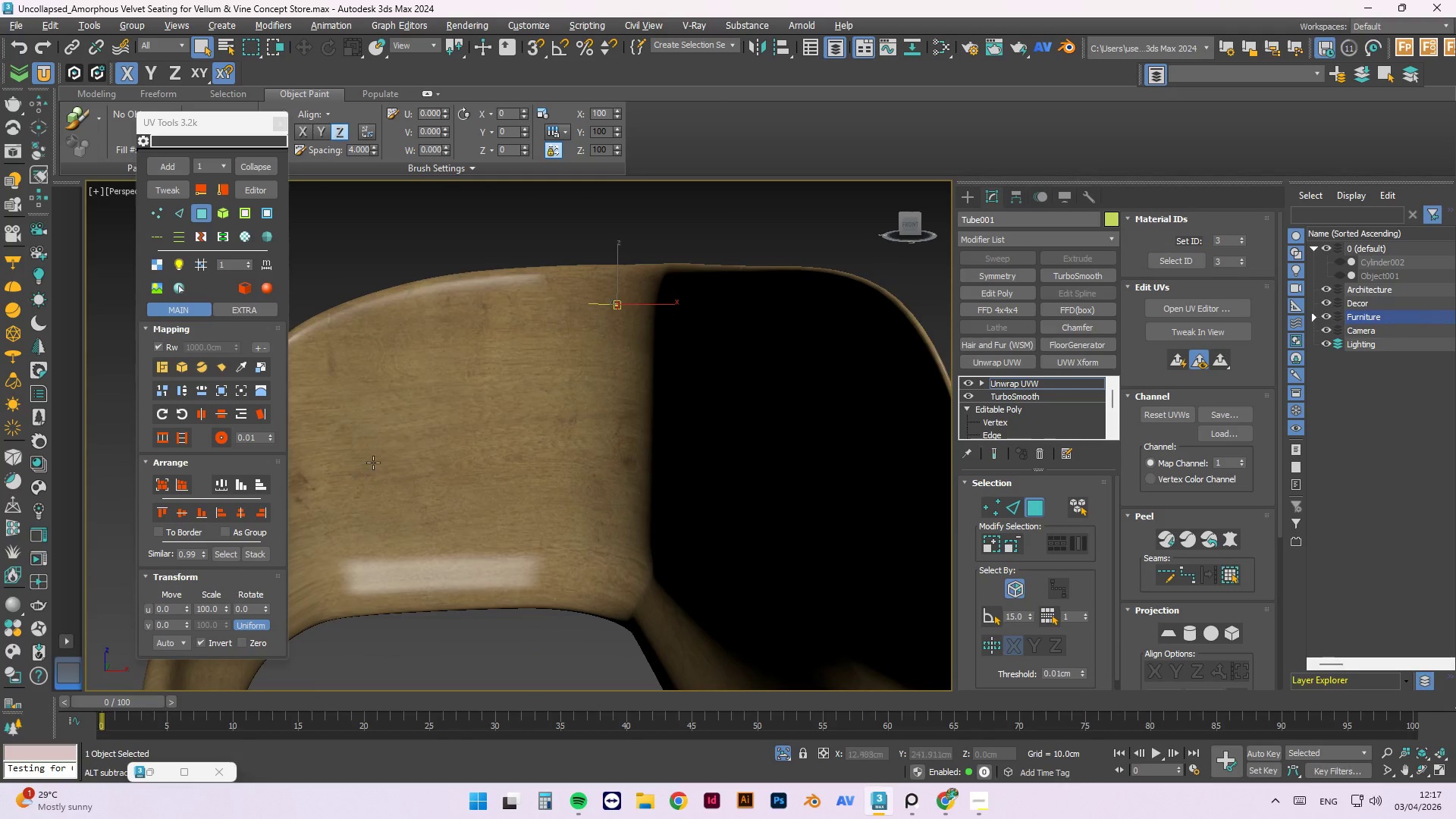 
key(Alt+AltLeft)
 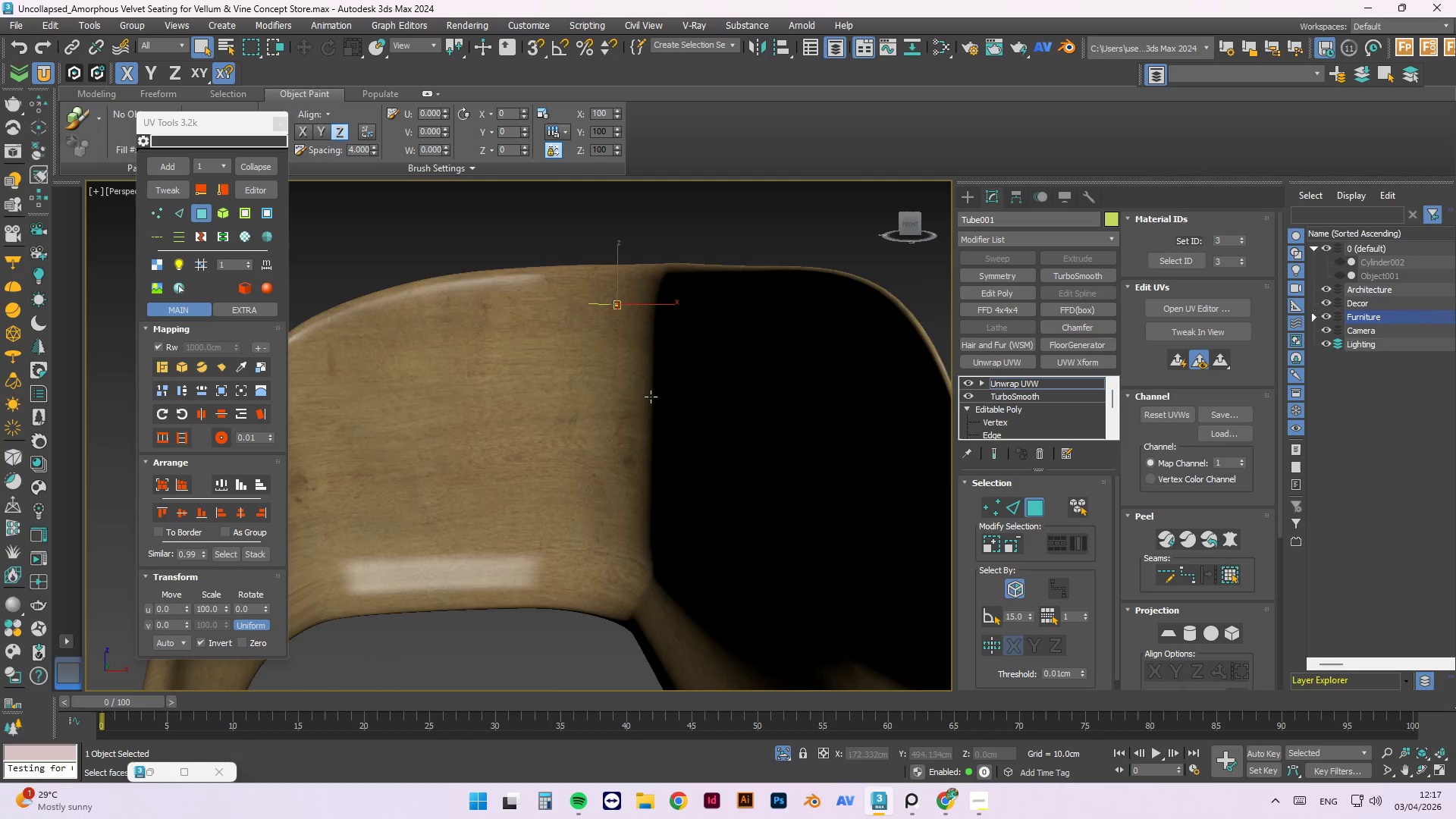 
scroll: coordinate [652, 396], scroll_direction: down, amount: 2.0
 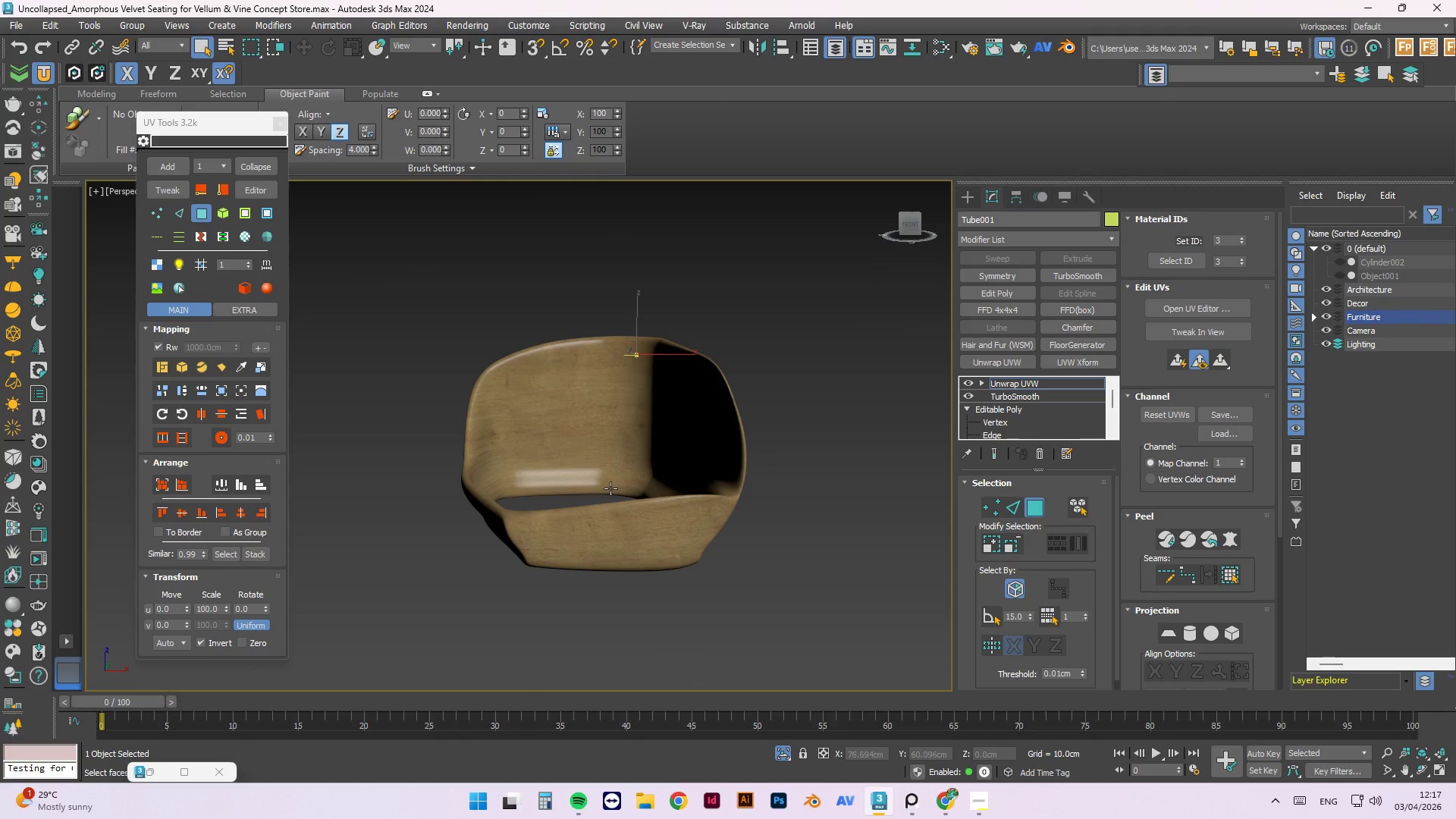 
scroll: coordinate [600, 474], scroll_direction: up, amount: 3.0
 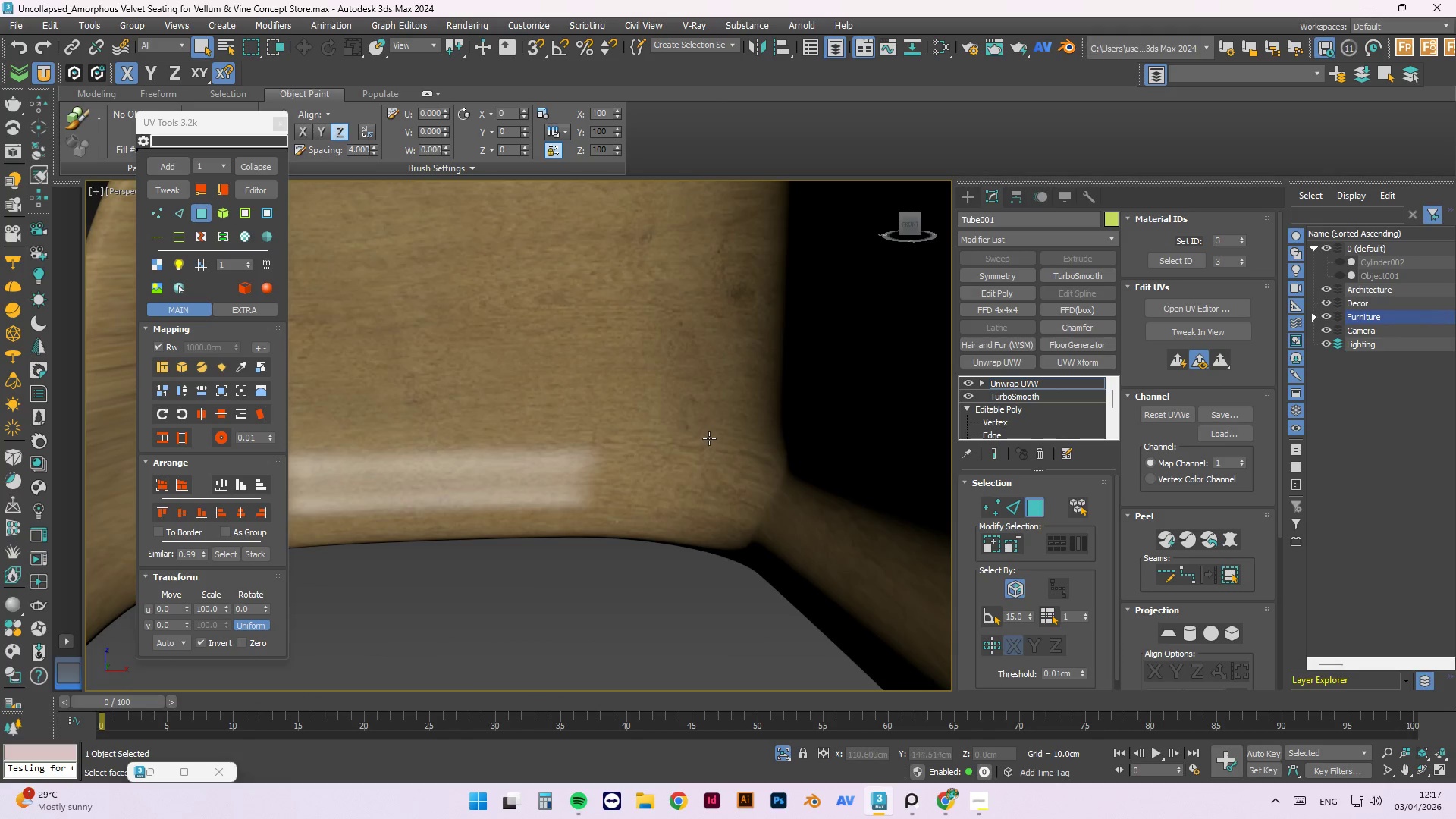 
scroll: coordinate [696, 472], scroll_direction: down, amount: 2.0
 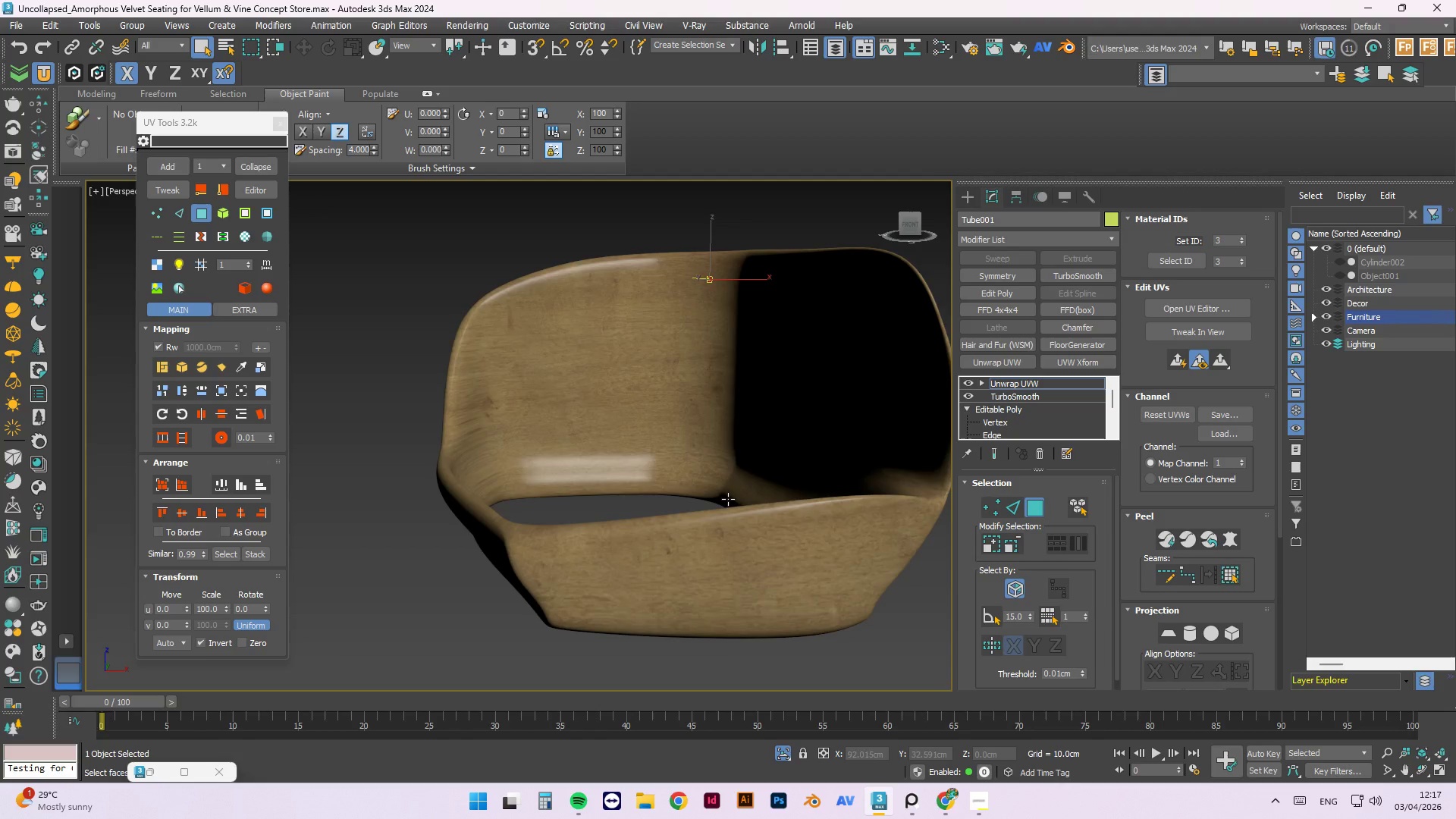 
hold_key(key=AltLeft, duration=0.66)
 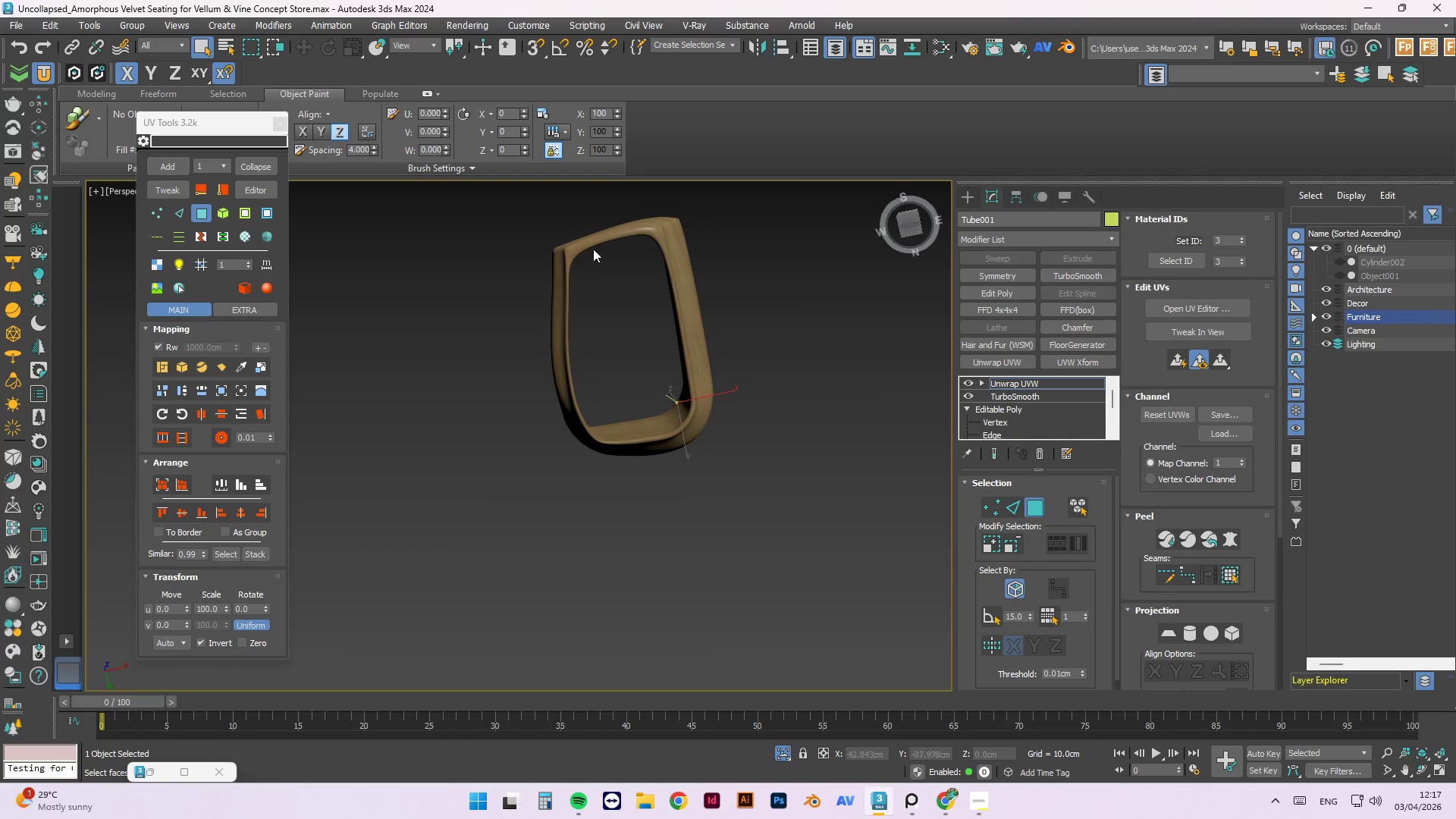 
hold_key(key=AltLeft, duration=1.81)
scroll: coordinate [582, 208], scroll_direction: up, amount: 1.0
 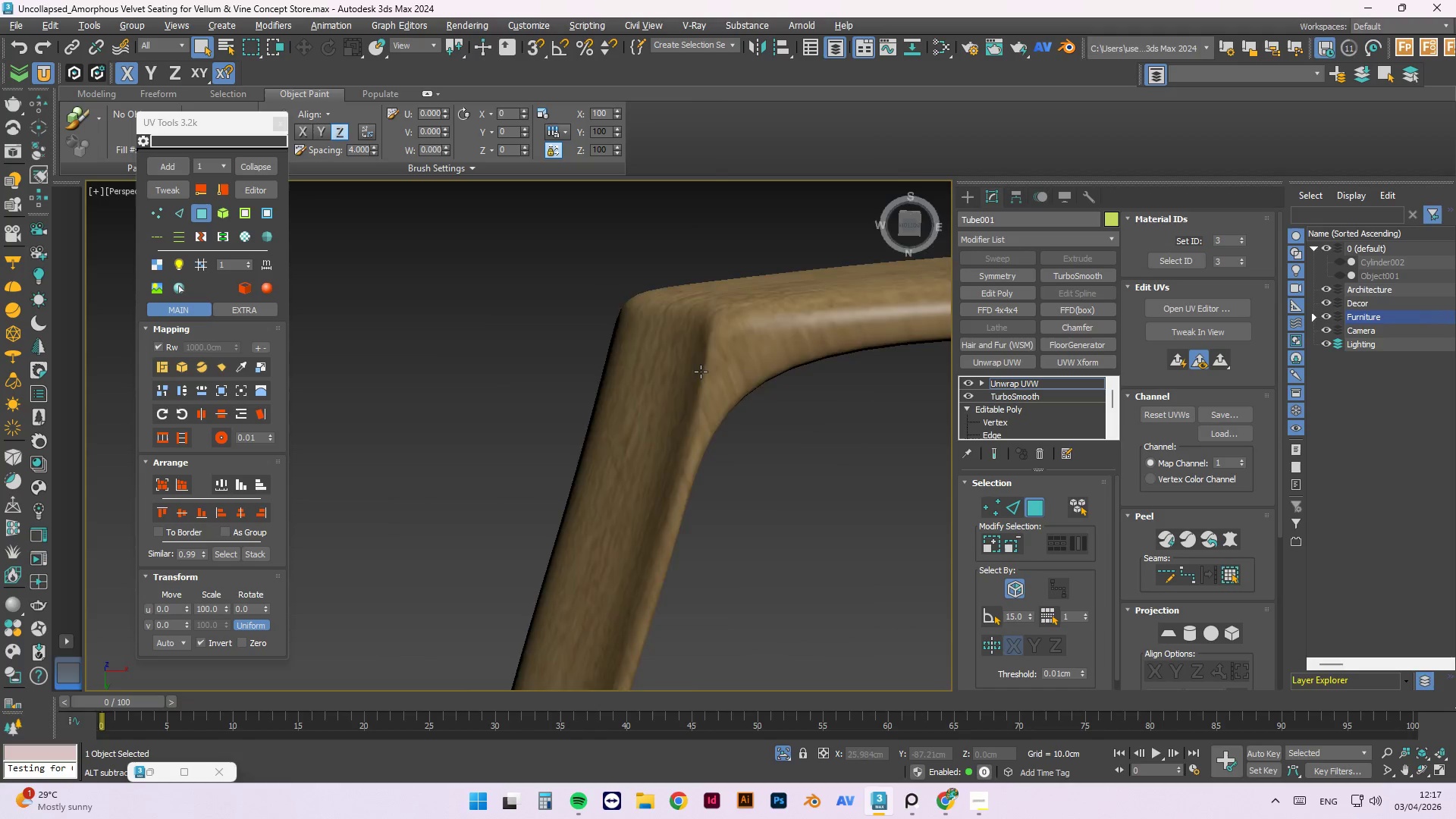 
key(Alt+AltLeft)
 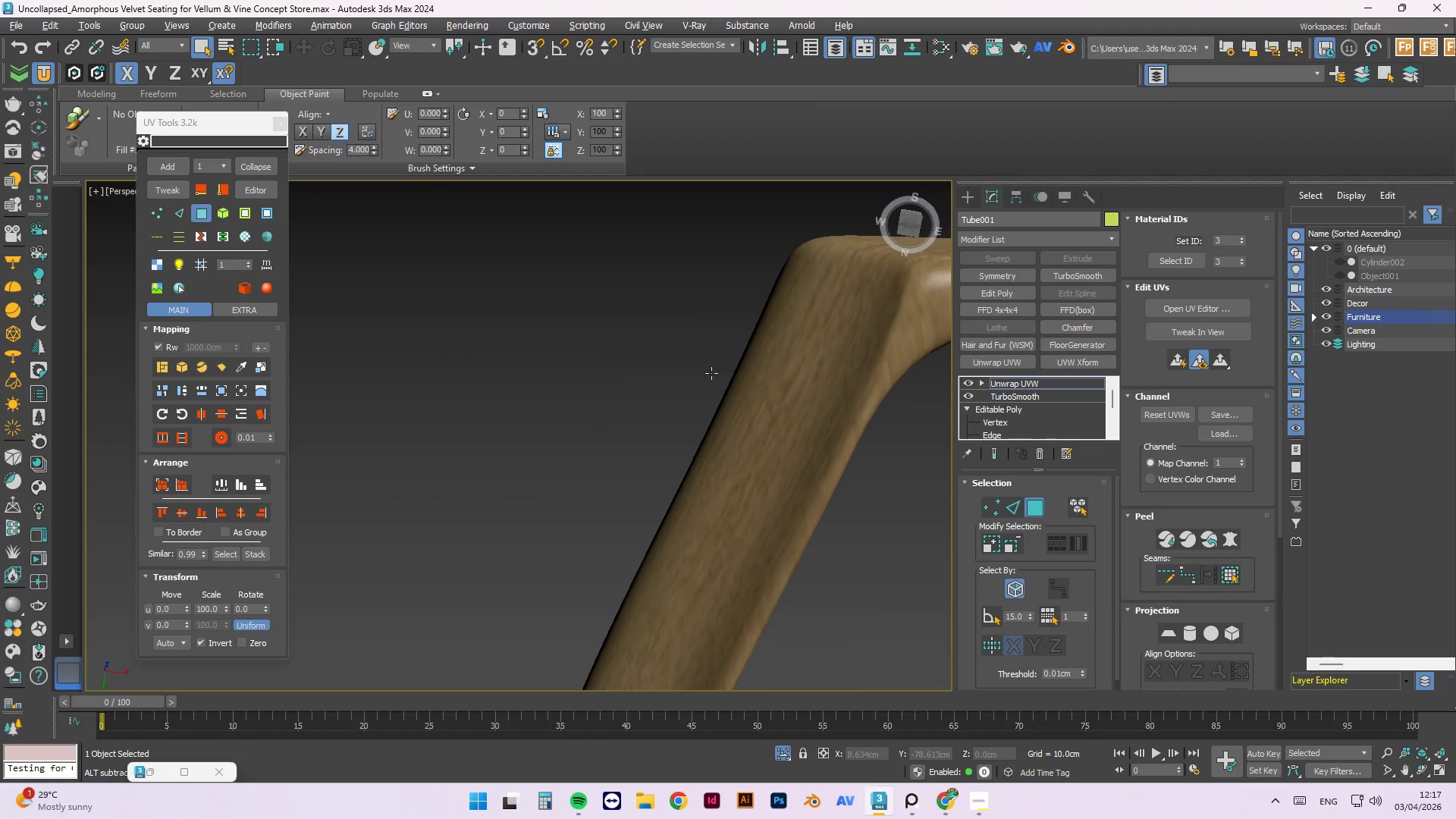 
key(Alt+AltLeft)
 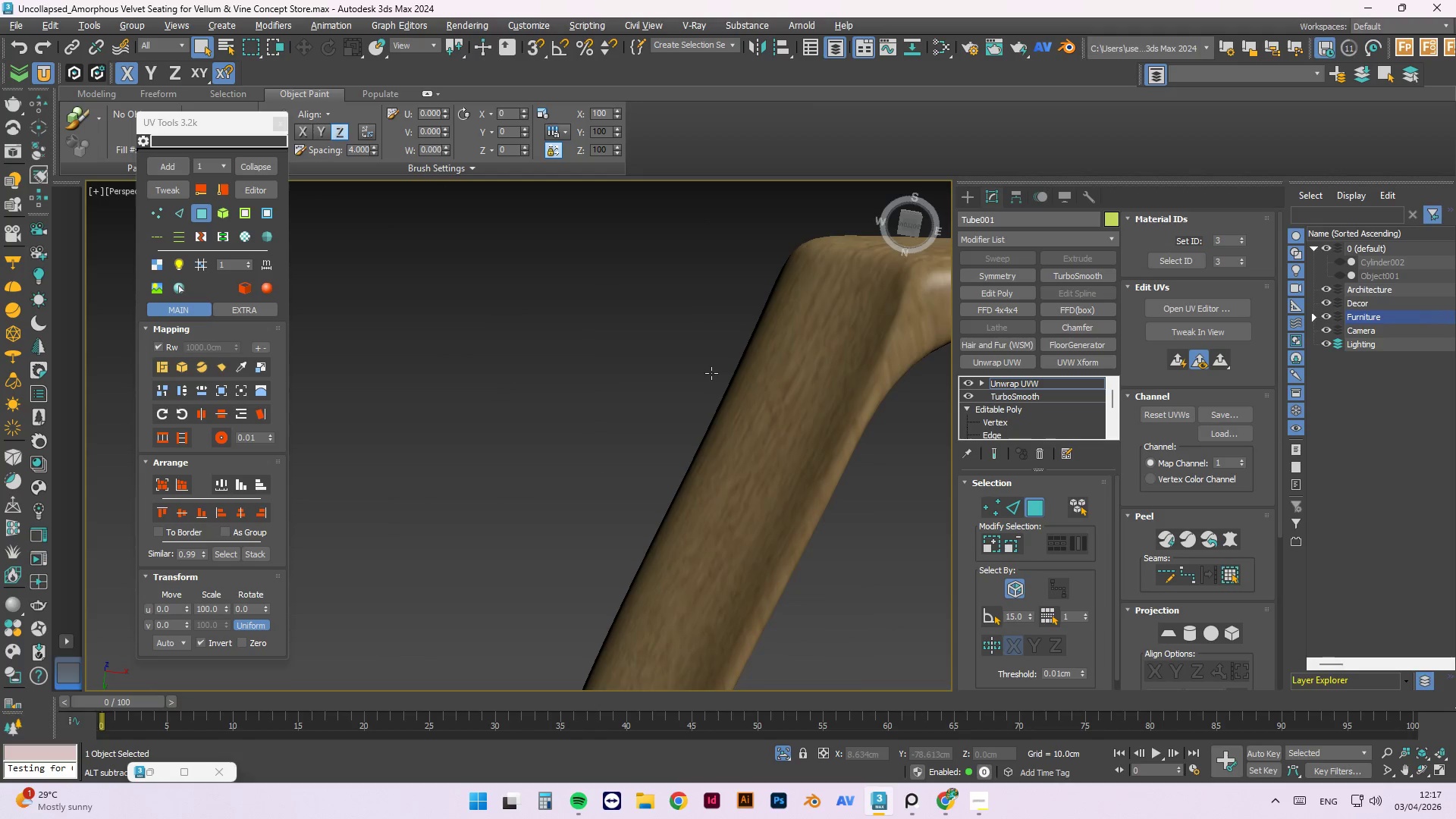 
key(Alt+AltLeft)
 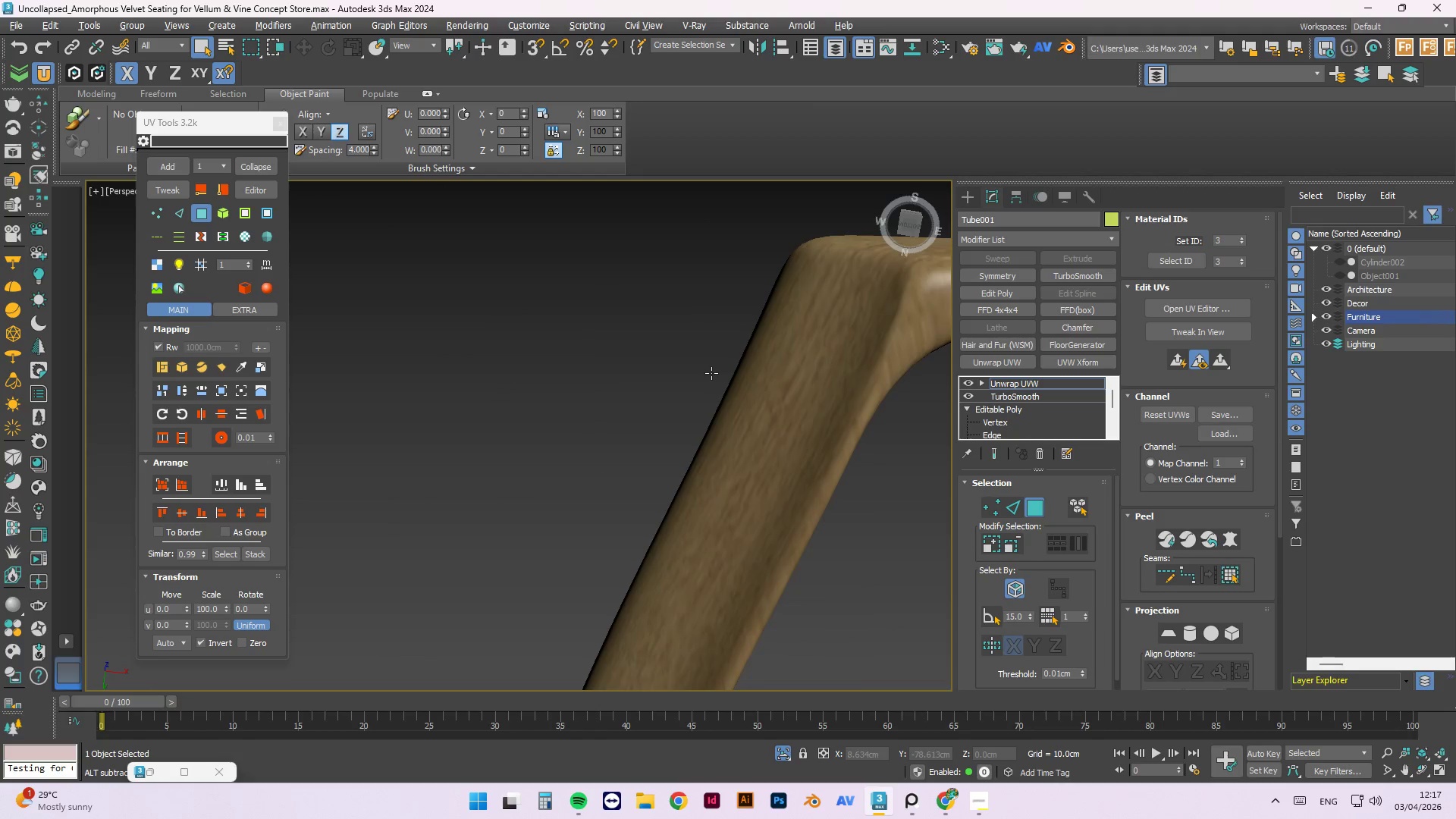 
key(Alt+AltLeft)
 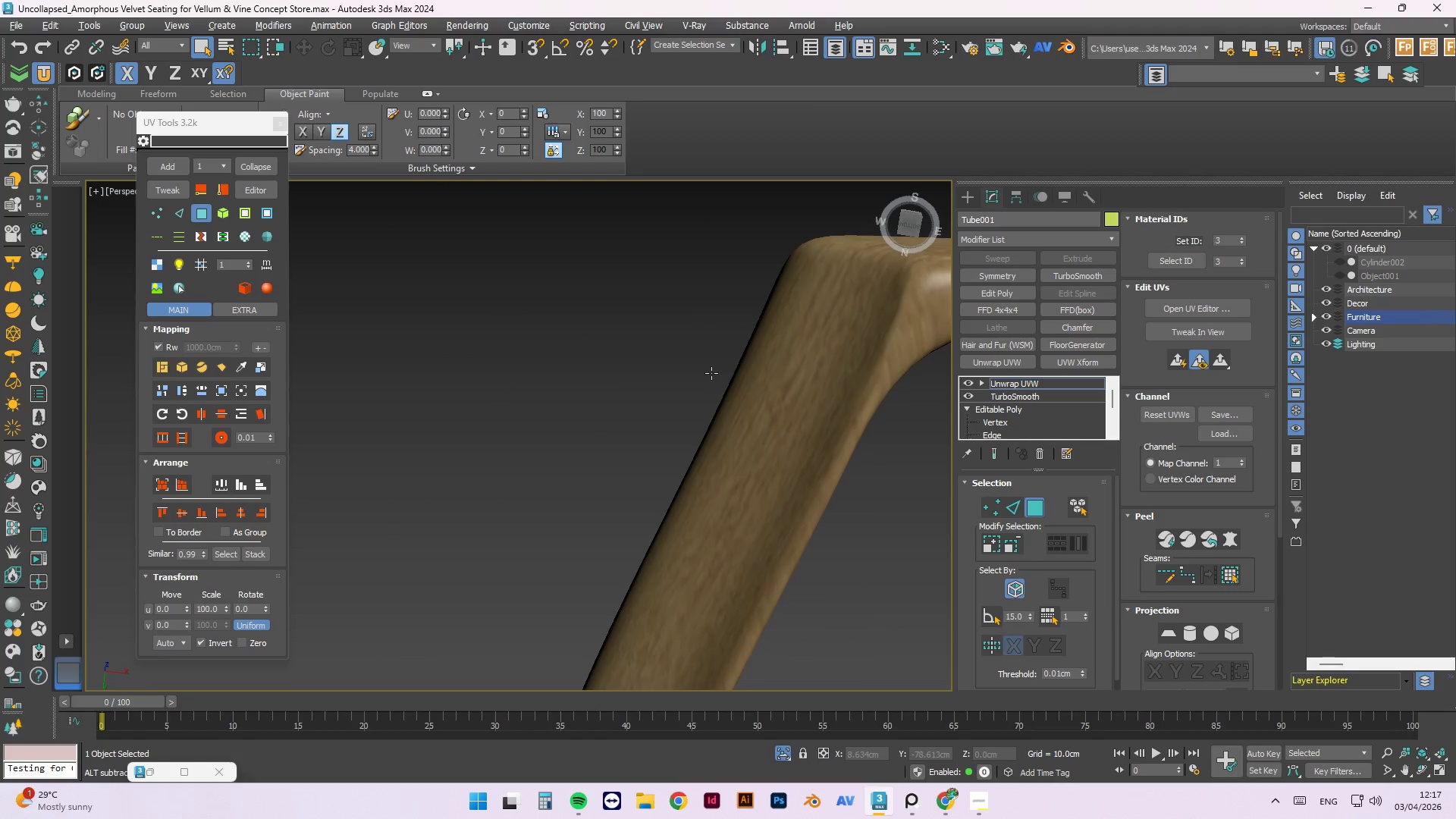 
key(Alt+AltLeft)
 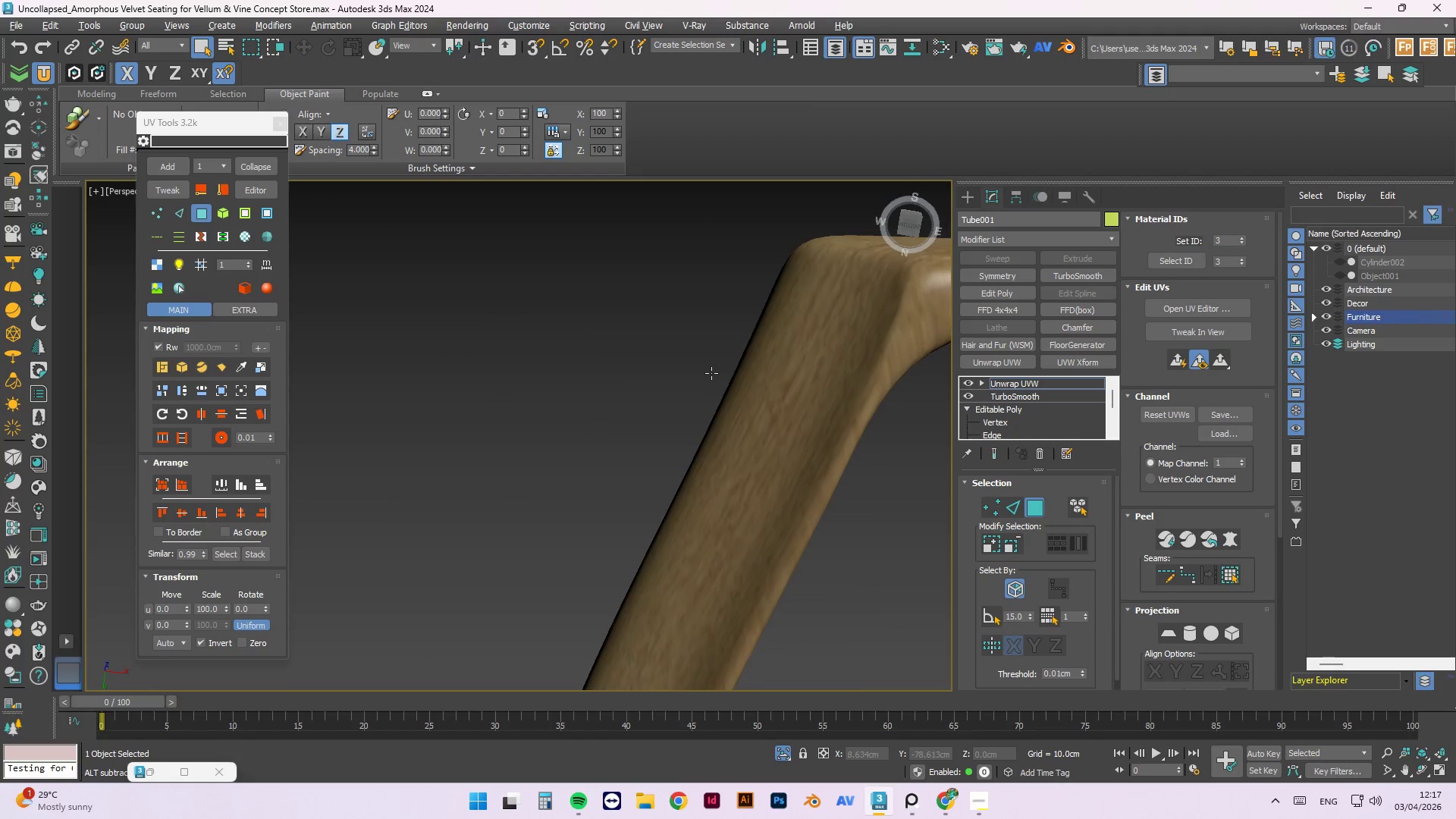 
key(Alt+AltLeft)
 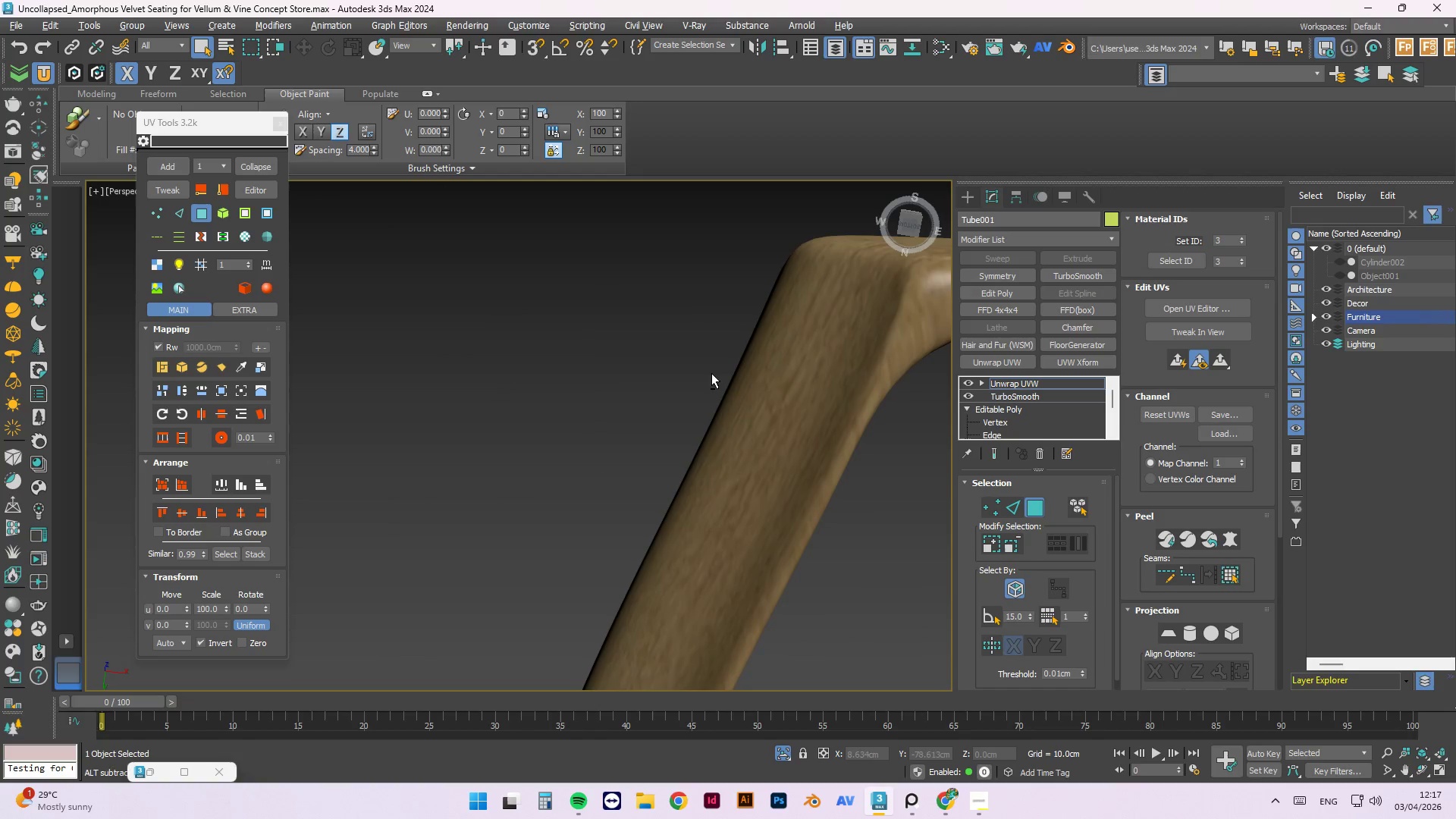 
key(Alt+AltLeft)
 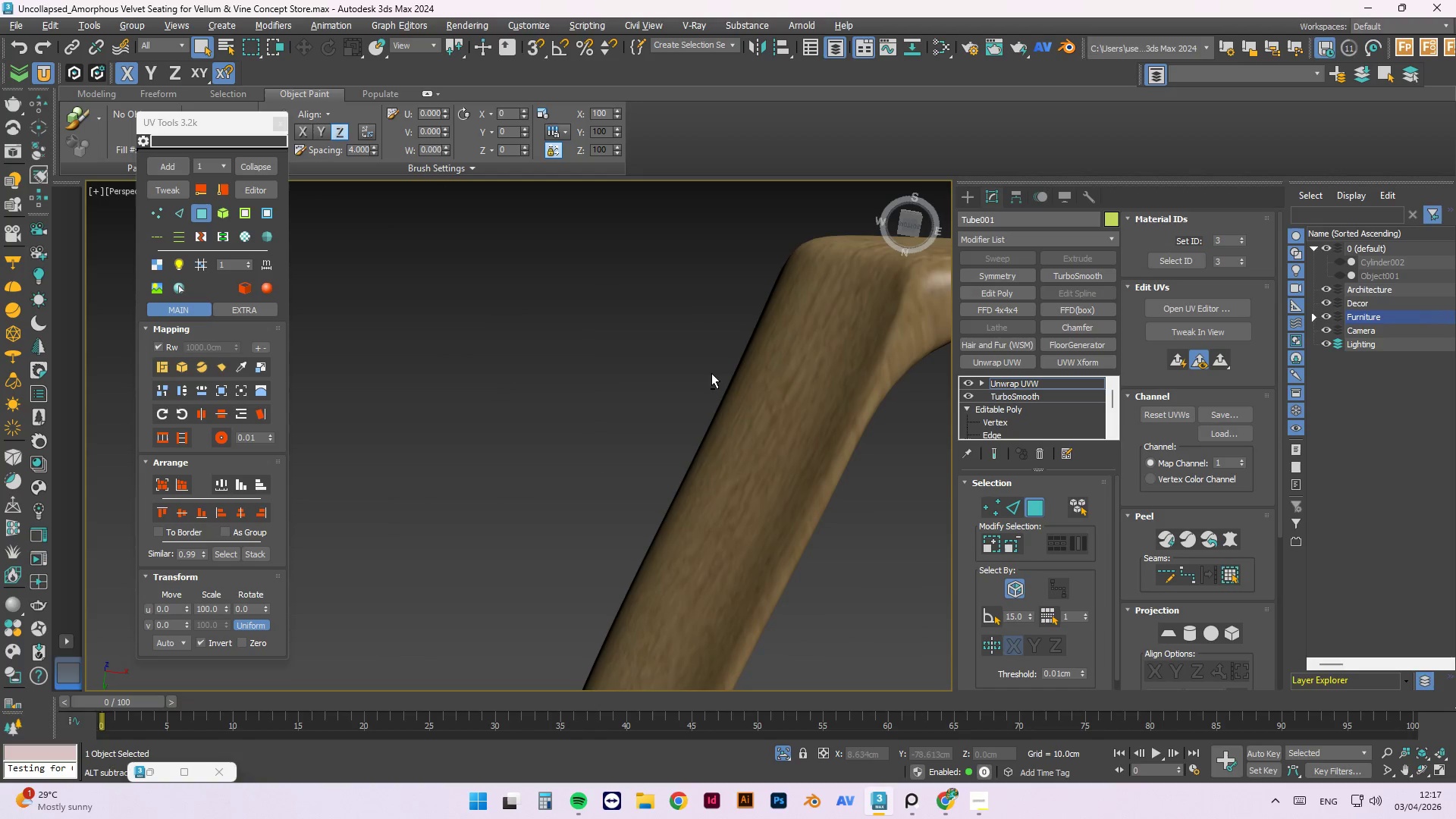 
key(Alt+AltLeft)
 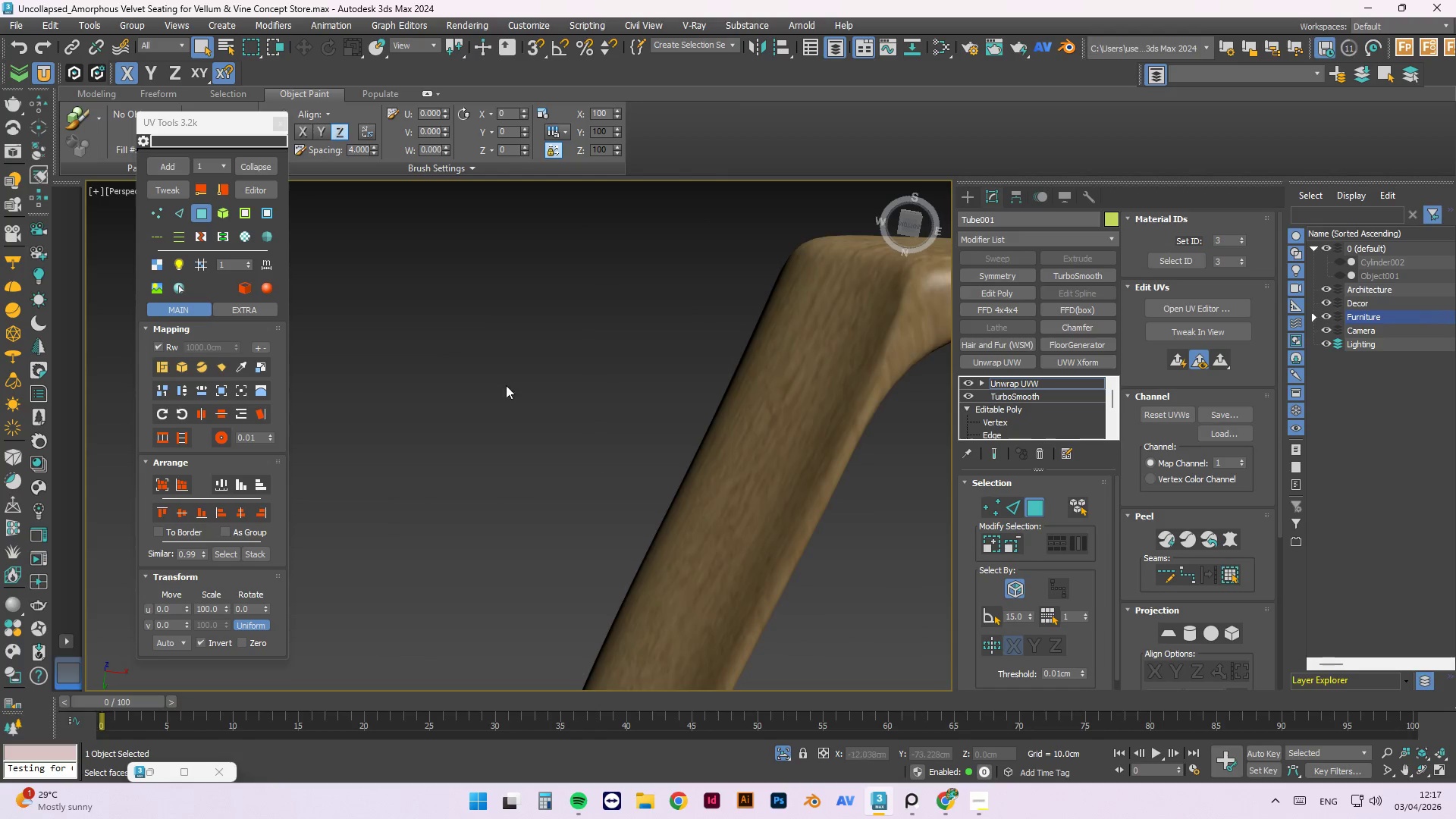 
scroll: coordinate [494, 388], scroll_direction: down, amount: 2.0
 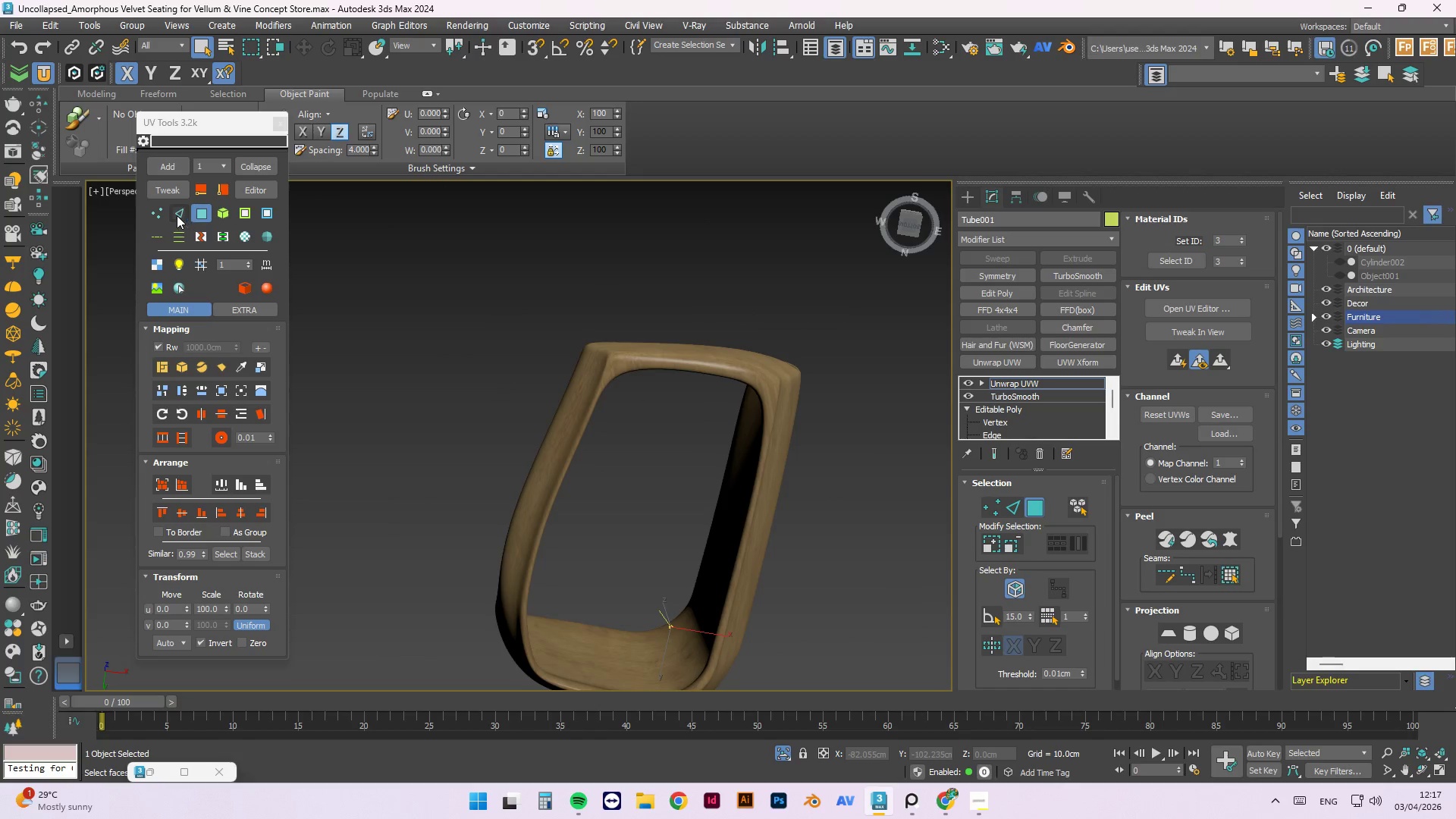 
left_click([177, 215])
 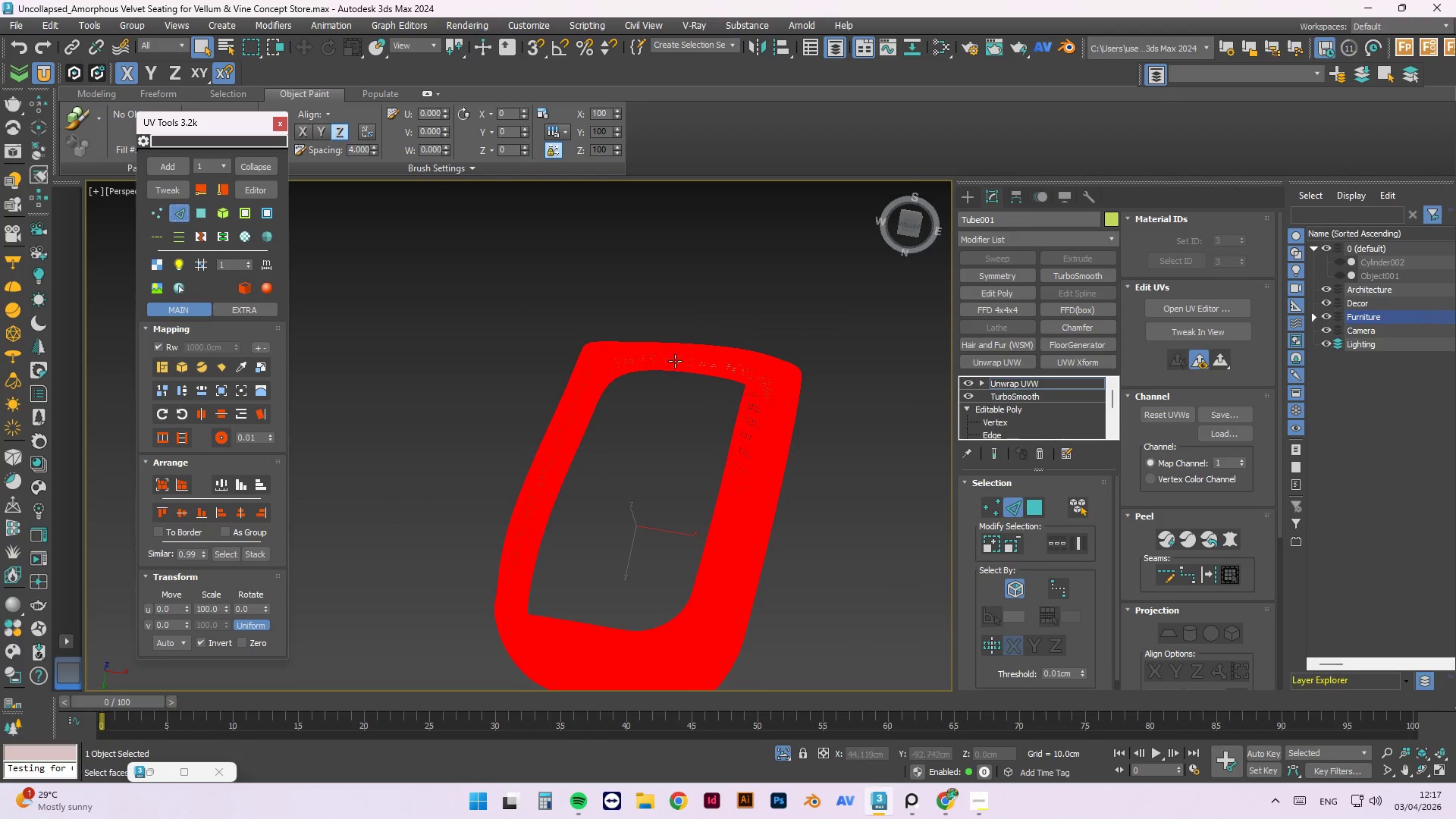 
scroll: coordinate [593, 351], scroll_direction: up, amount: 5.0
 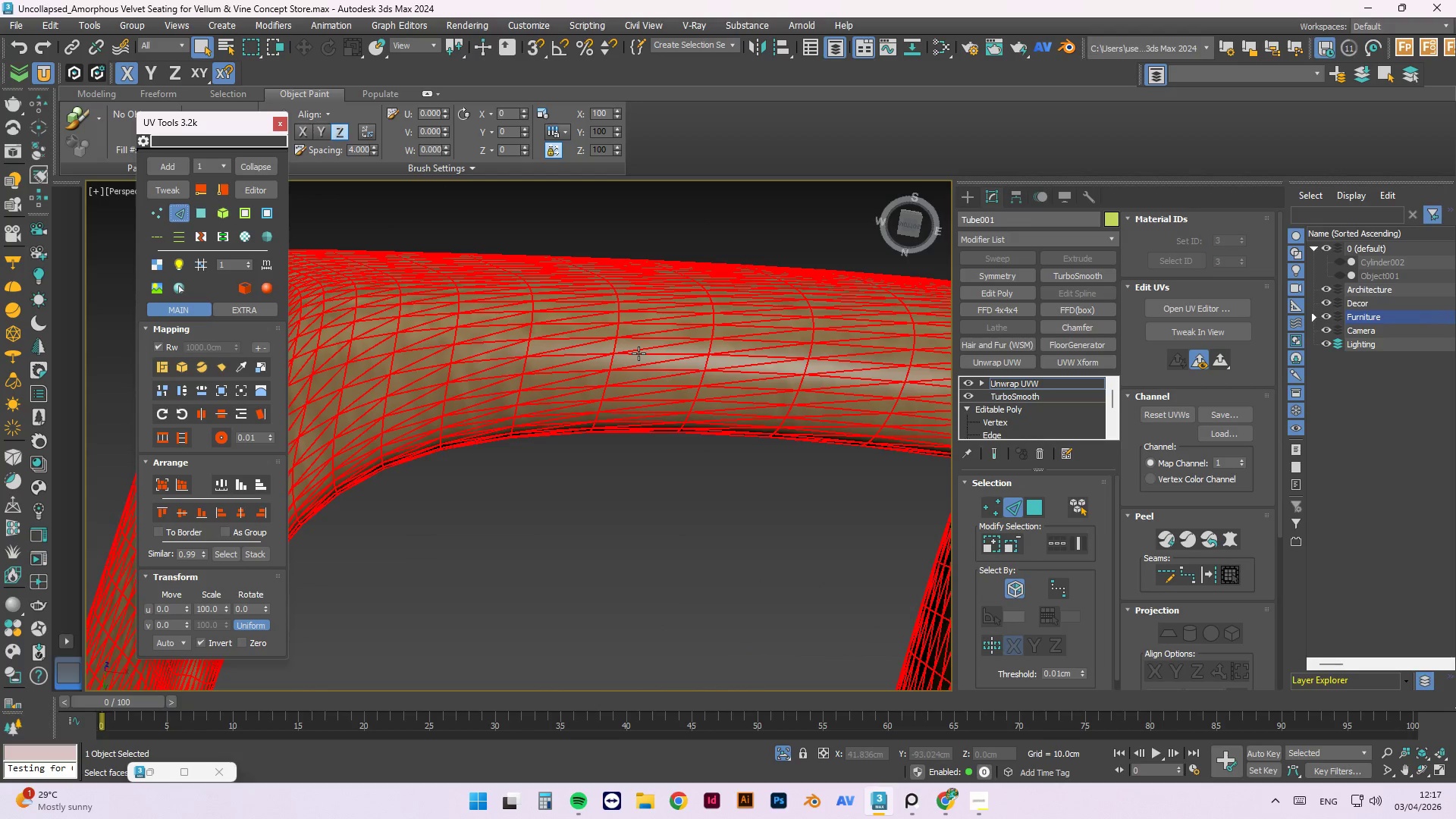 
double_click([639, 353])
 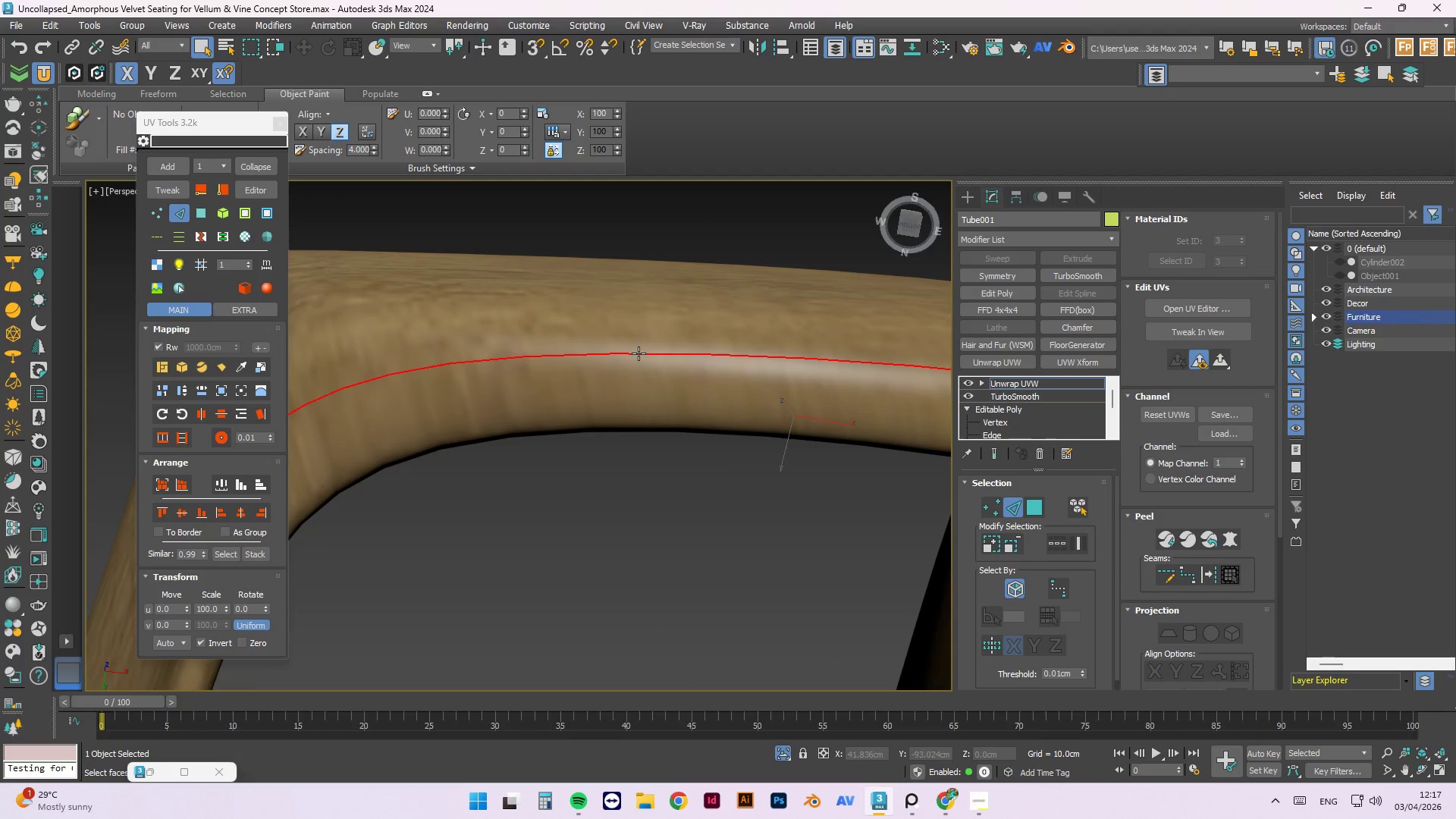 
hold_key(key=AltLeft, duration=0.33)
 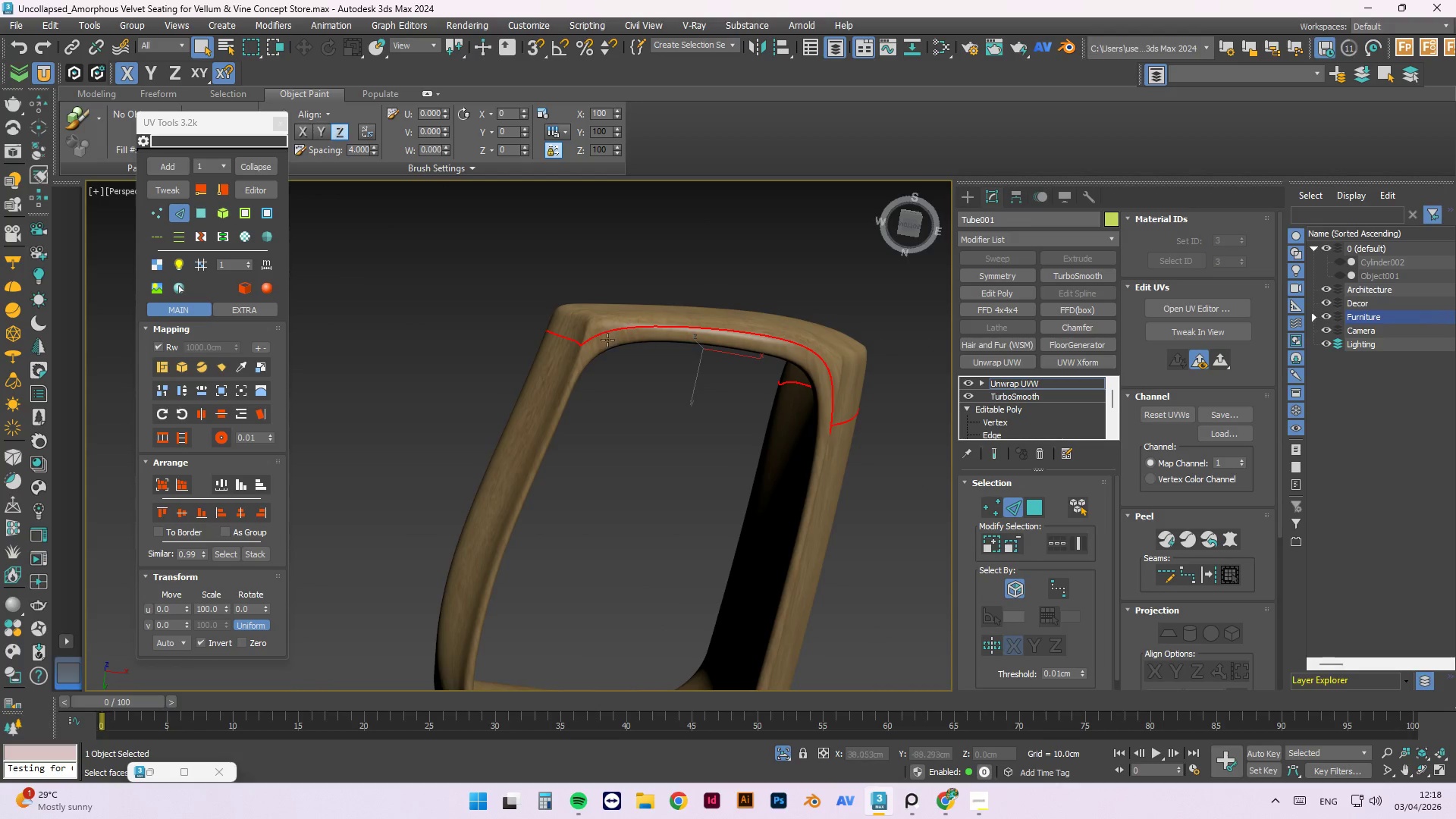 
scroll: coordinate [664, 320], scroll_direction: down, amount: 4.0
 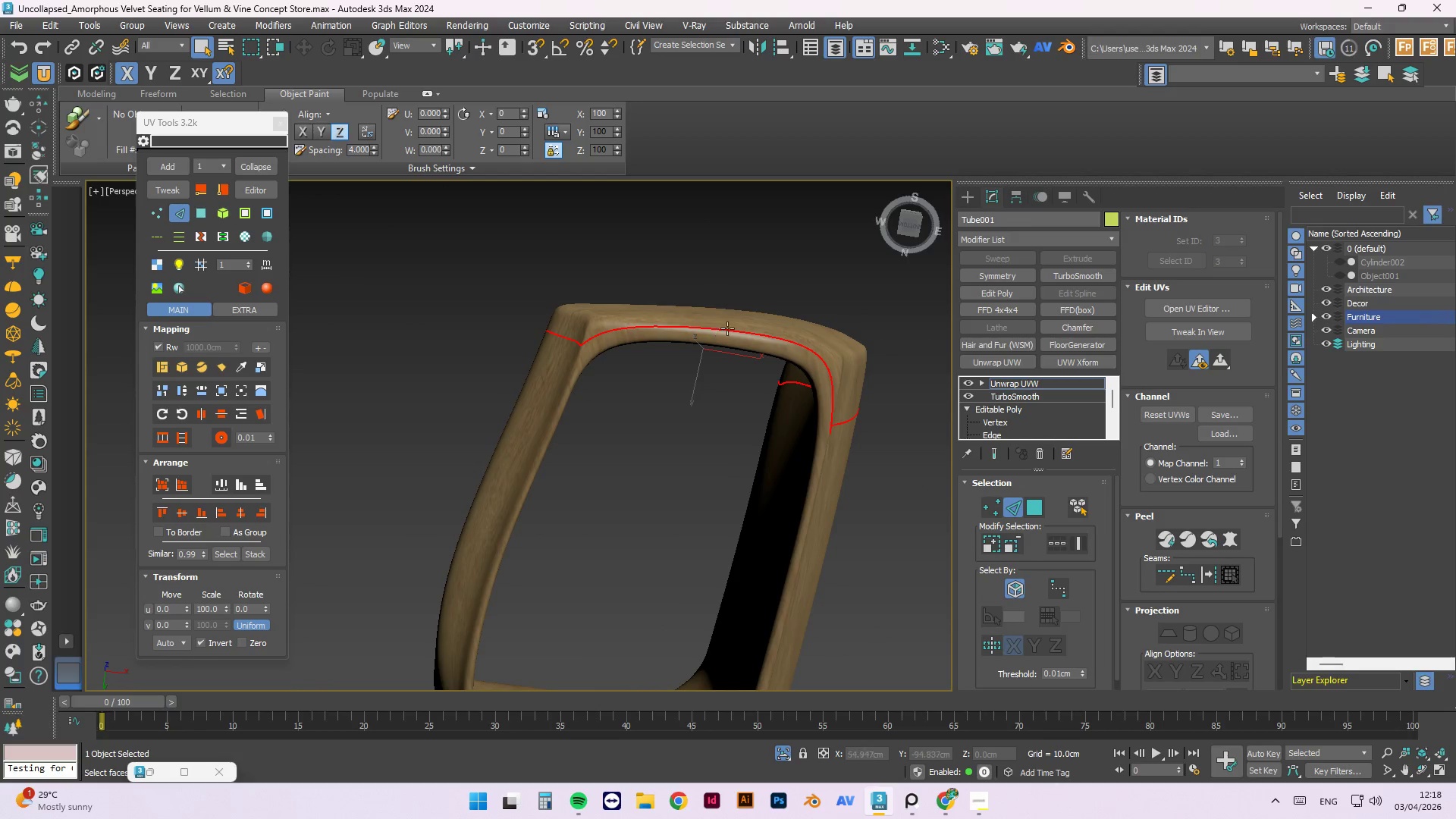 
scroll: coordinate [571, 355], scroll_direction: up, amount: 5.0
 